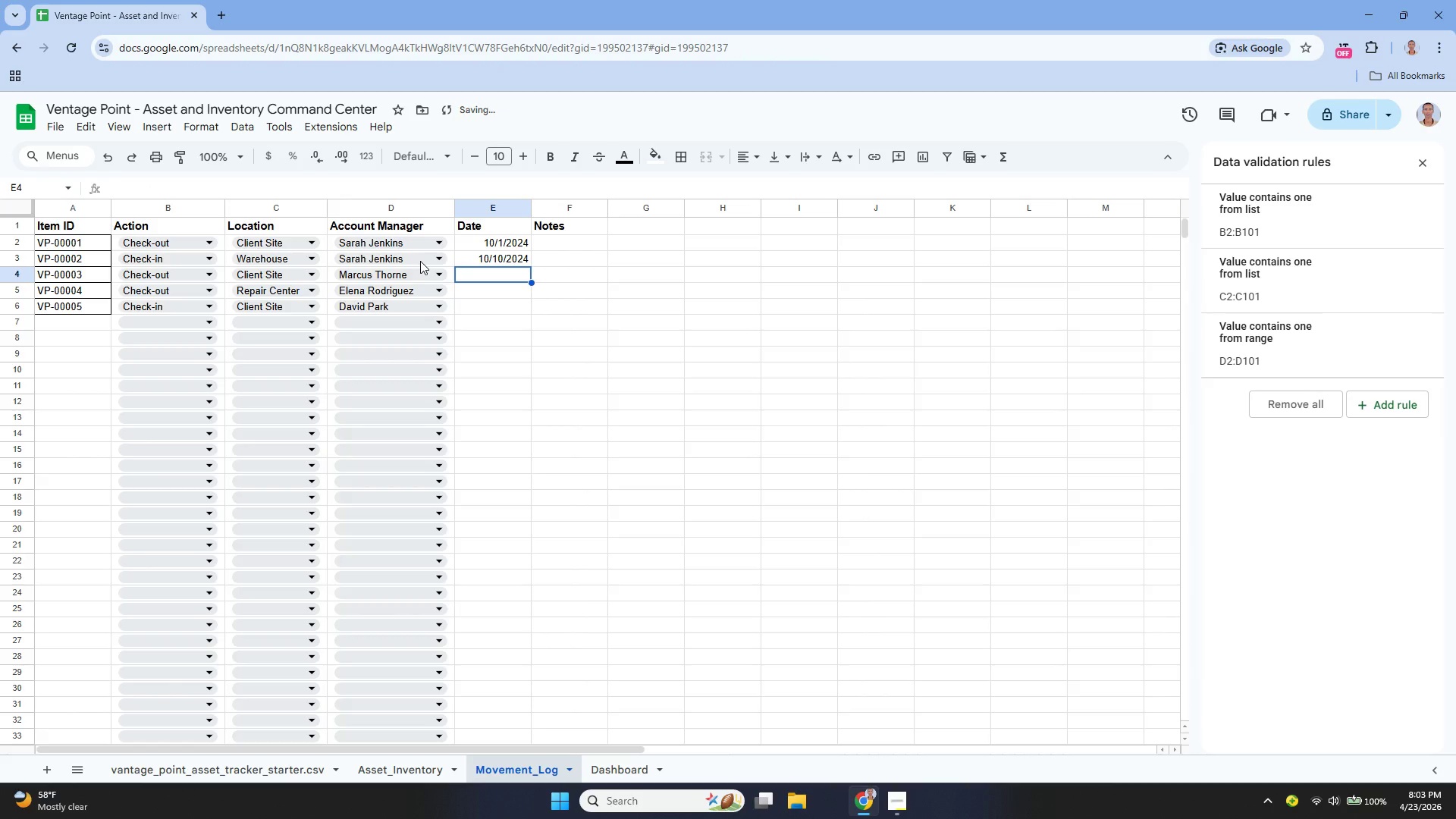 
key(ArrowUp)
 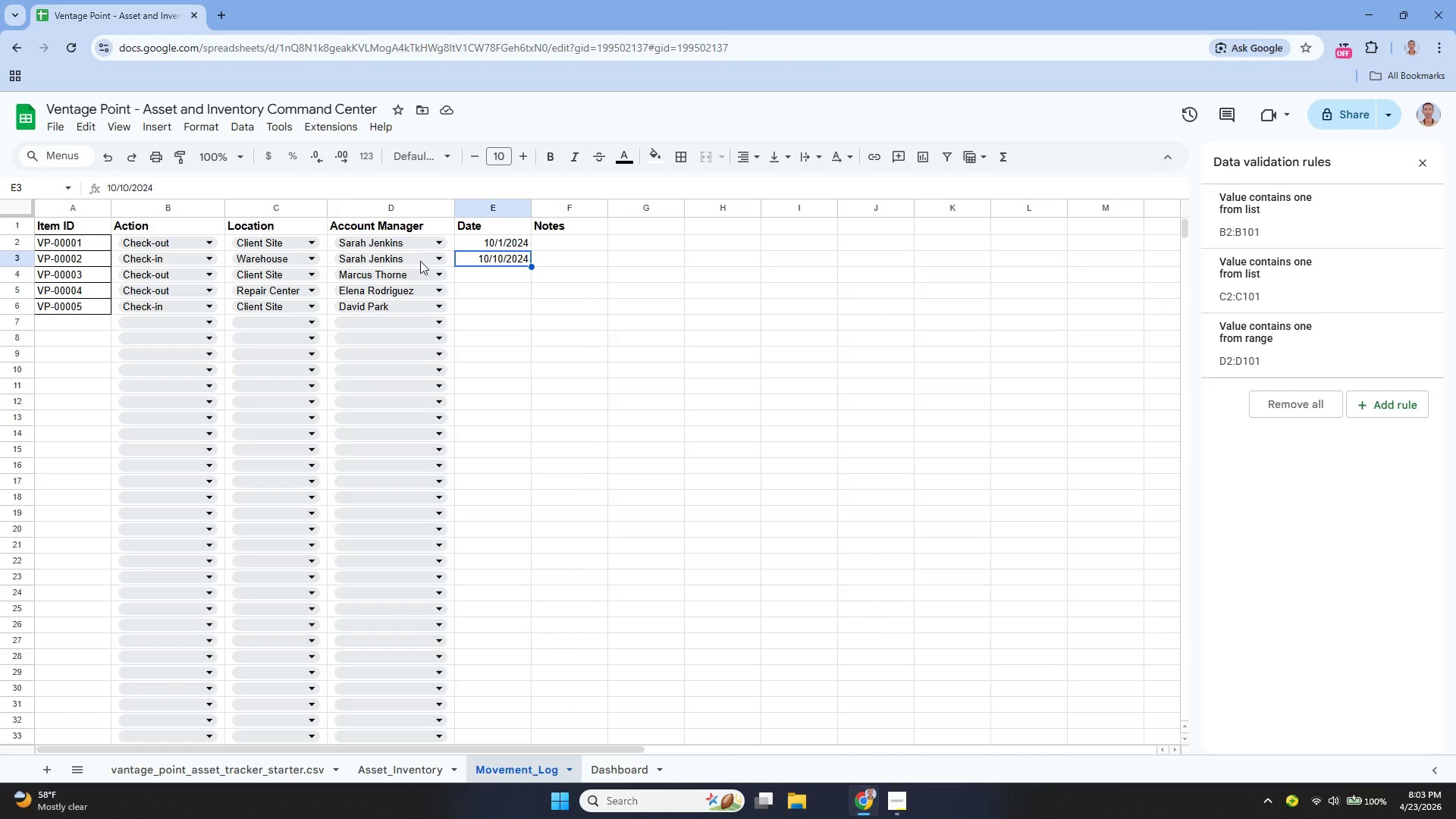 
key(Enter)
 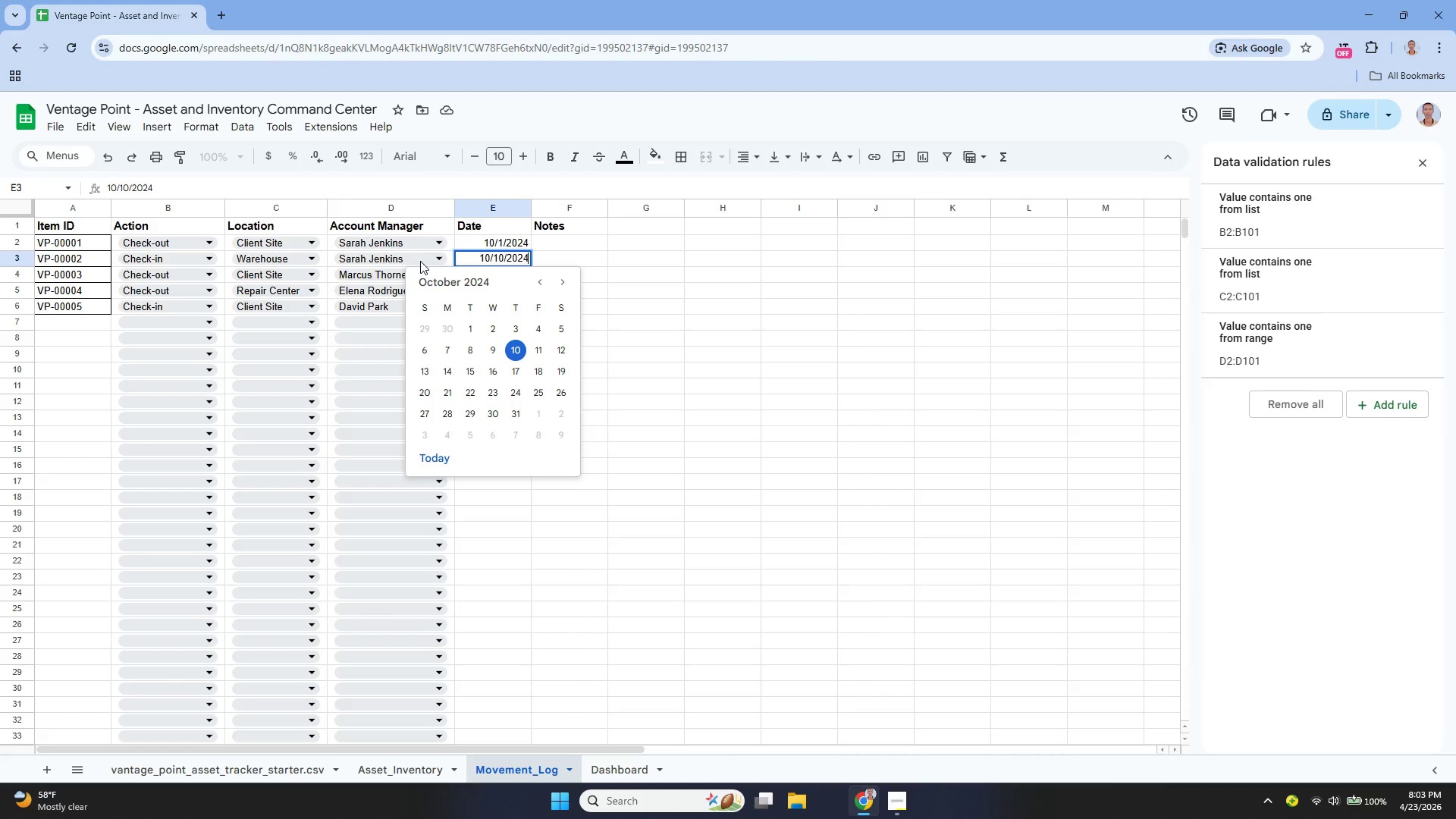 
key(Enter)
 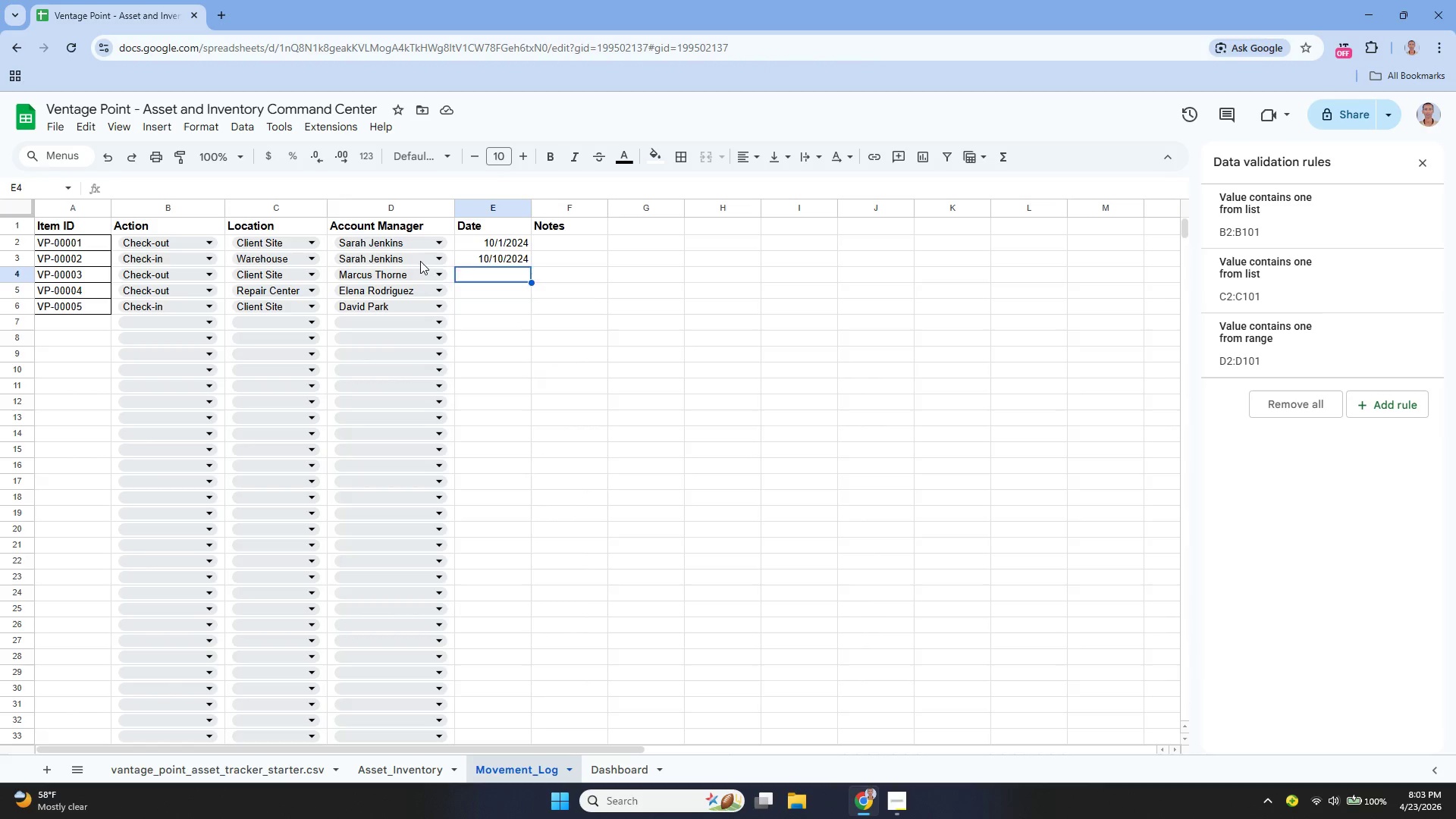 
key(ArrowUp)
 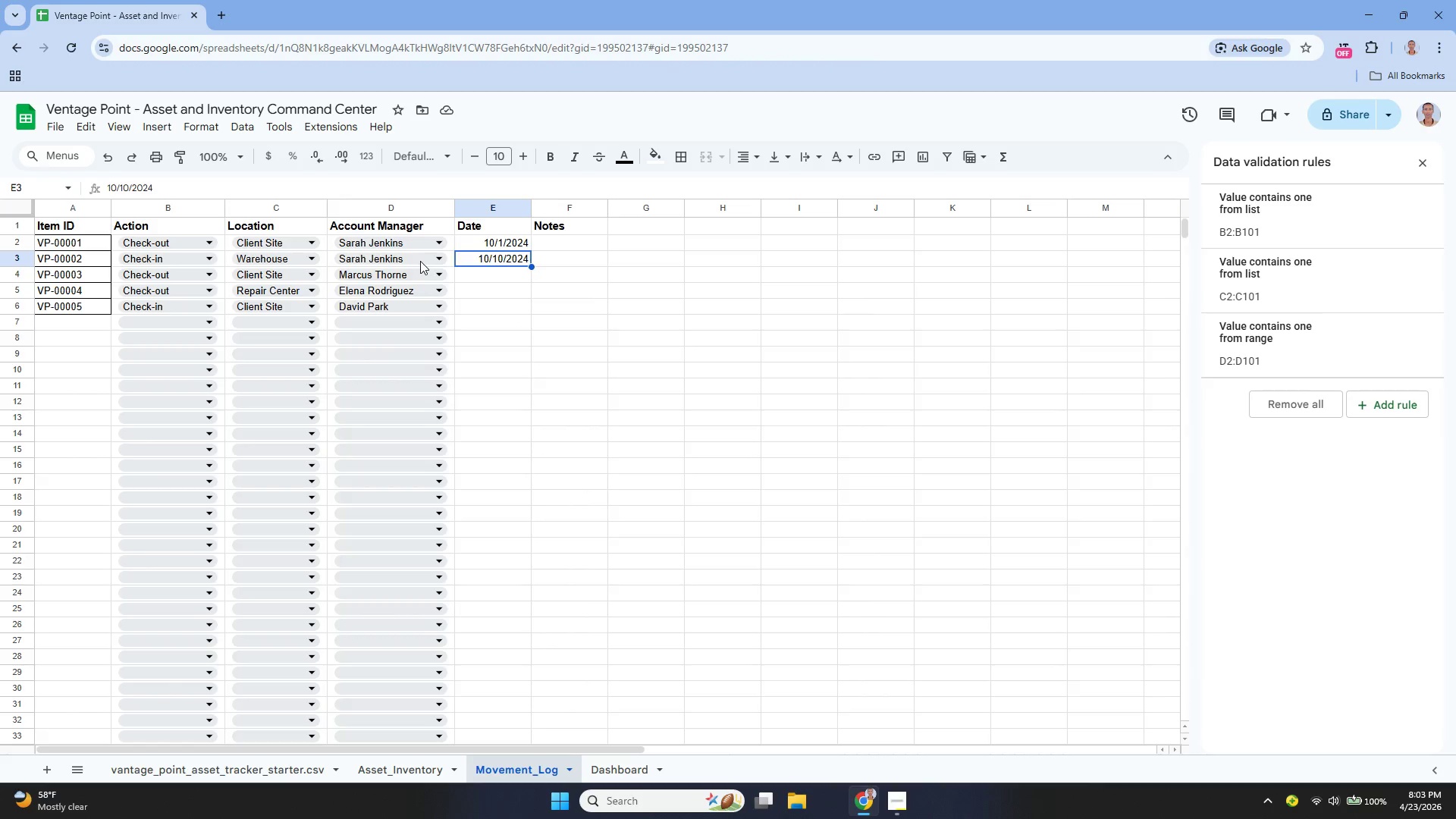 
key(ArrowUp)
 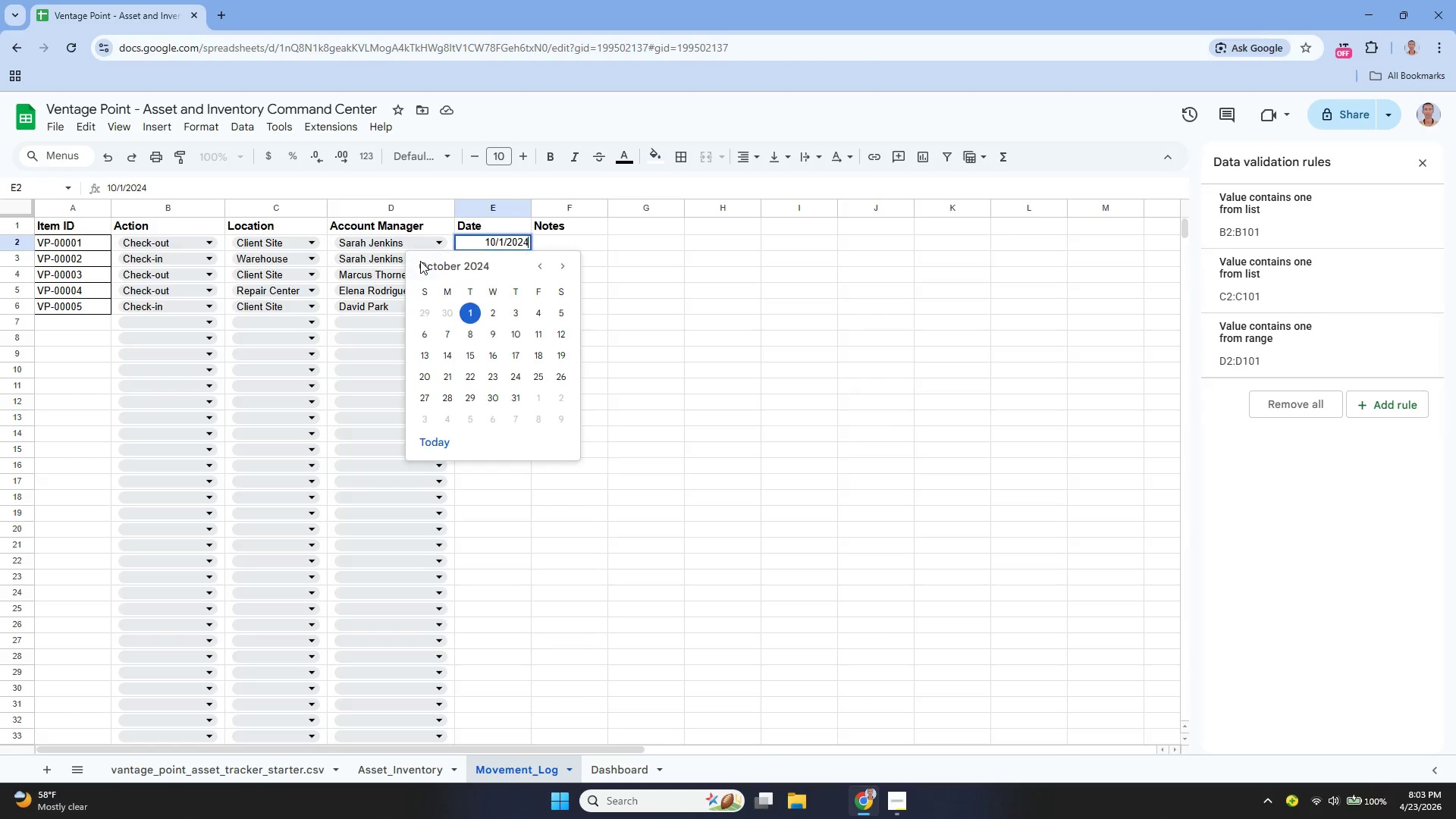 
key(Enter)
 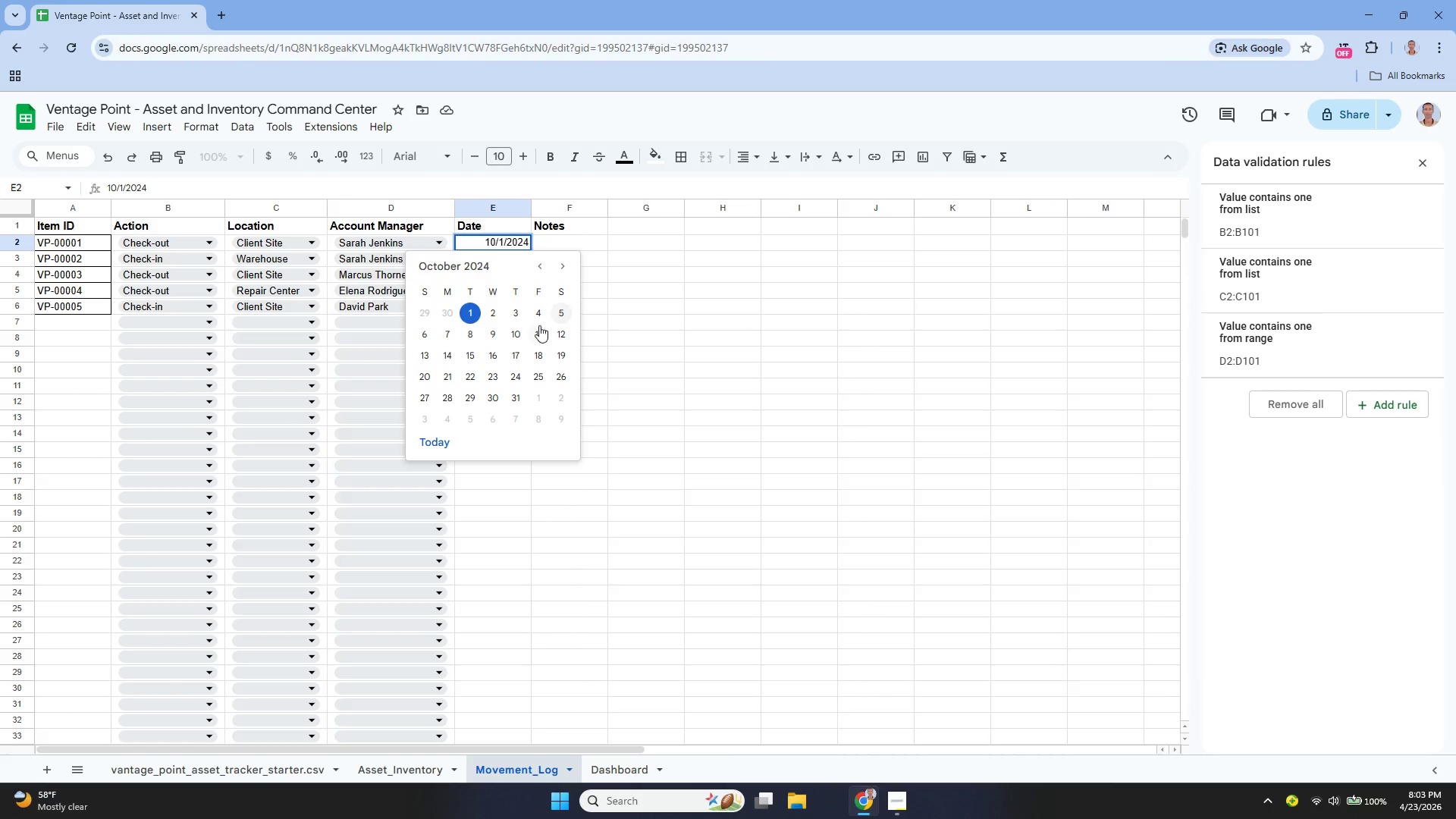 
left_click([520, 331])
 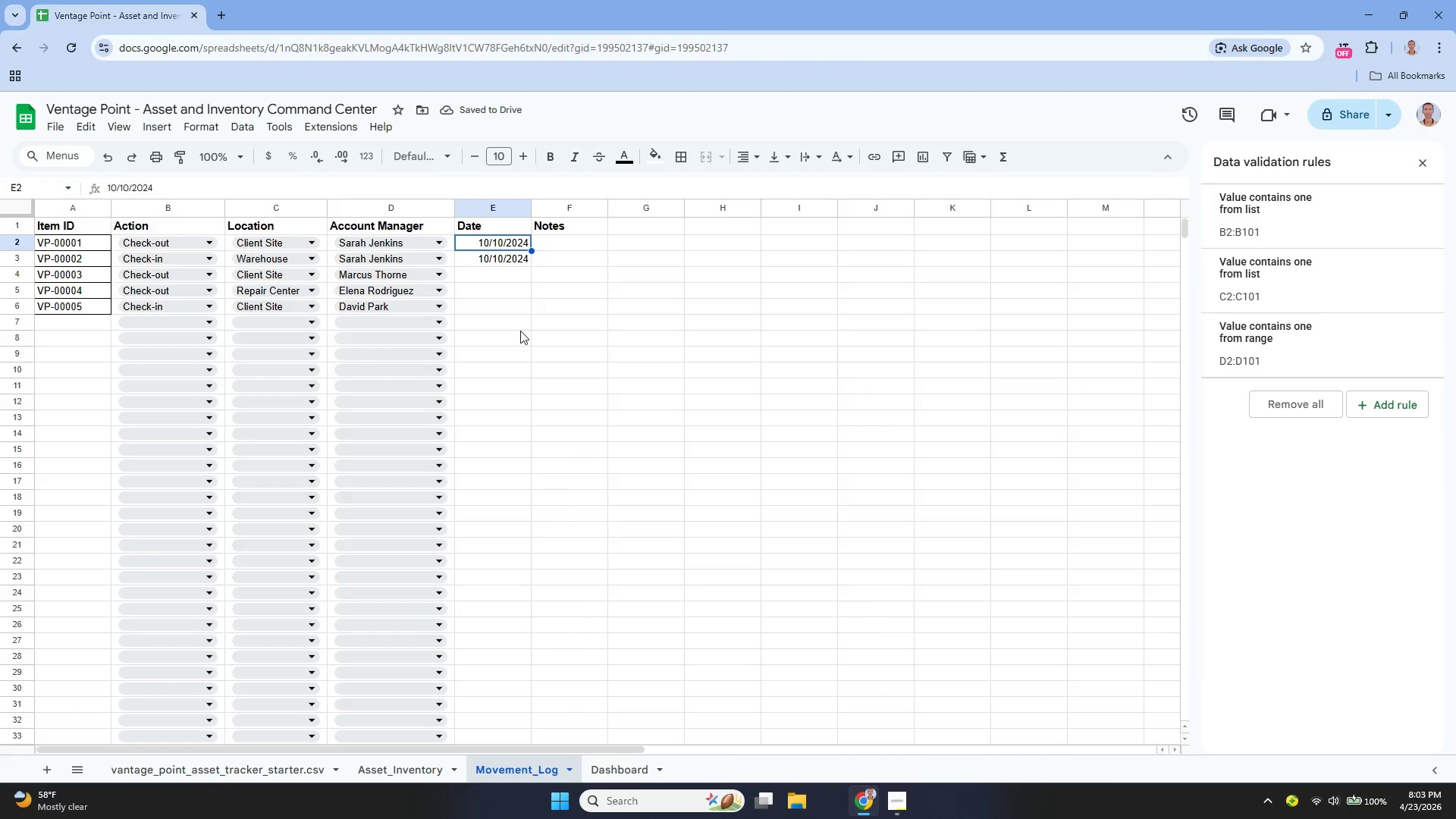 
wait(5.28)
 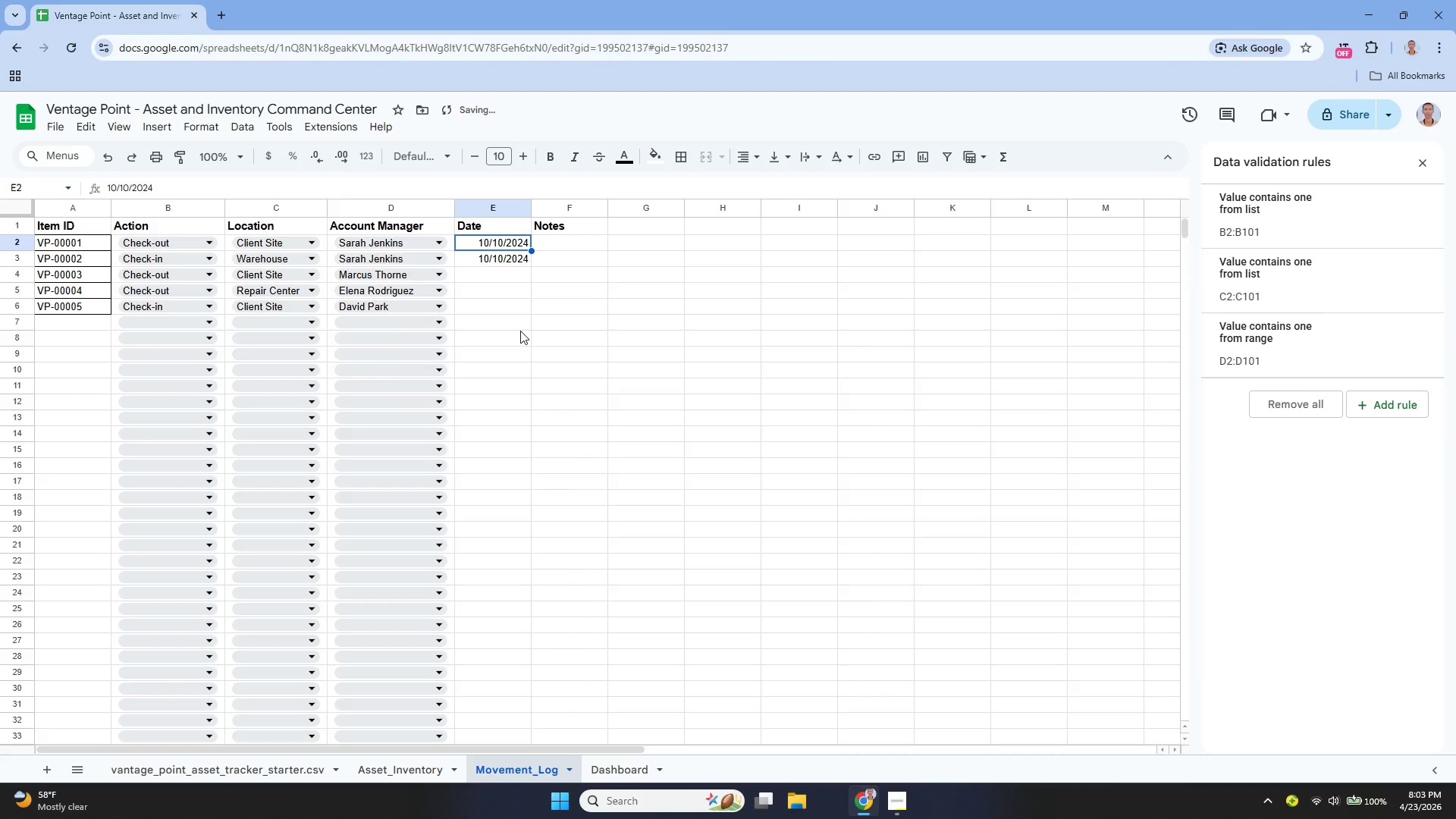 
key(Control+Z)
 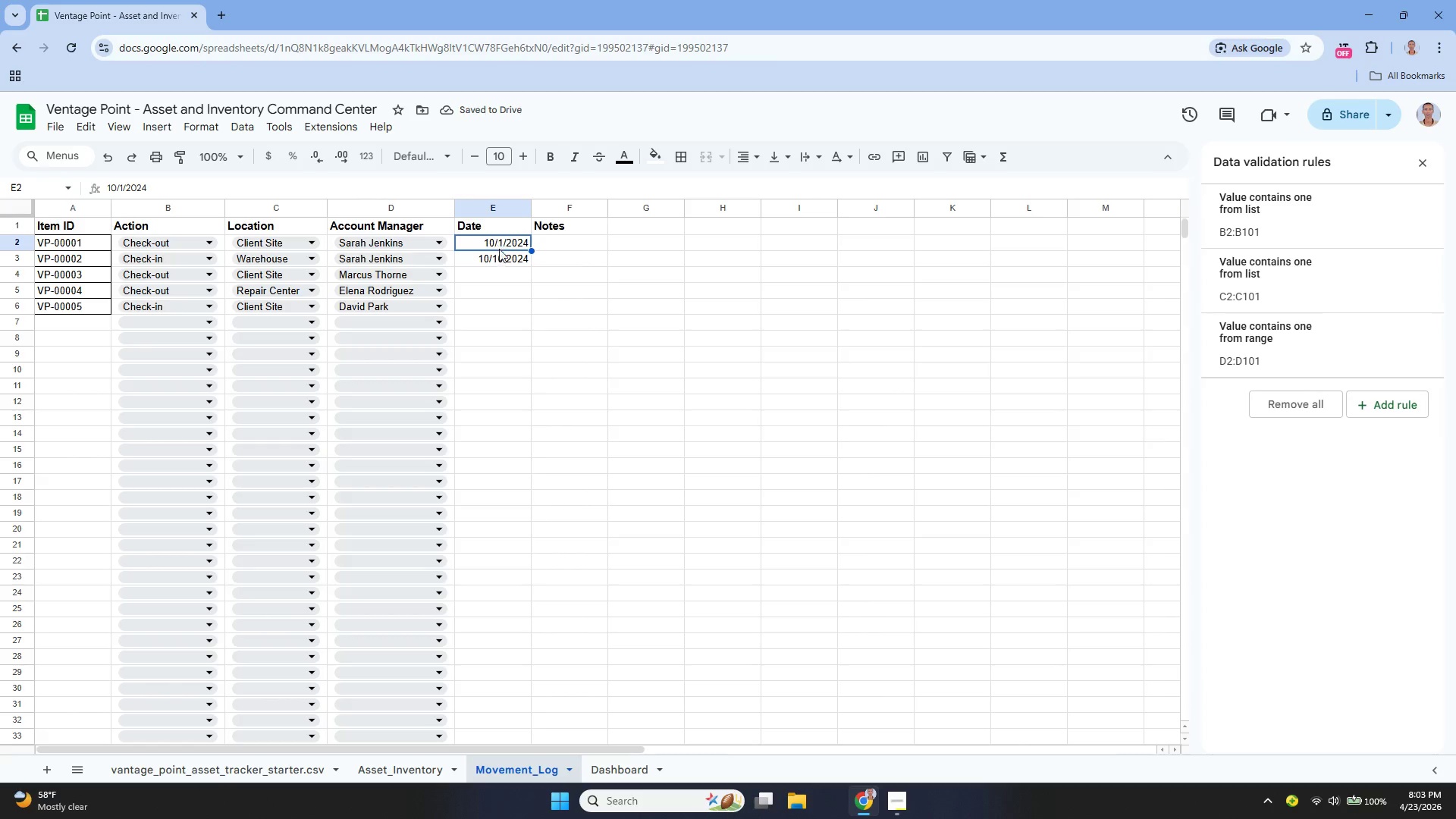 
left_click([501, 274])
 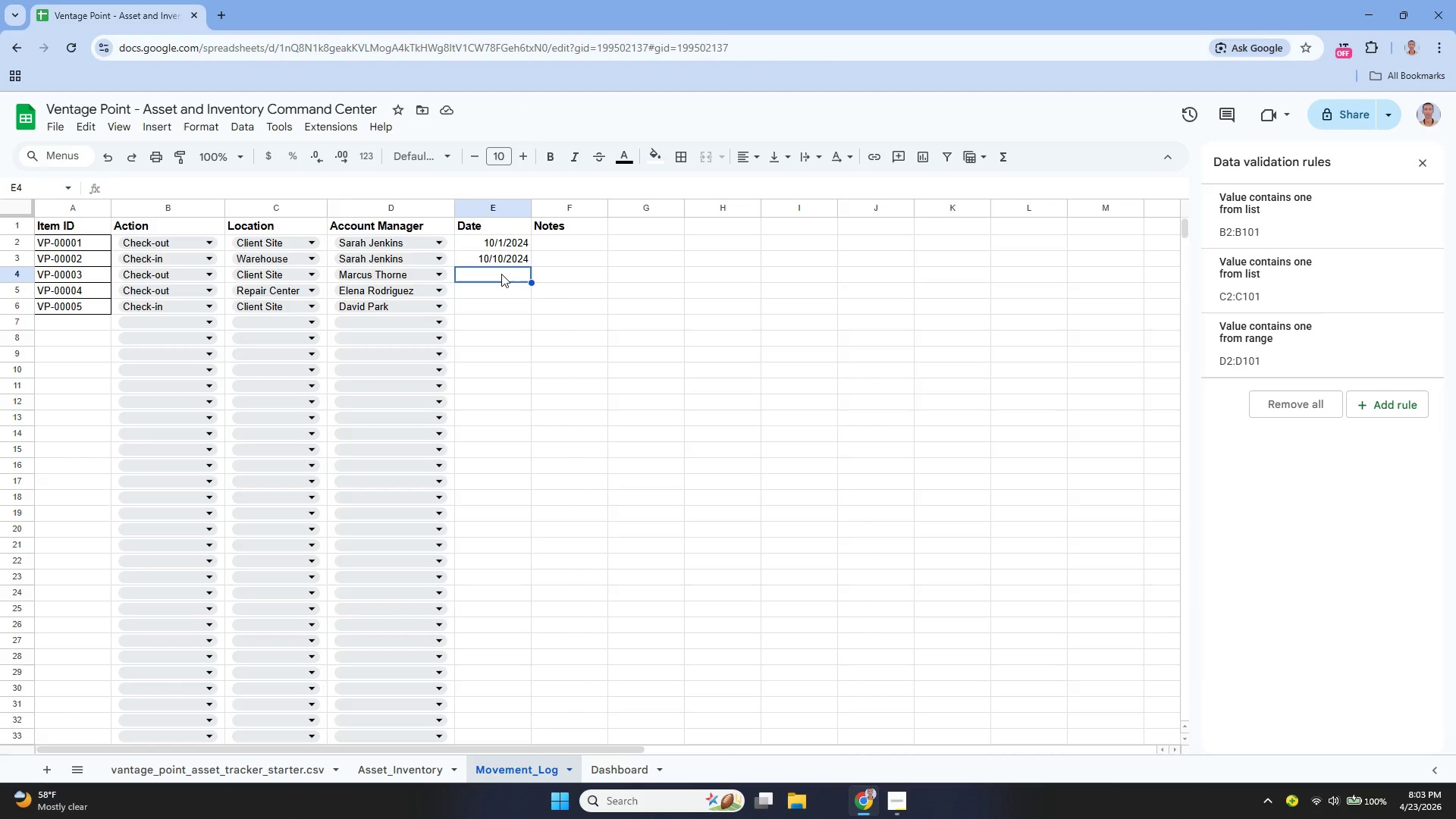 
type(2024-10-02)
 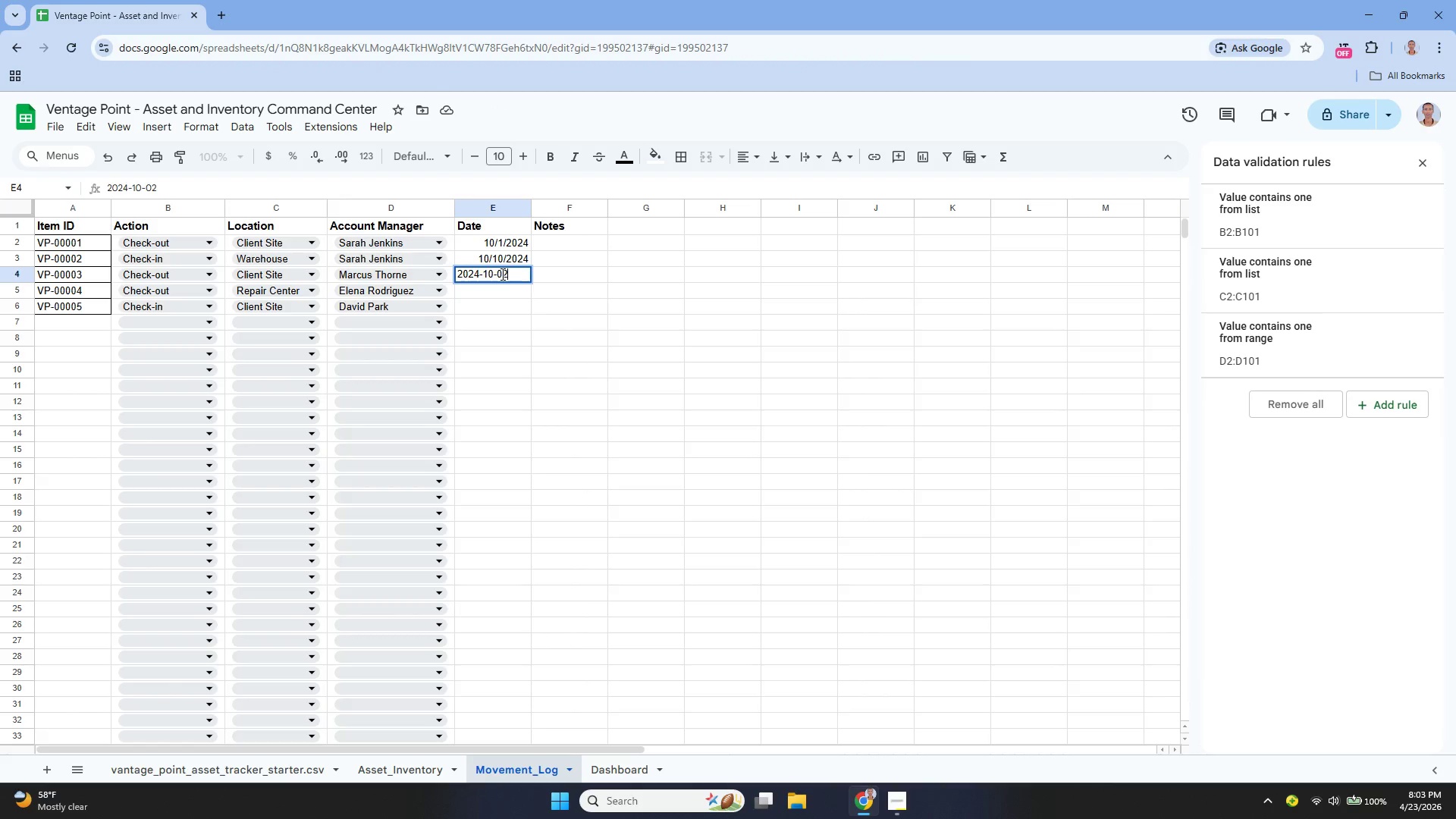 
key(Enter)
 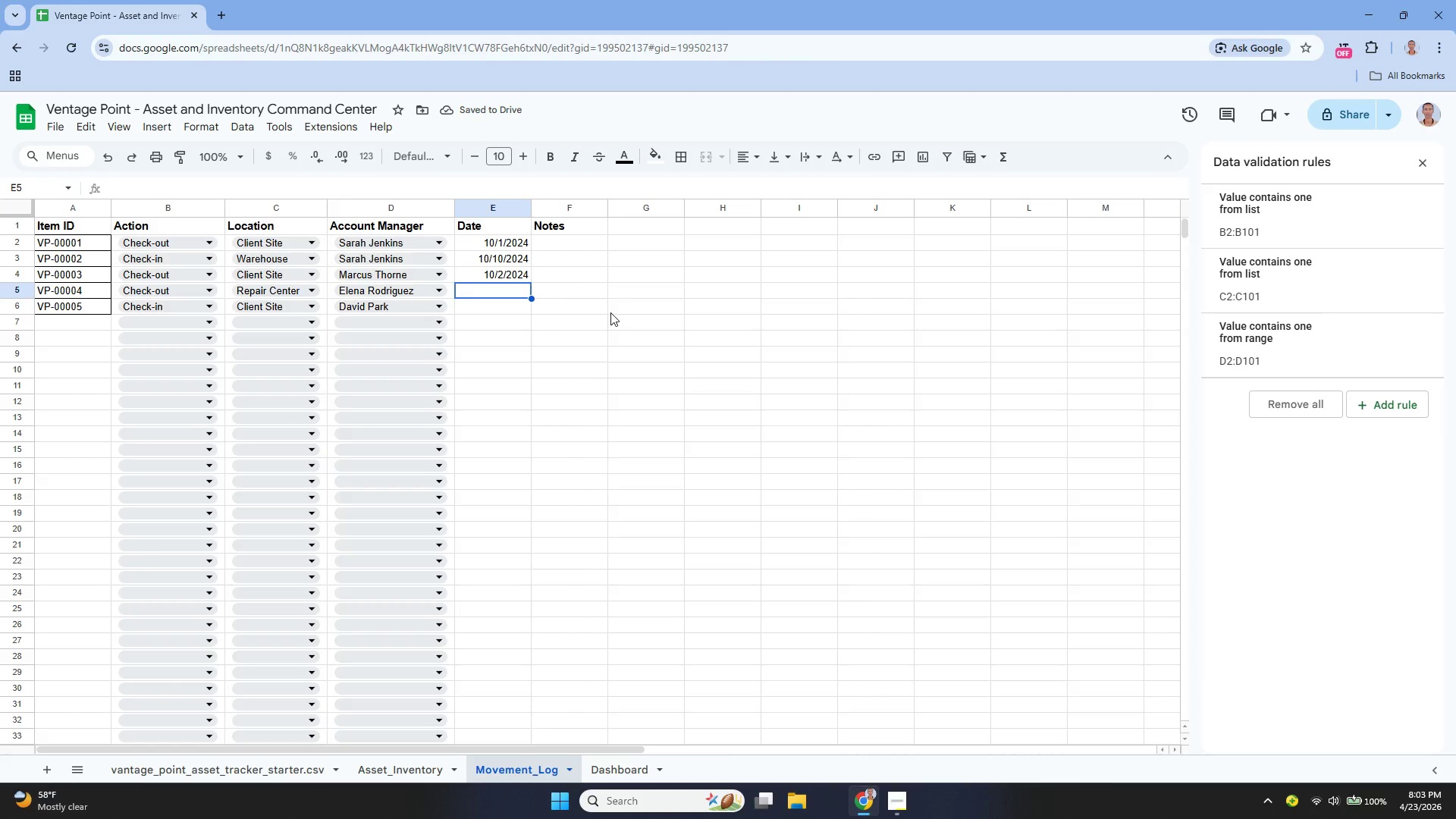 
type(2024-09-15)
 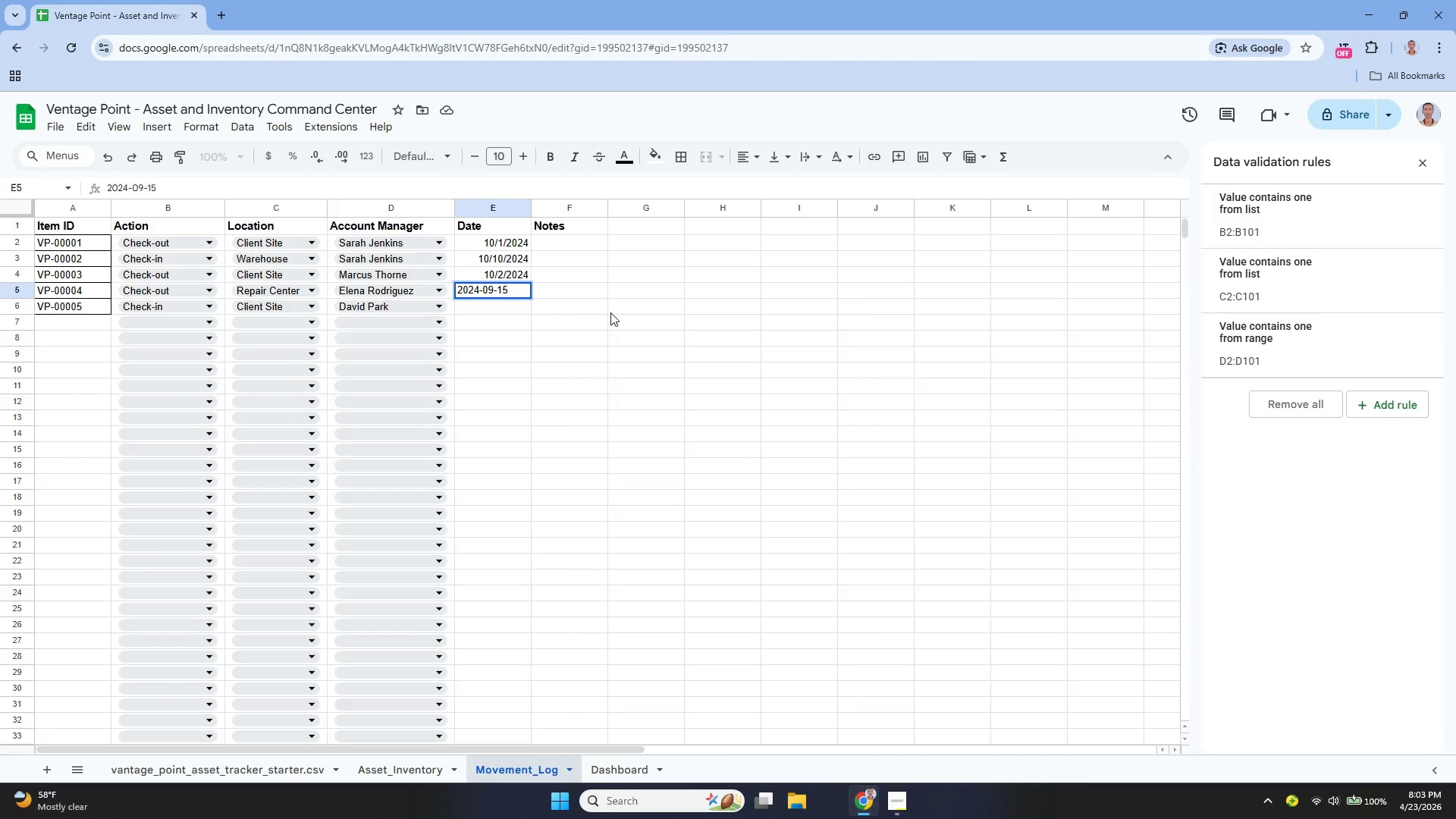 
key(Enter)
 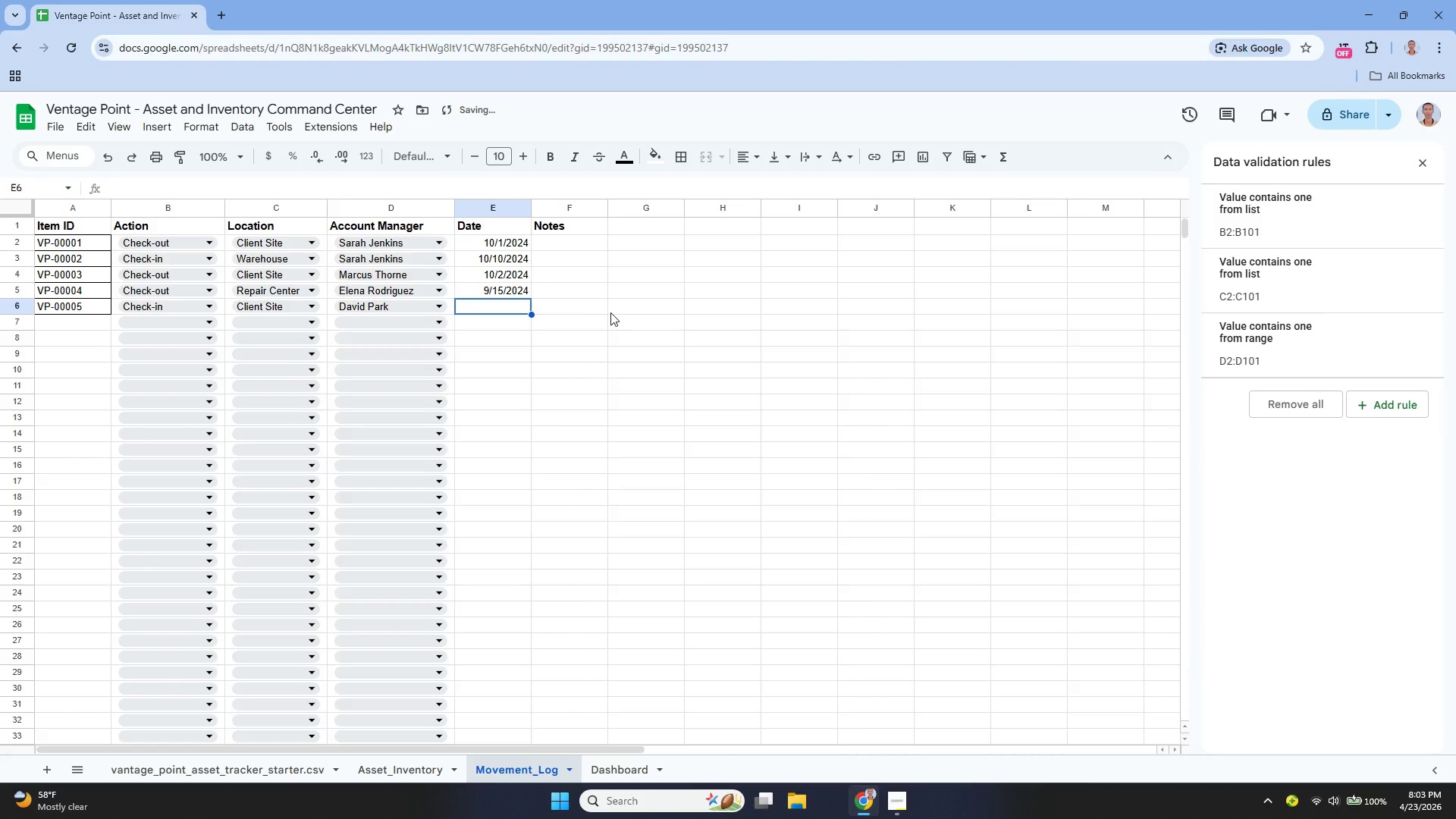 
type(2024-10-05)
 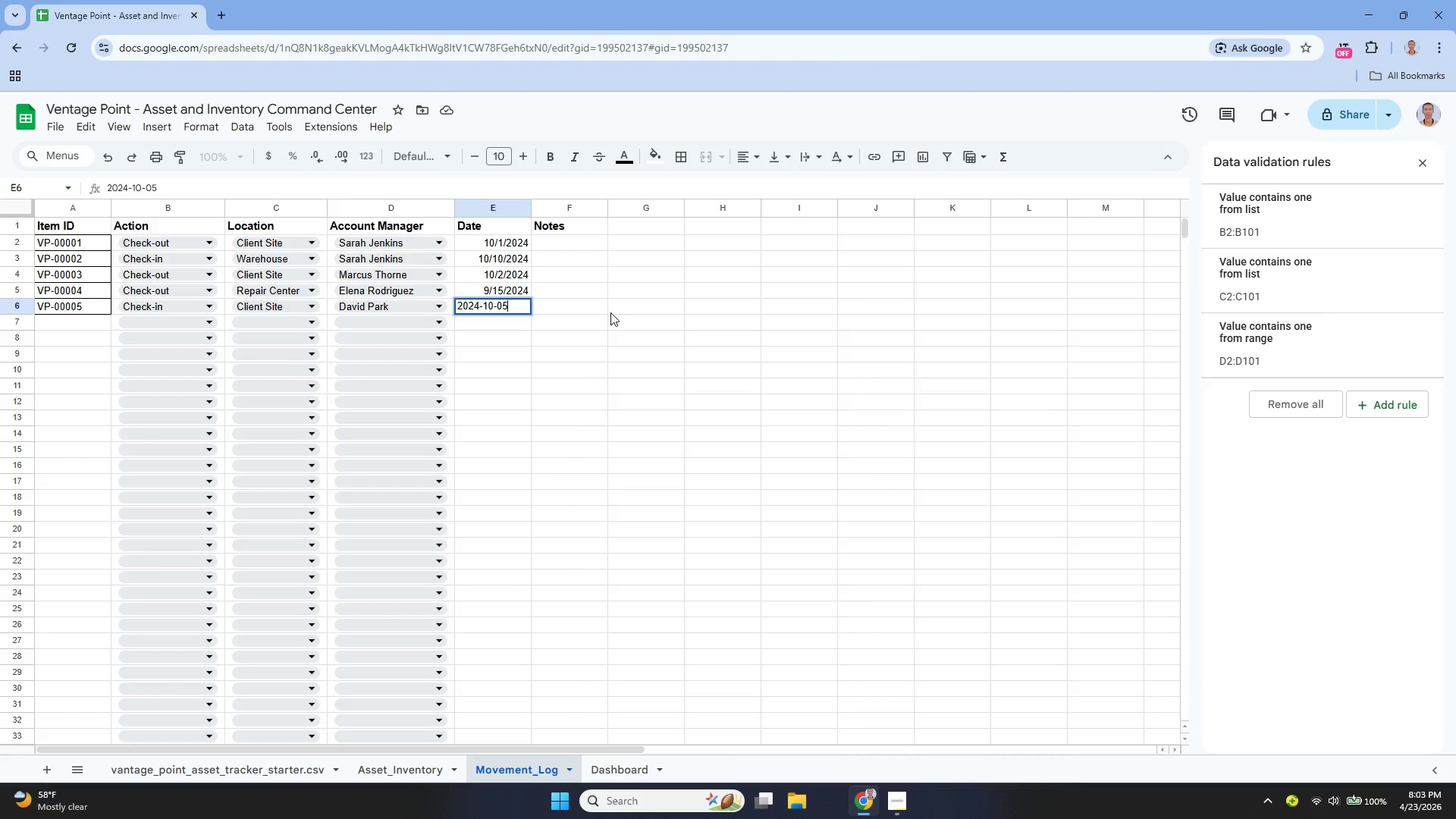 
key(Enter)
 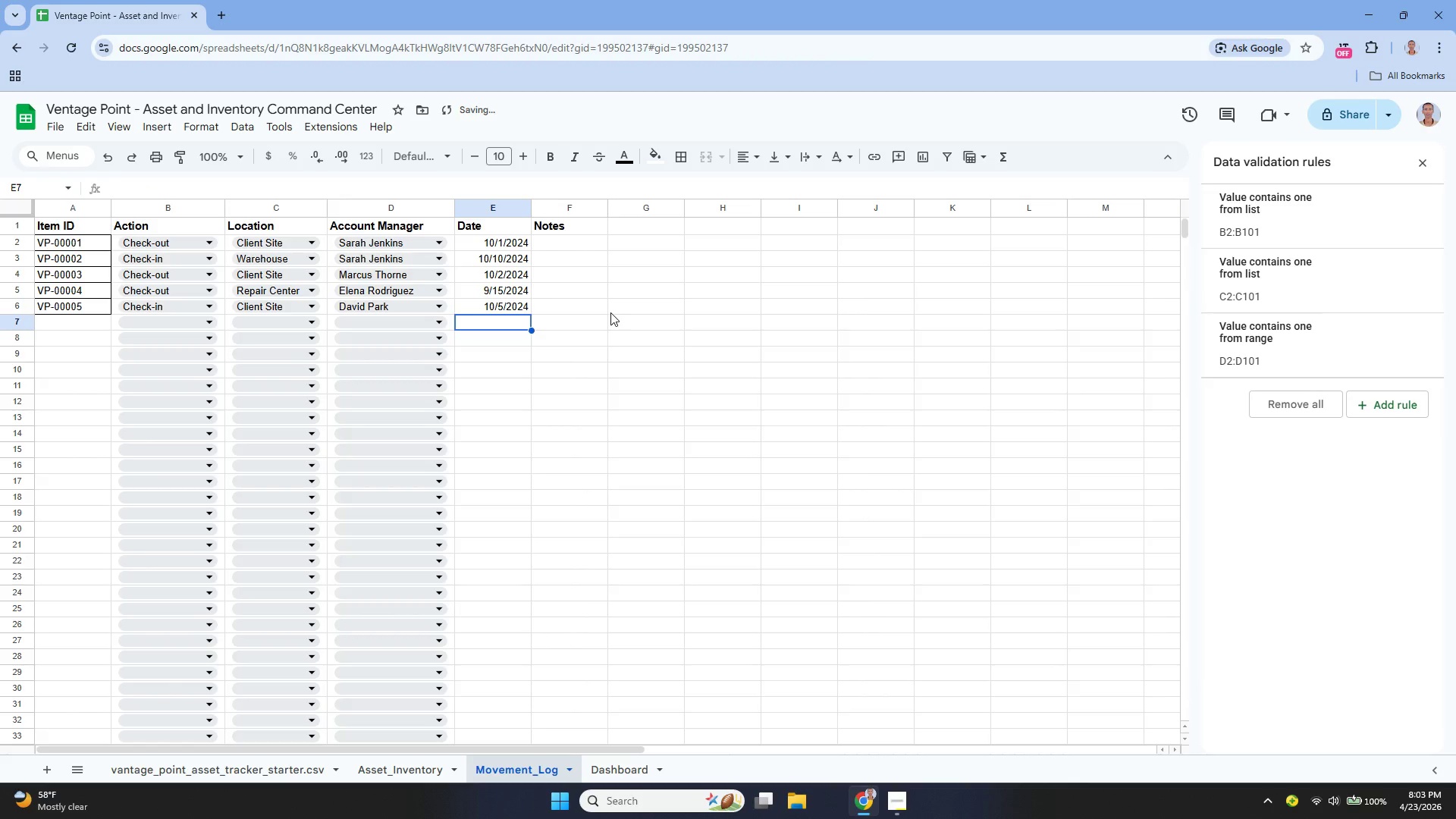 
key(ArrowUp)
 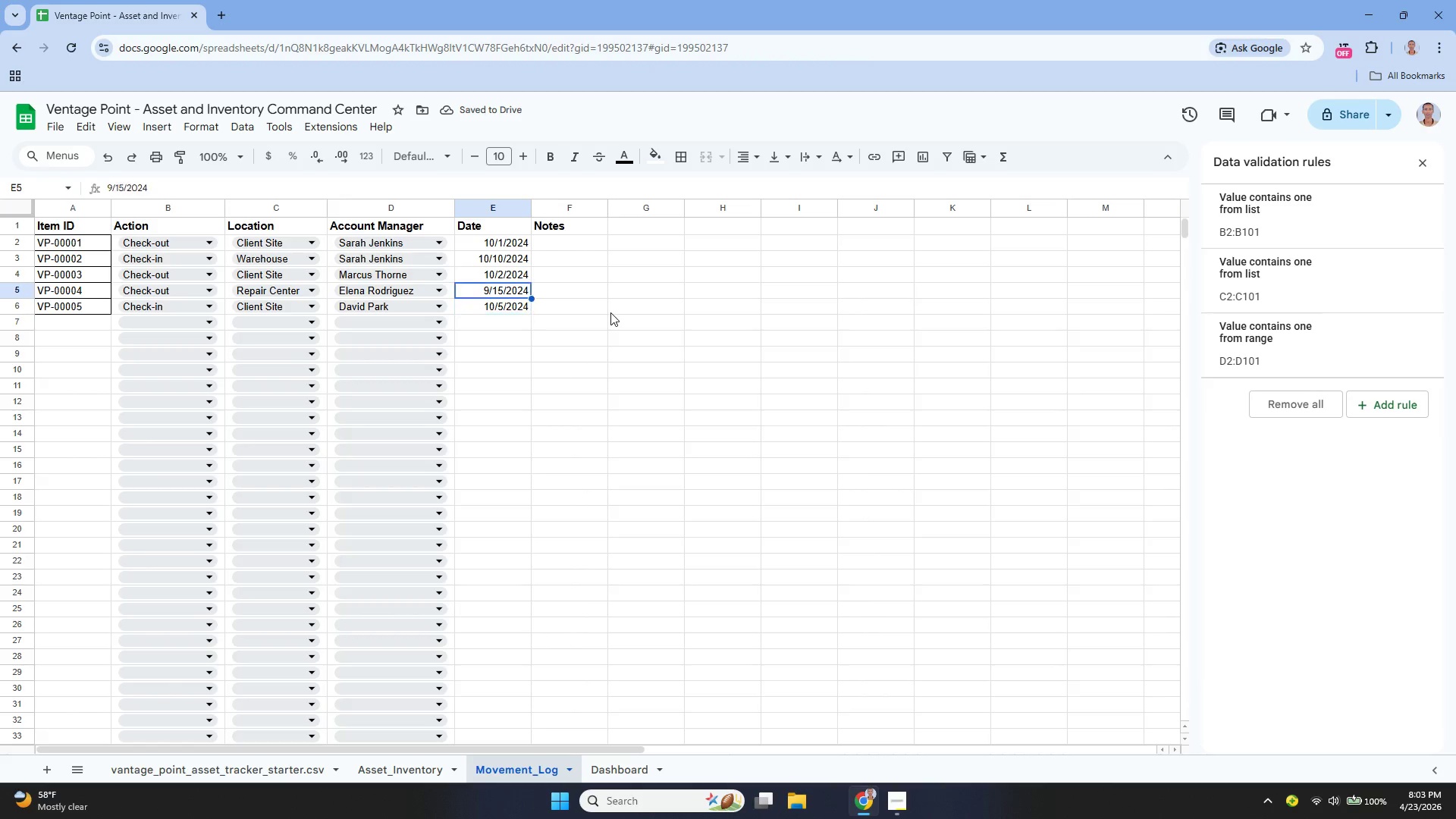 
key(ArrowUp)
 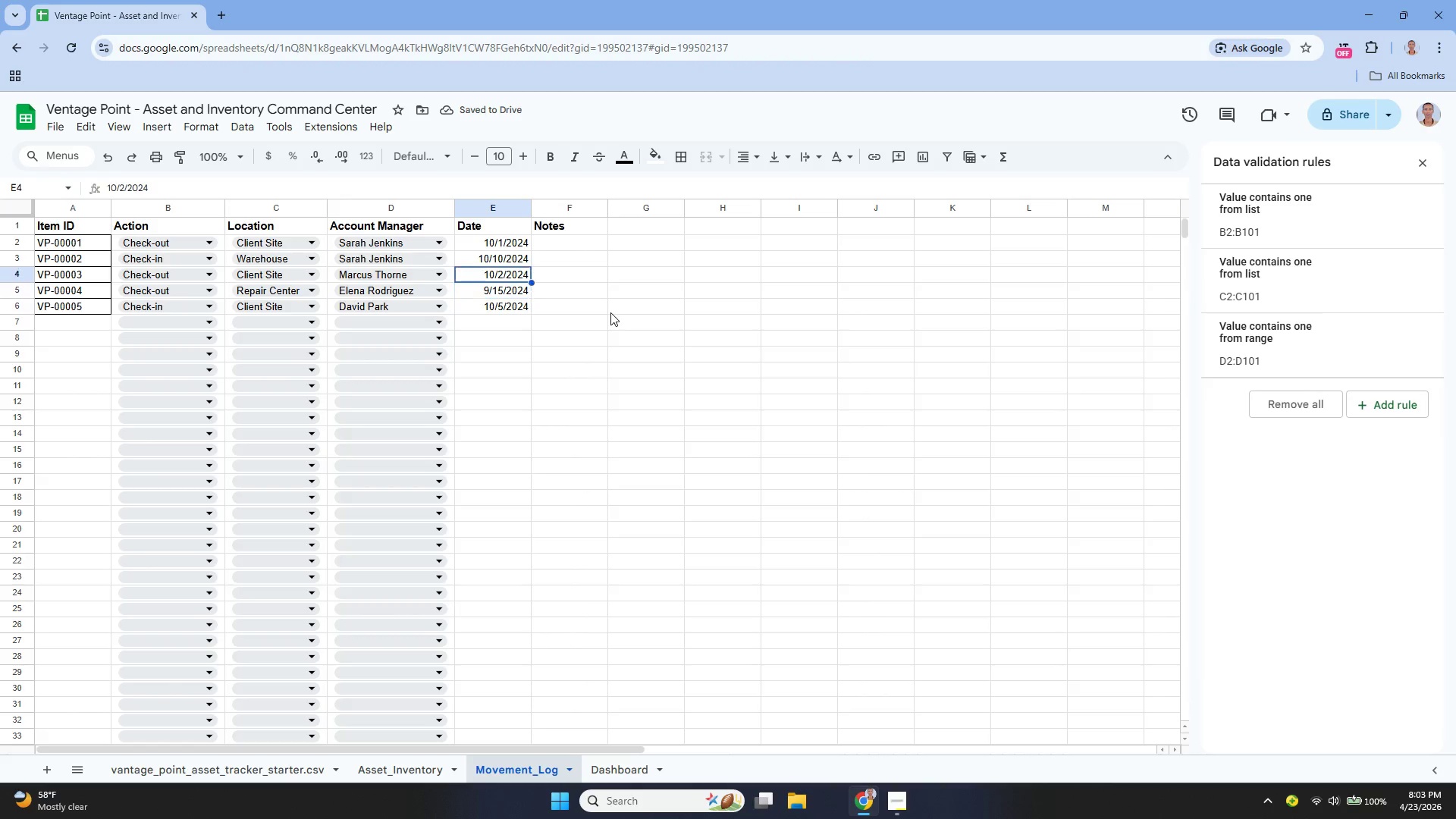 
key(ArrowUp)
 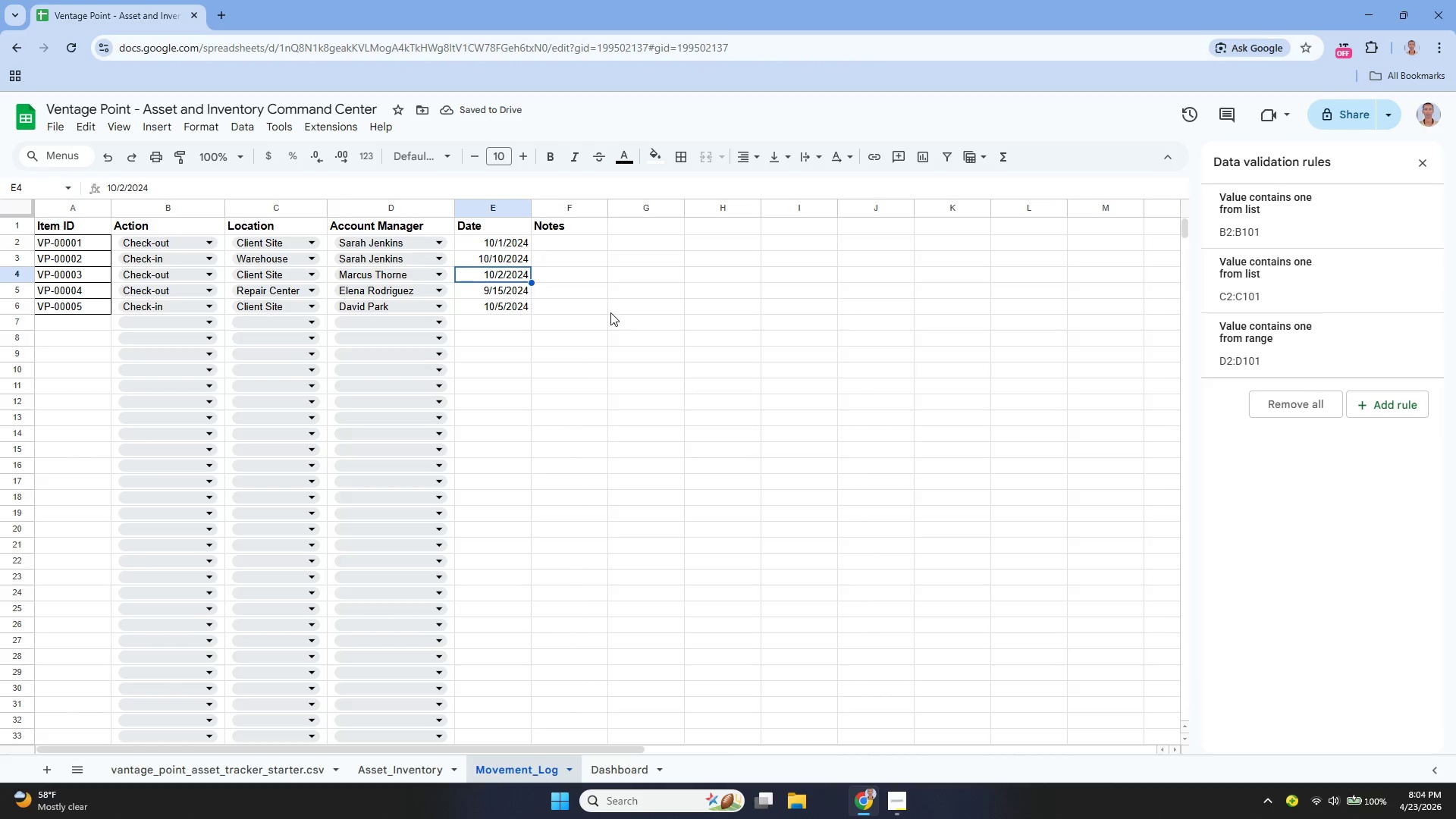 
key(ArrowUp)
 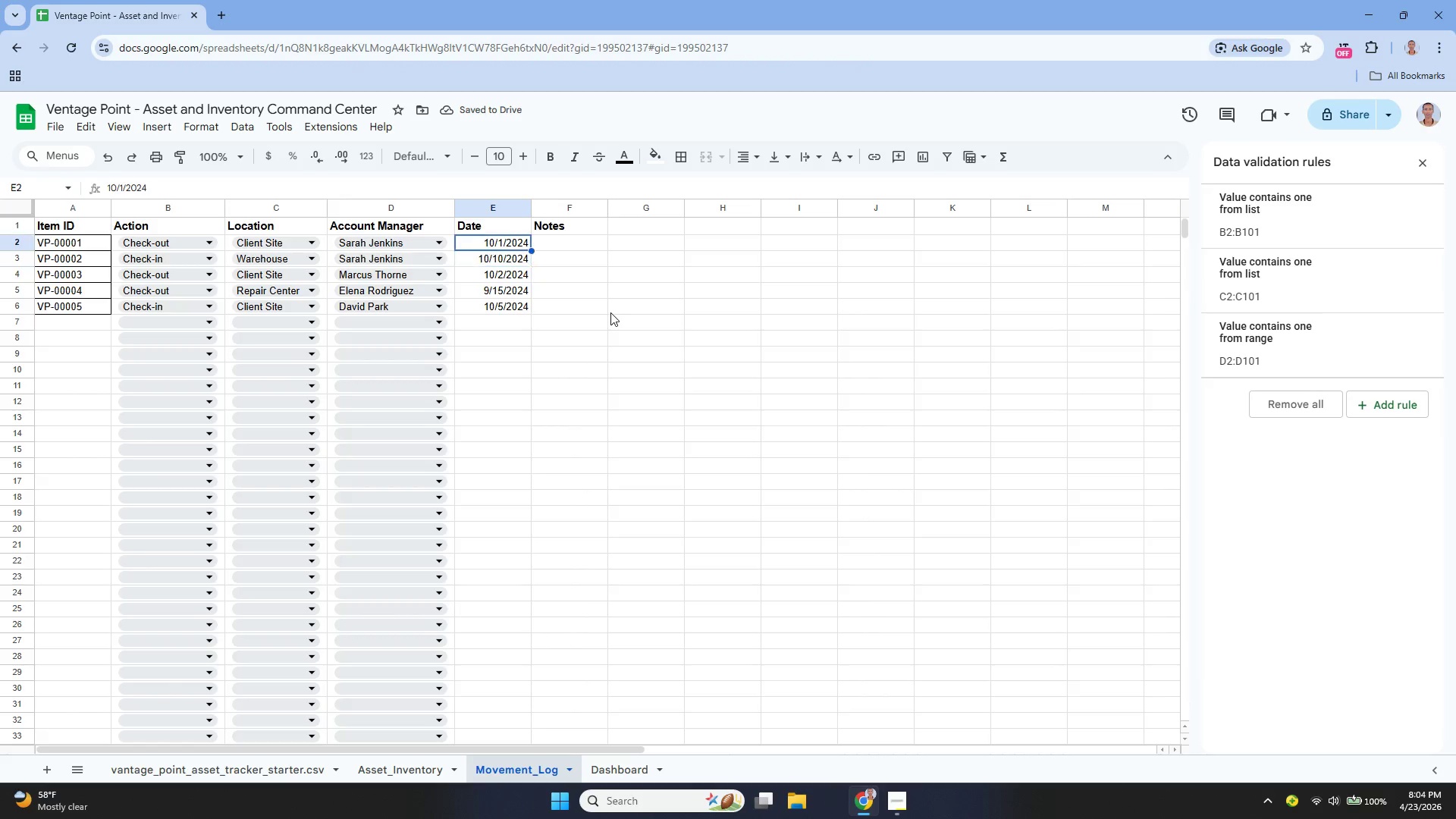 
key(ArrowUp)
 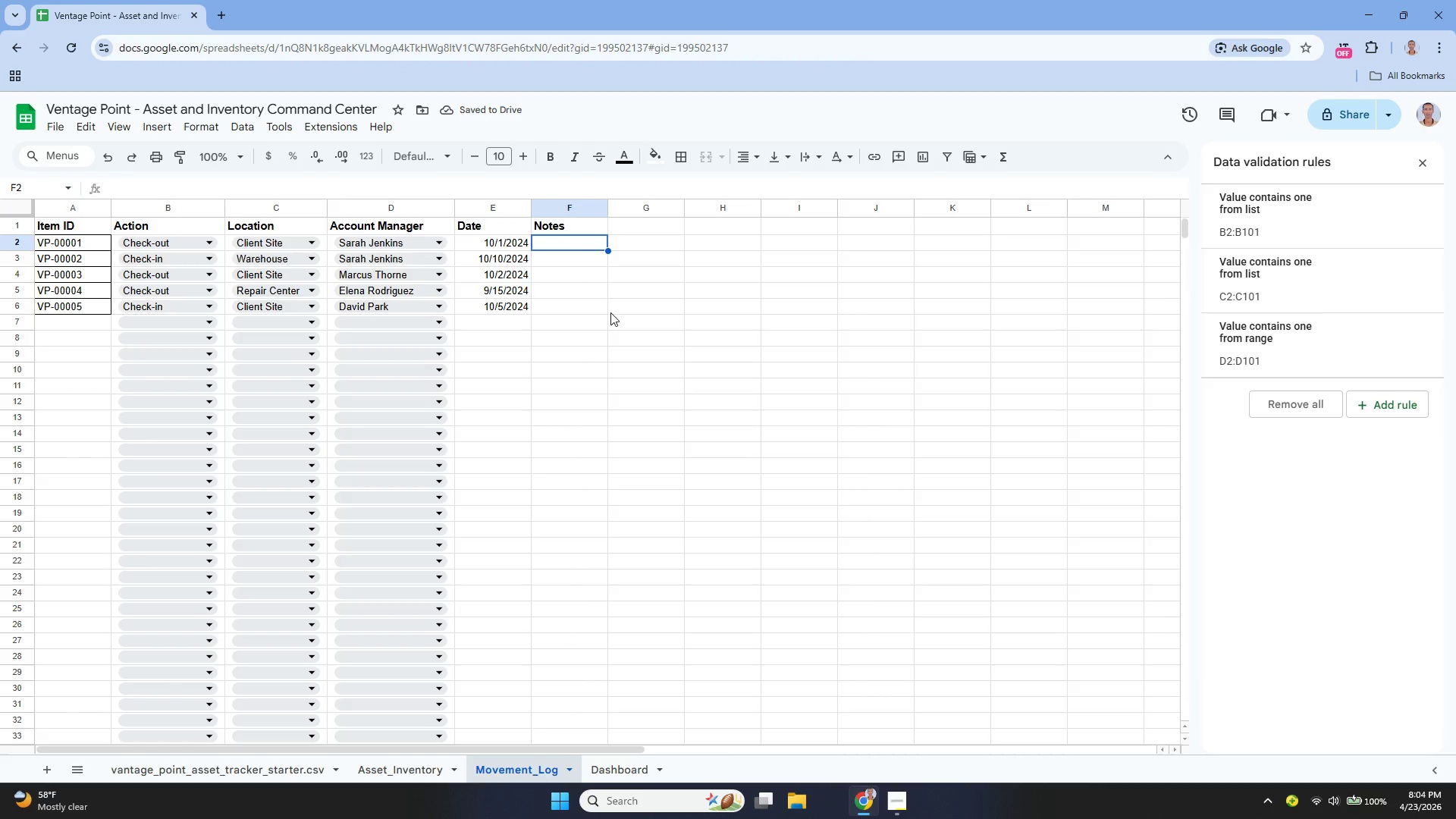 
key(ArrowRight)
 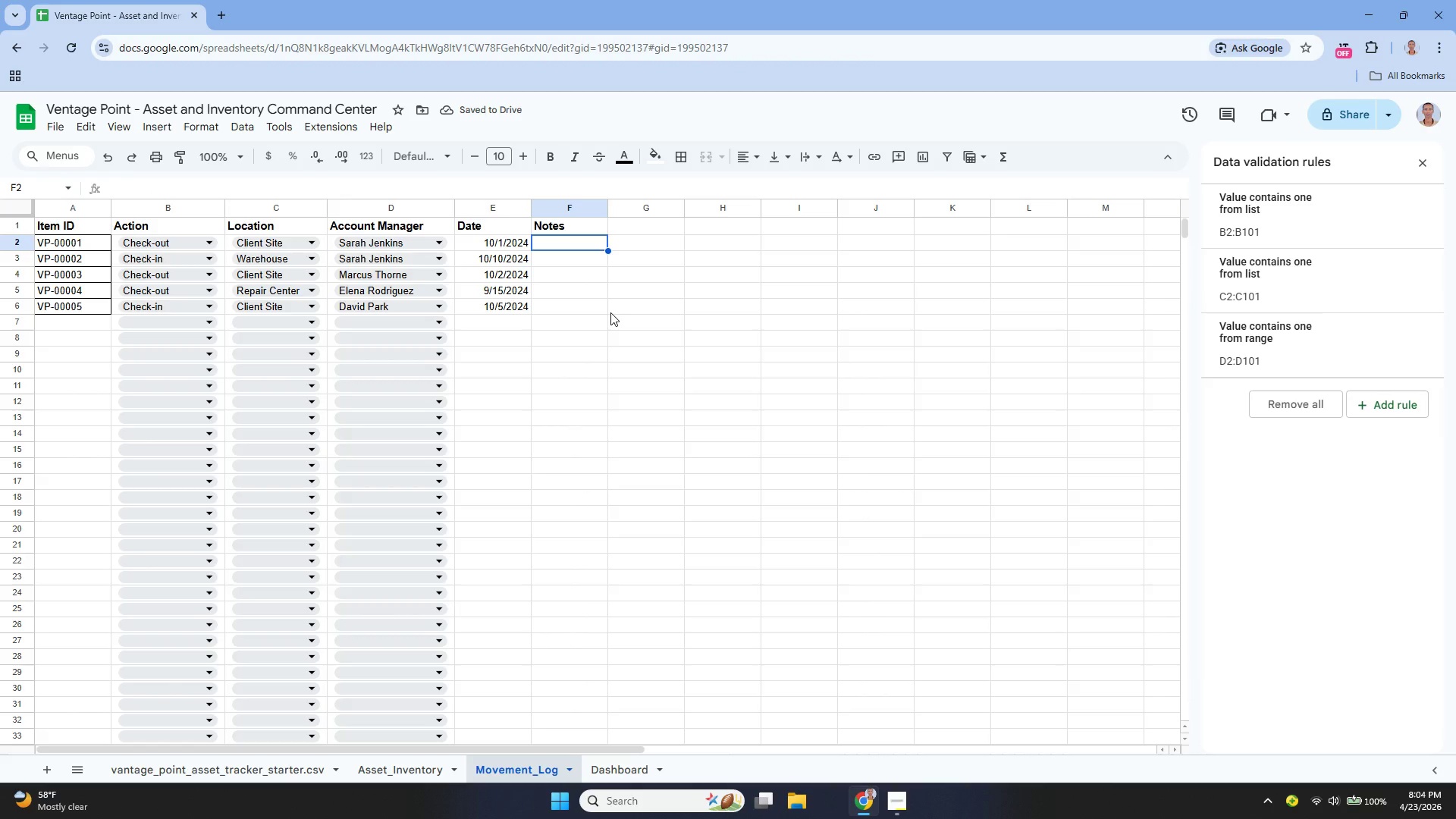 
key(Enter)
 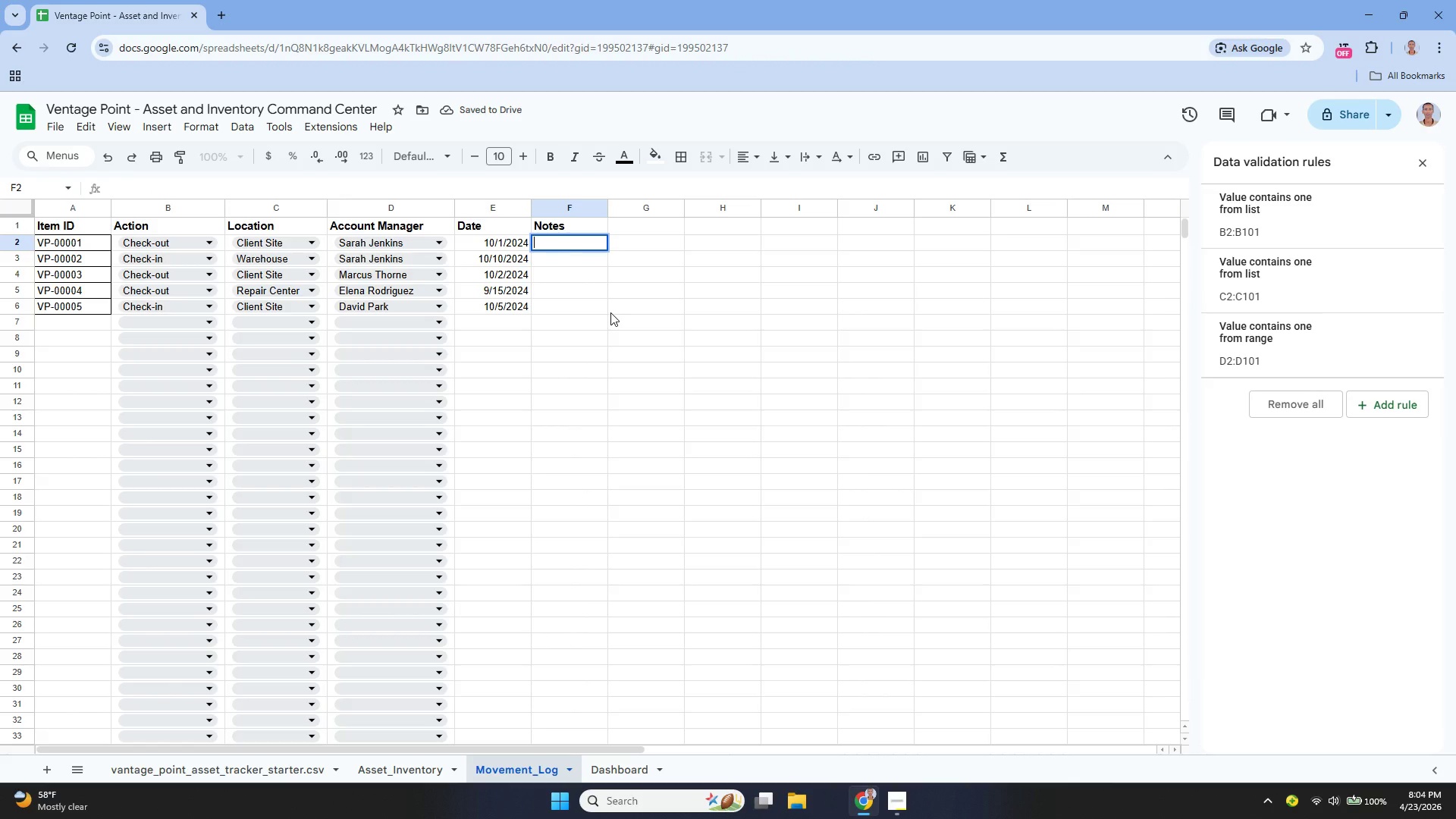 
type(Took for Campia)
key(Backspace)
key(Backspace)
type(aign)
 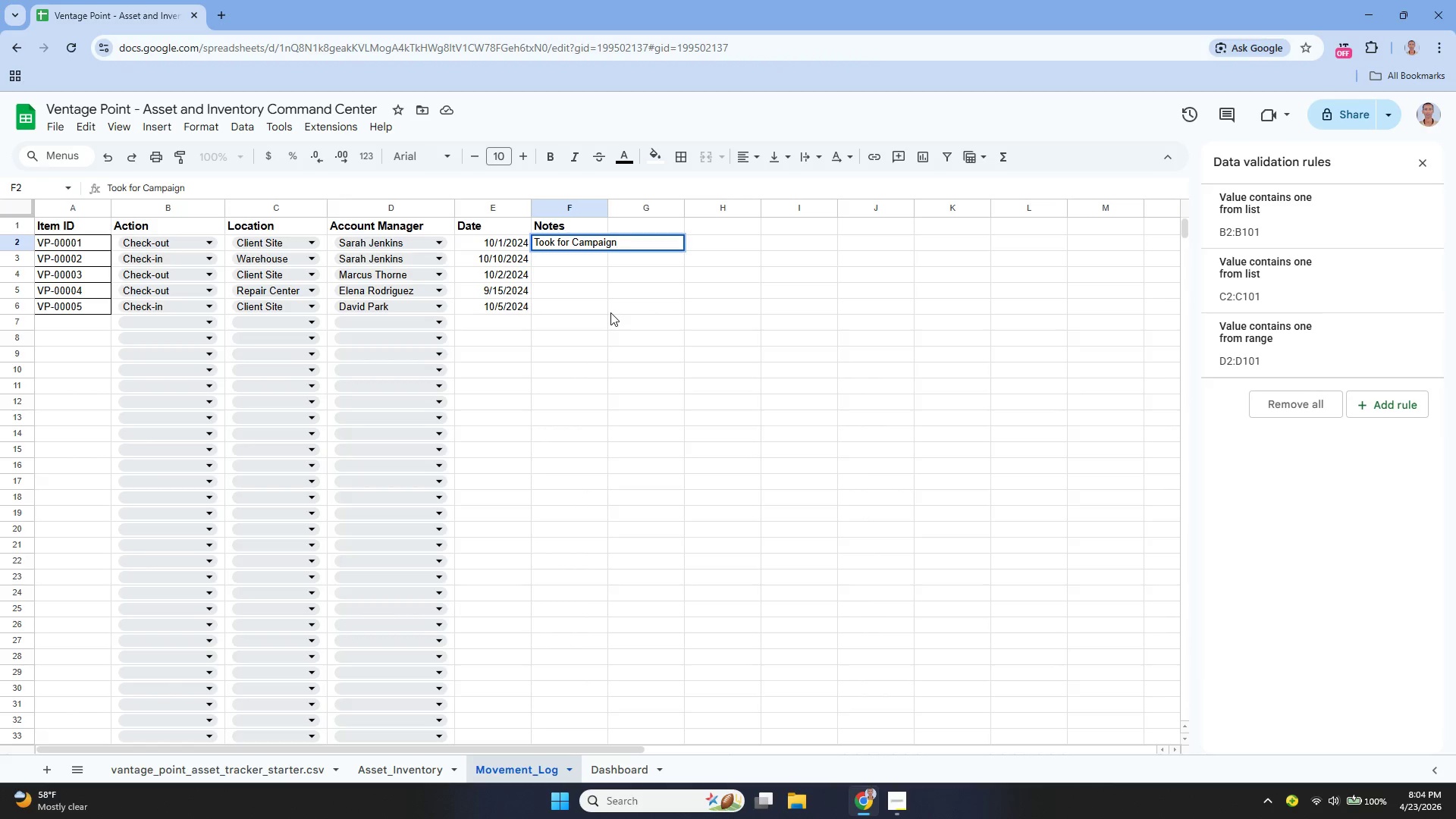 
key(Enter)
 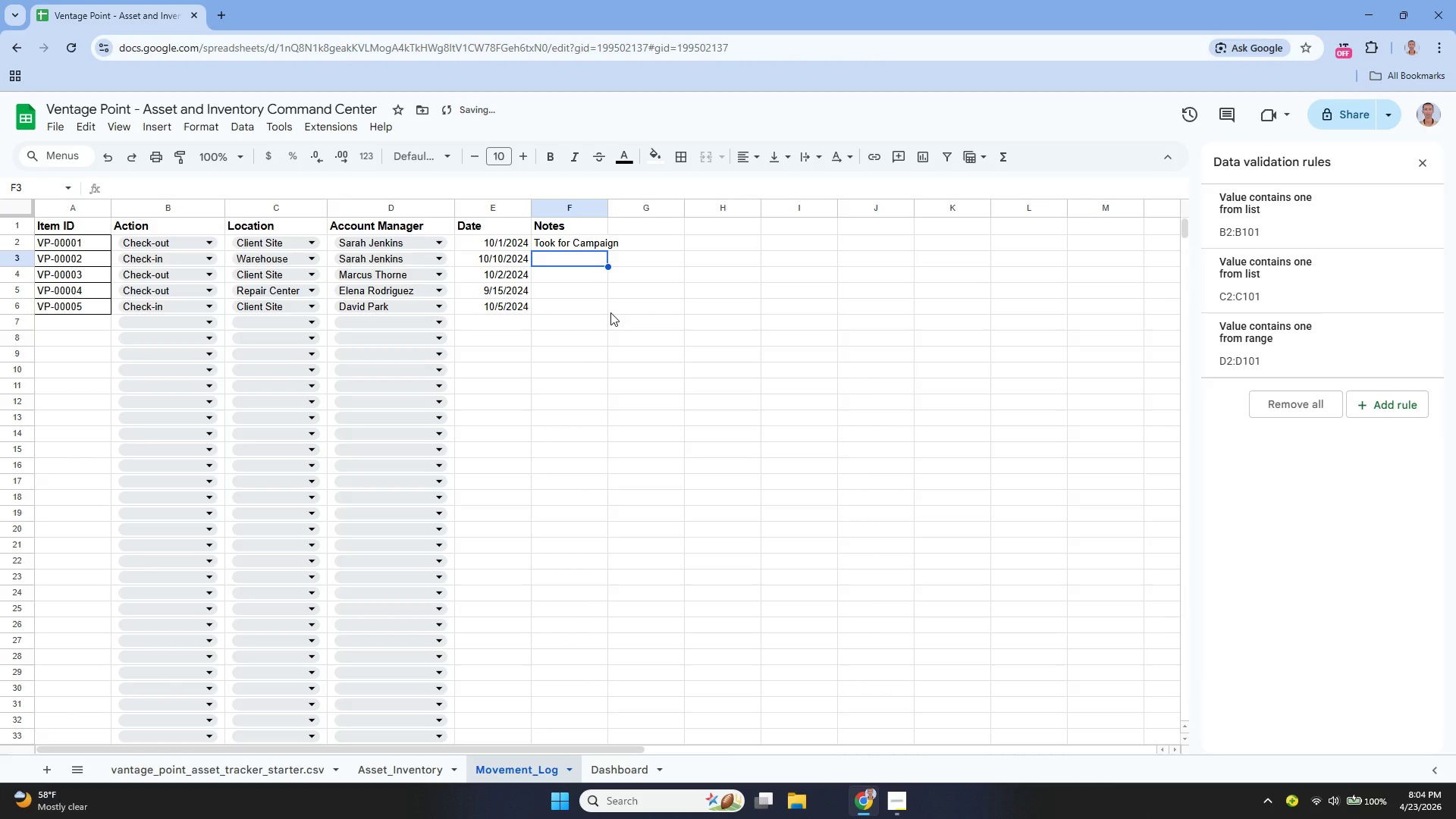 
key(Enter)
 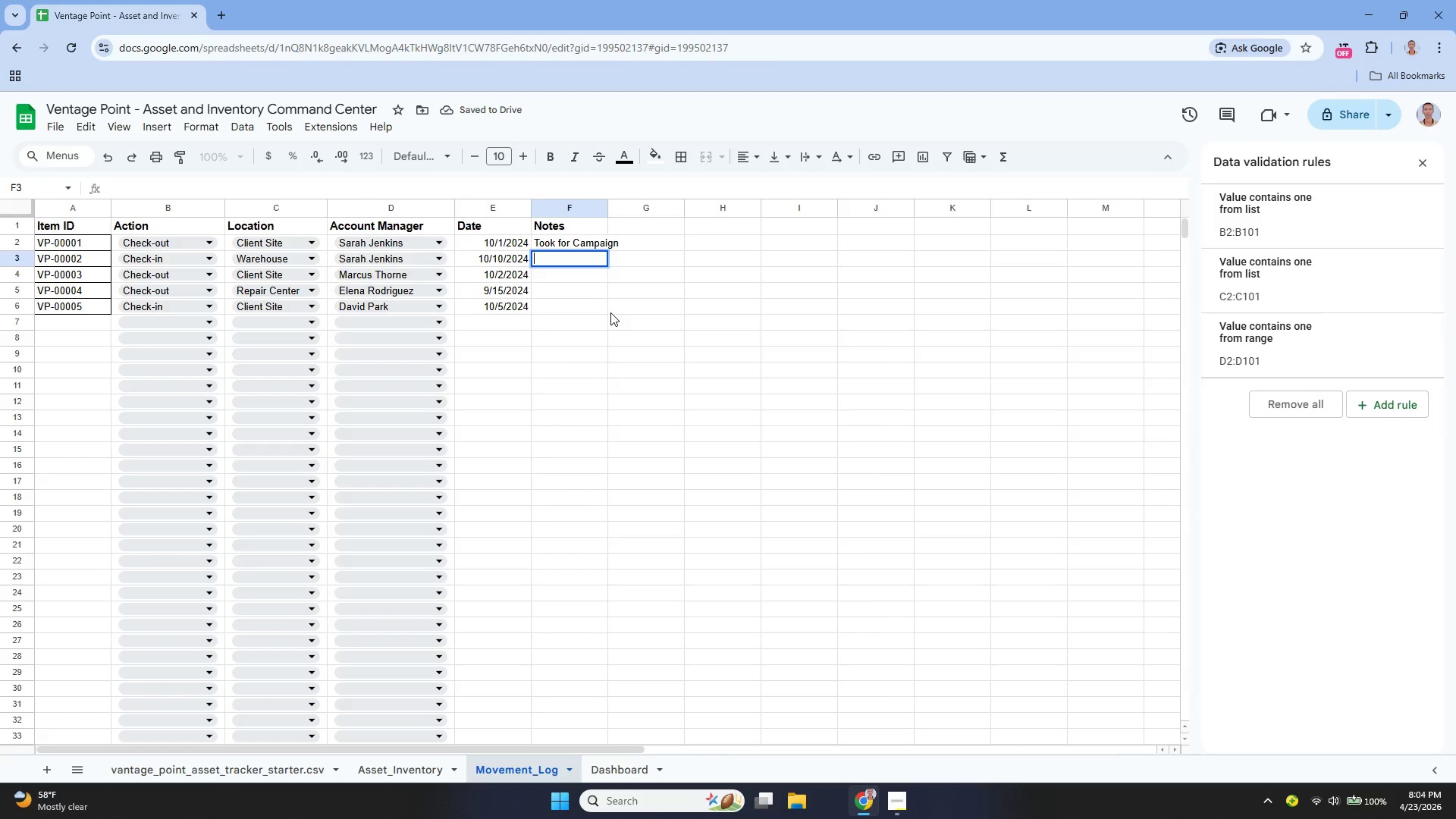 
type(Returen)
key(Backspace)
key(Backspace)
type(ned)
 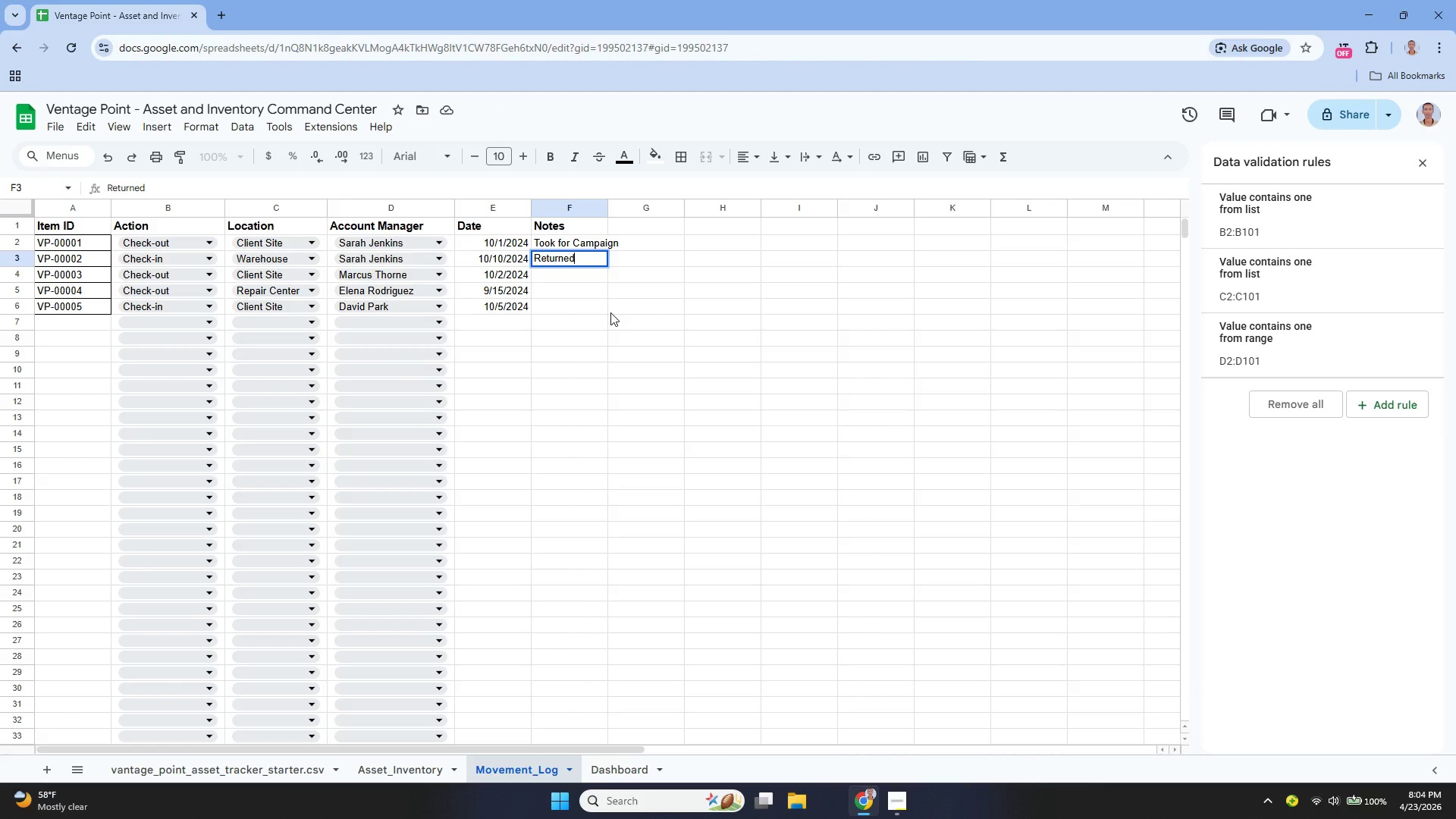 
key(Enter)
 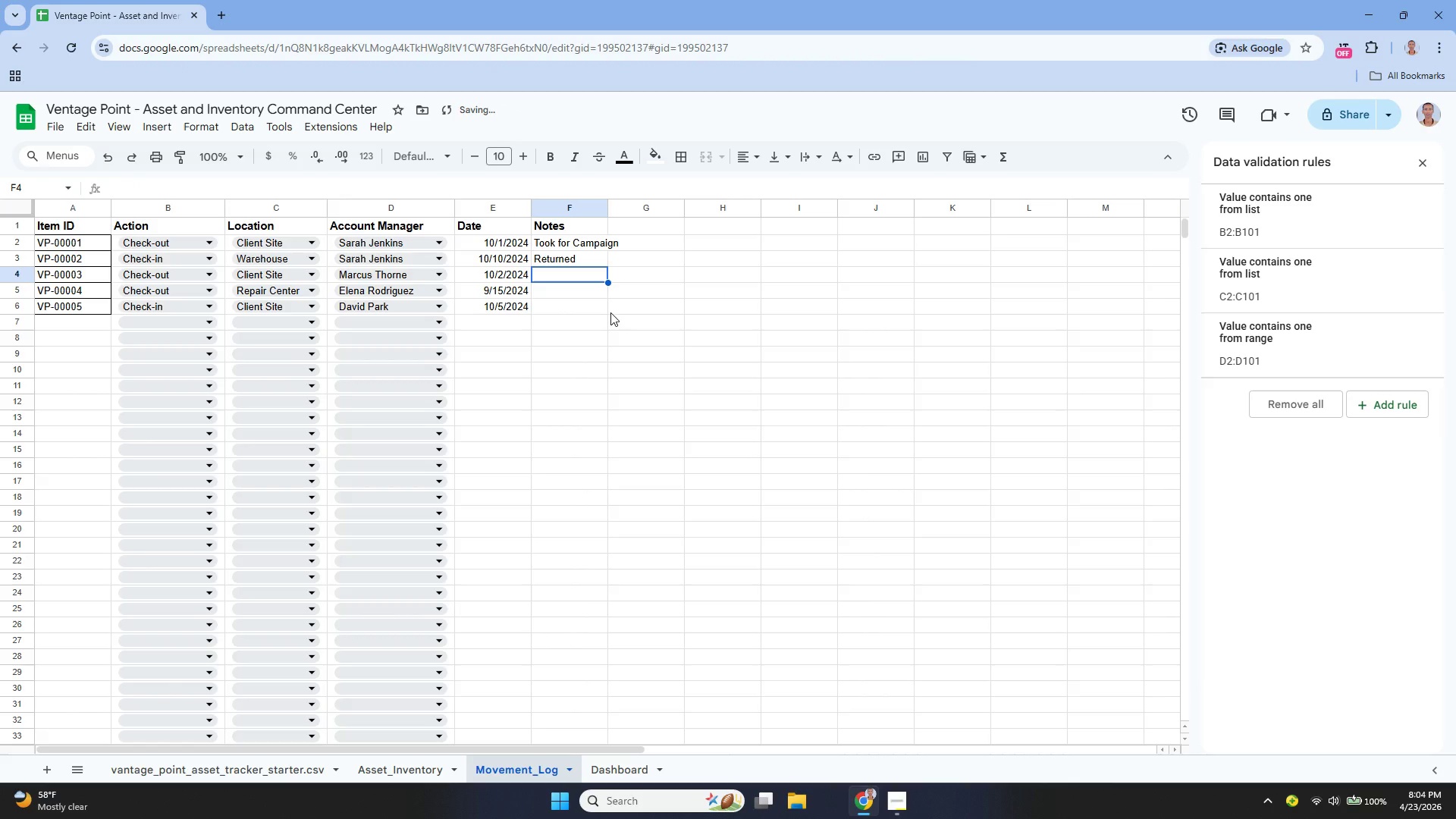 
key(Enter)
 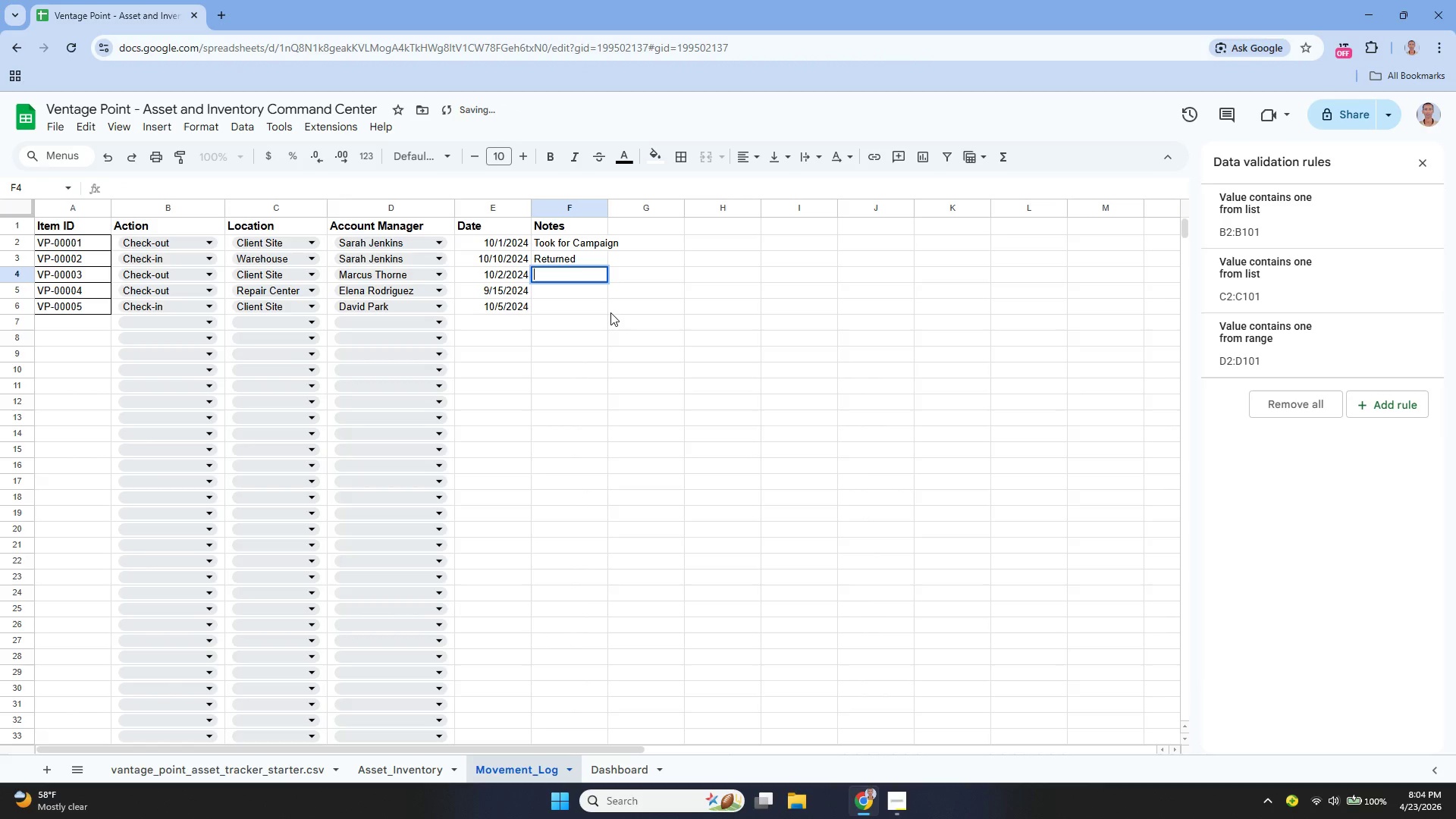 
type(Roadshow)
 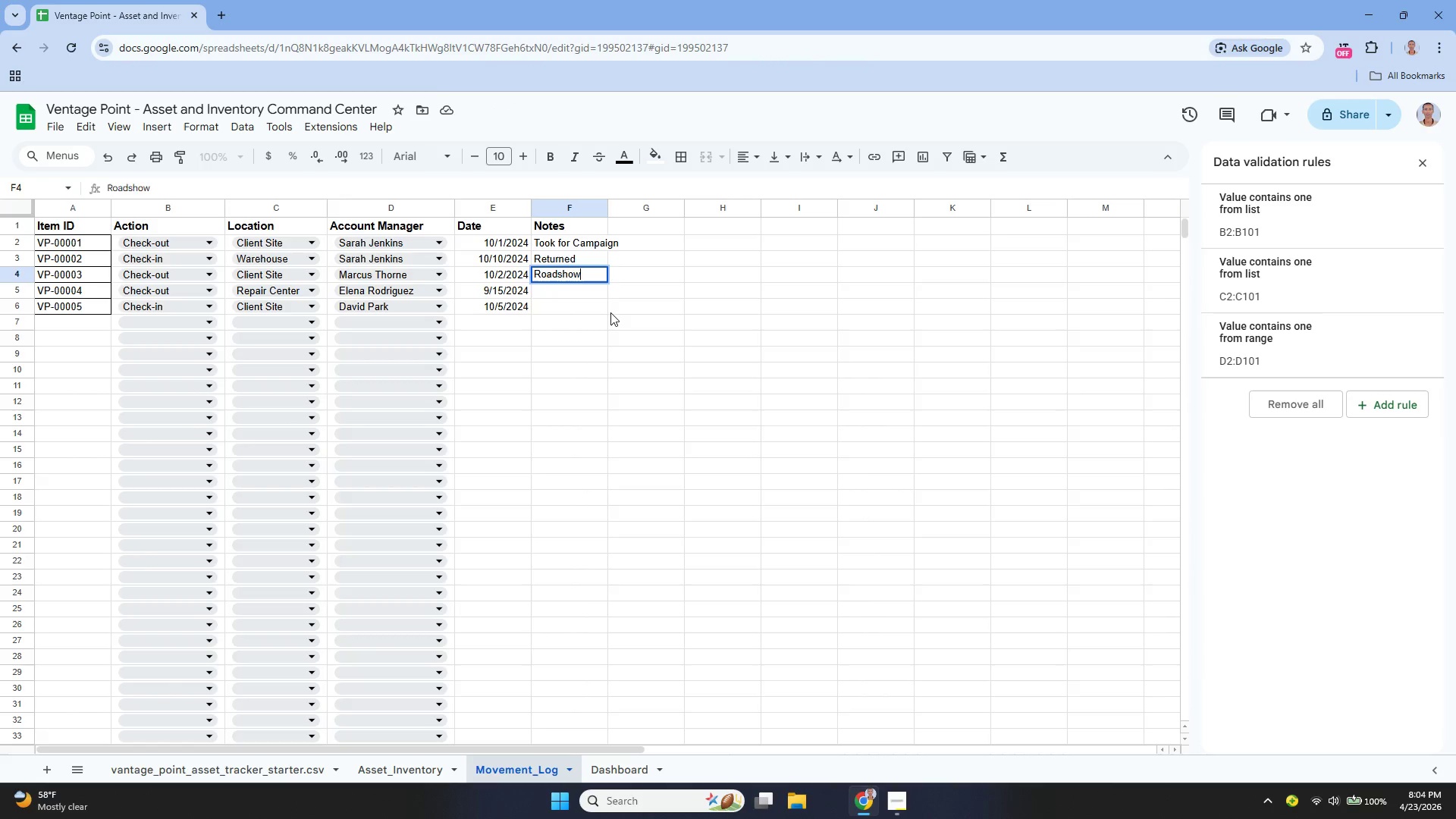 
key(Enter)
 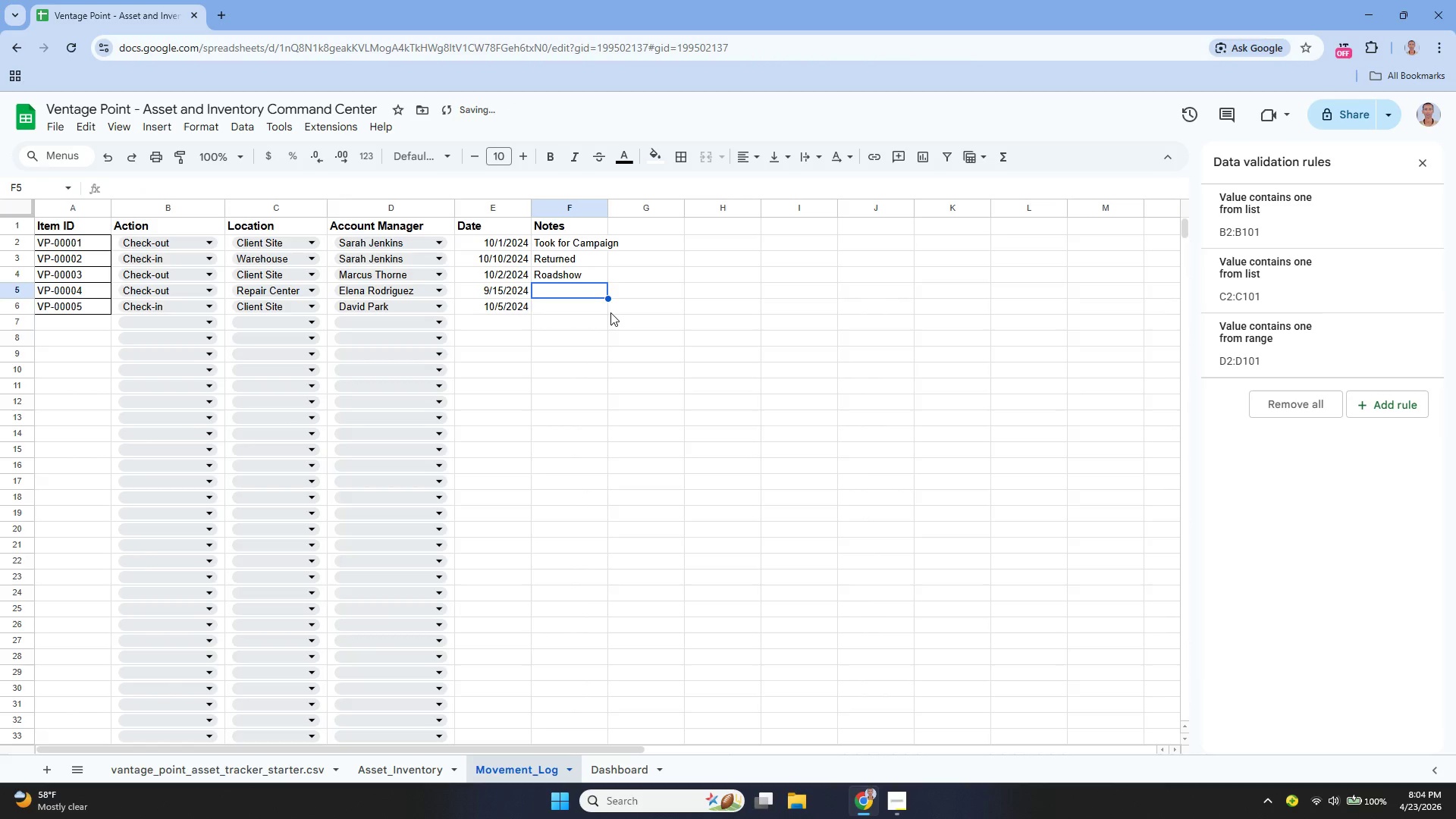 
key(Enter)
 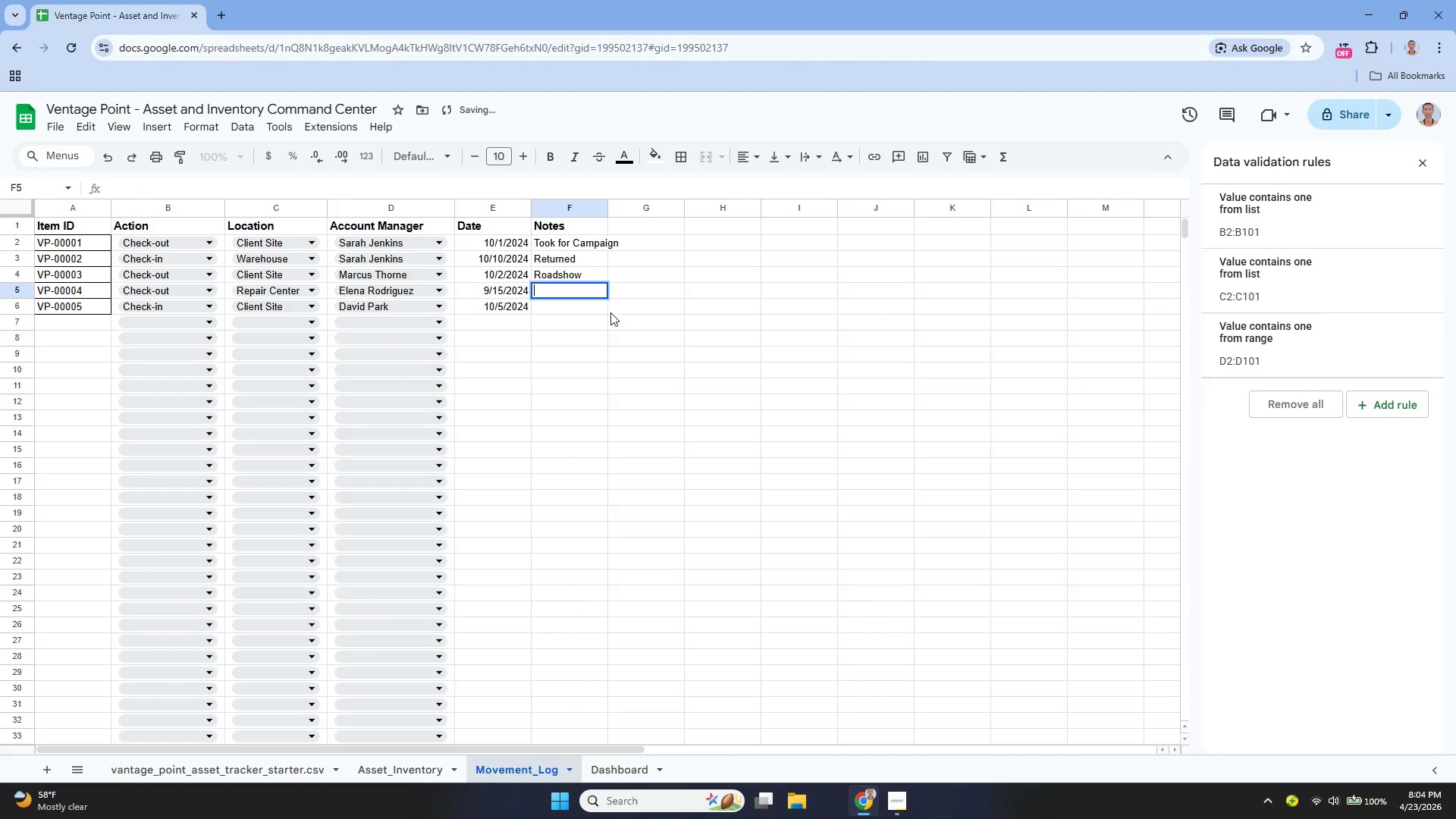 
type(Repair)
 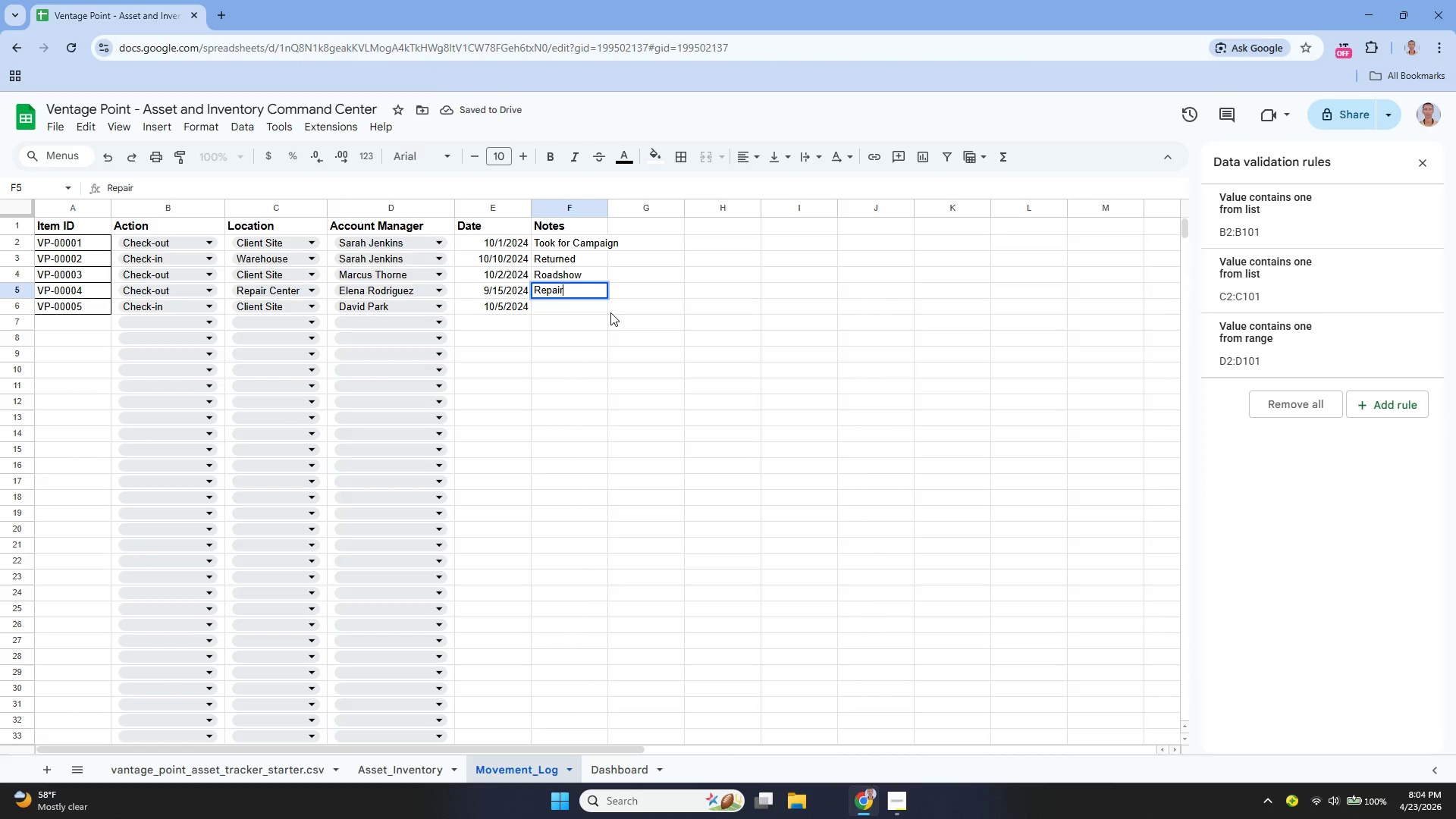 
key(Enter)
 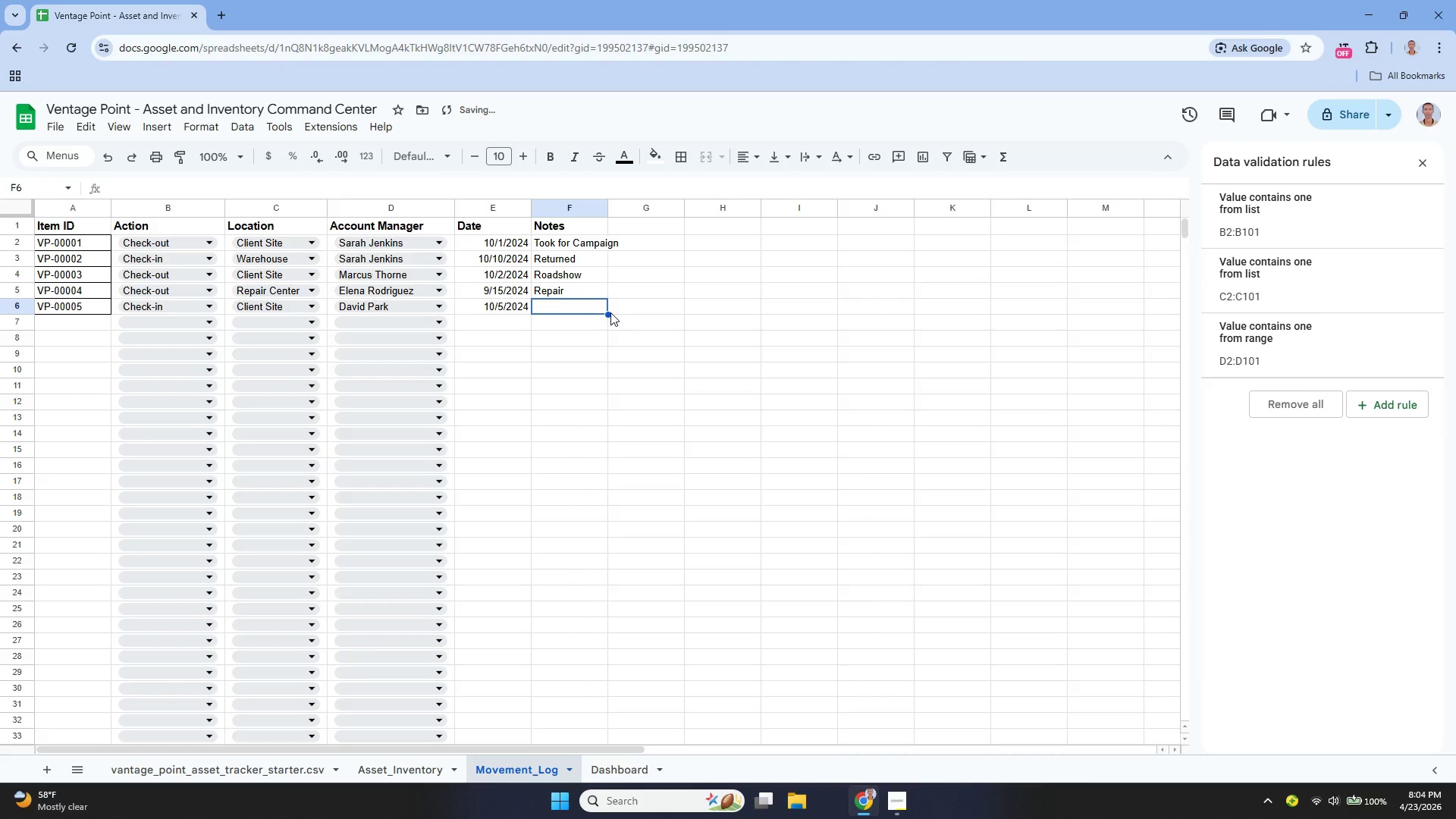 
key(Enter)
 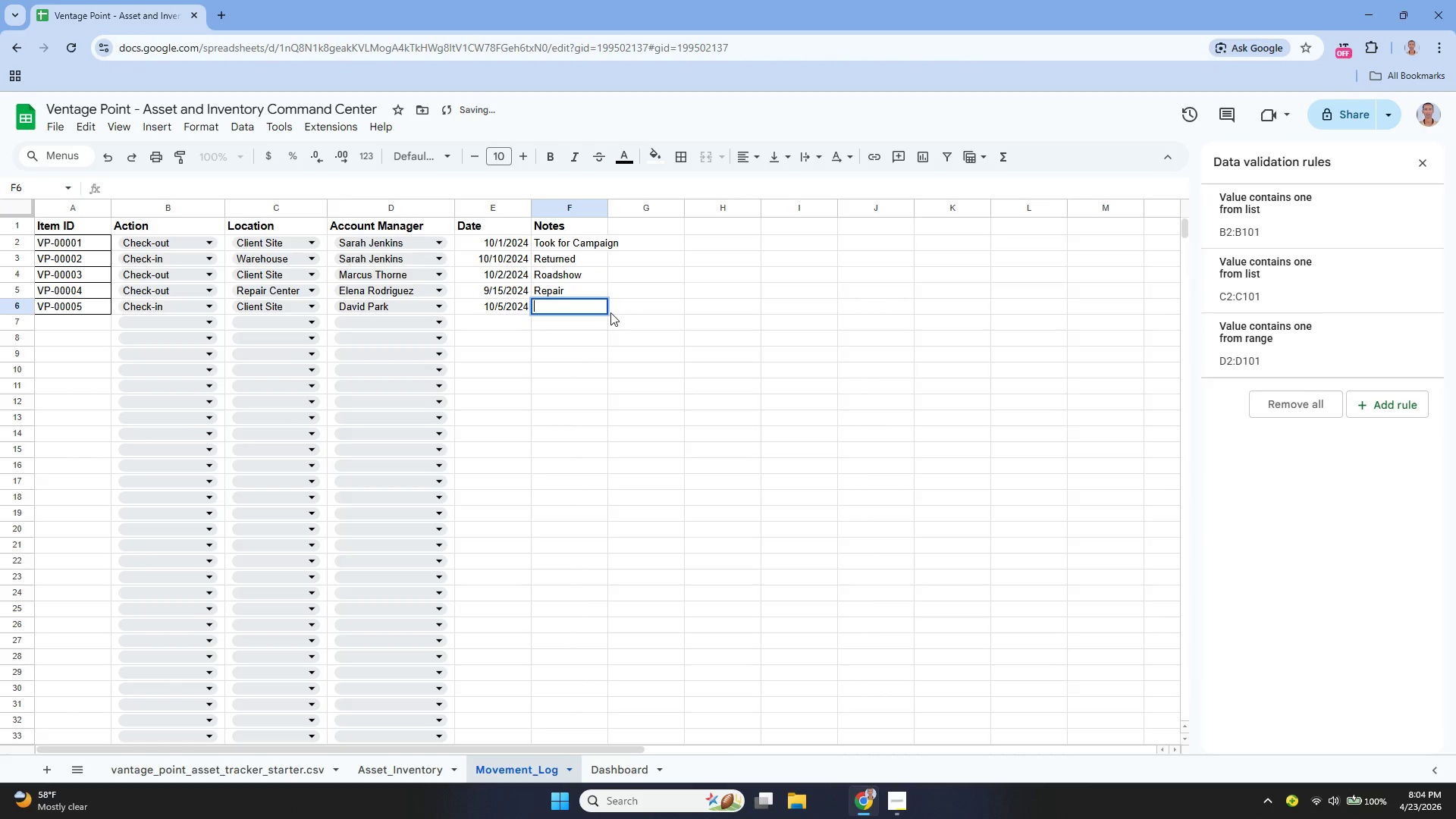 
type(Keynoe)
key(Backspace)
type(te)
 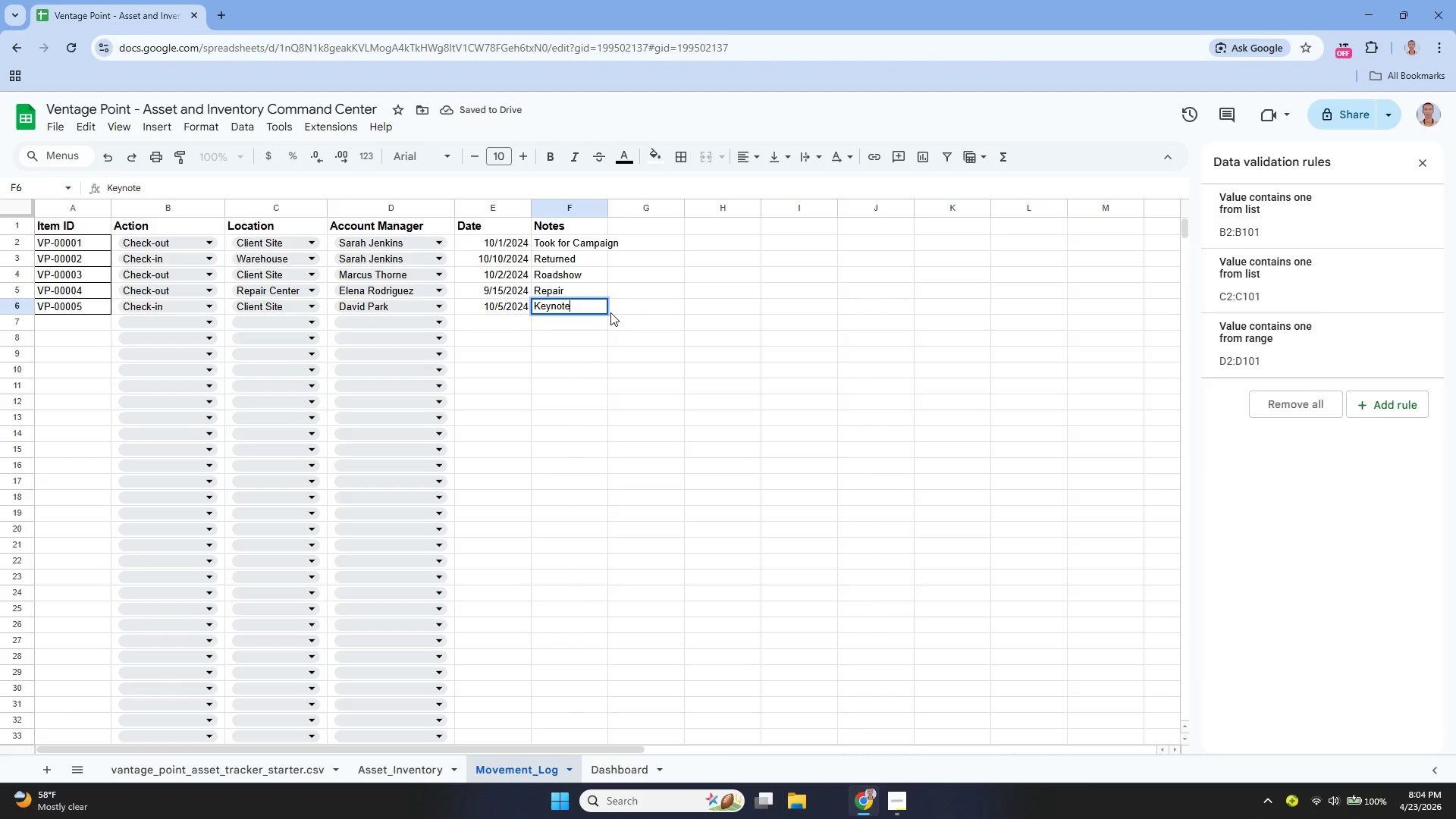 
key(Enter)
 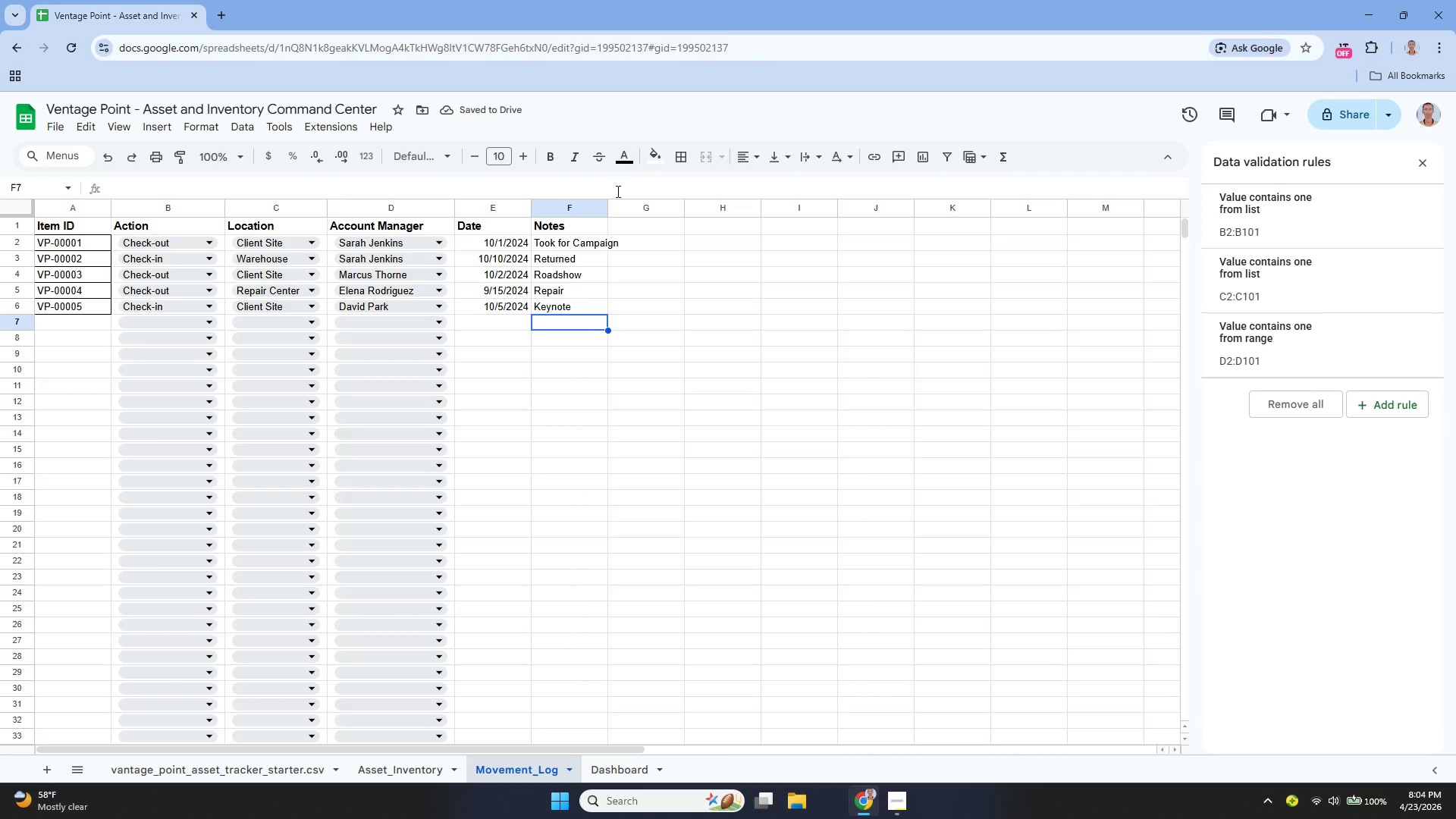 
left_click_drag(start_coordinate=[606, 207], to_coordinate=[623, 214])
 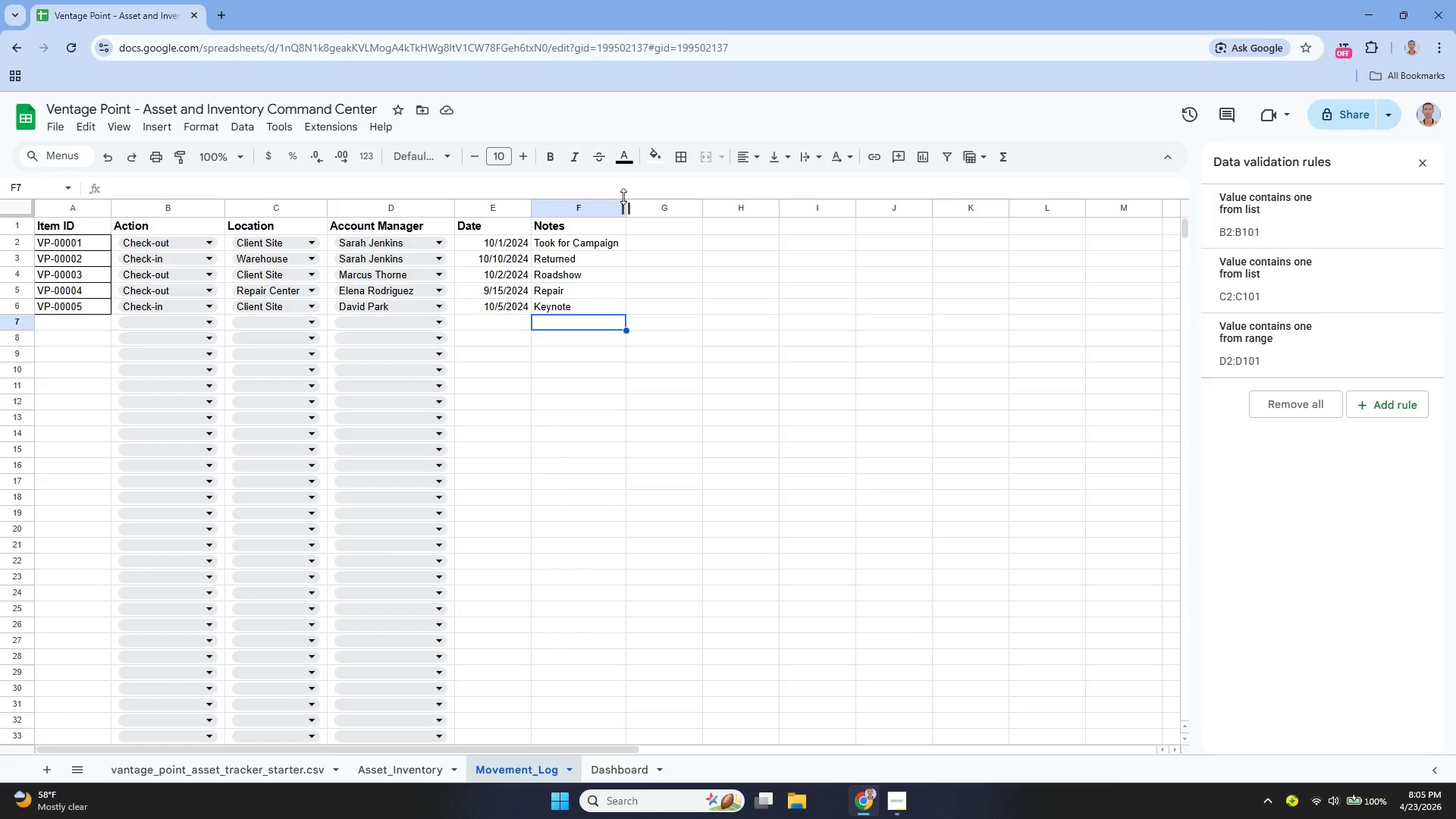 
wait(31.12)
 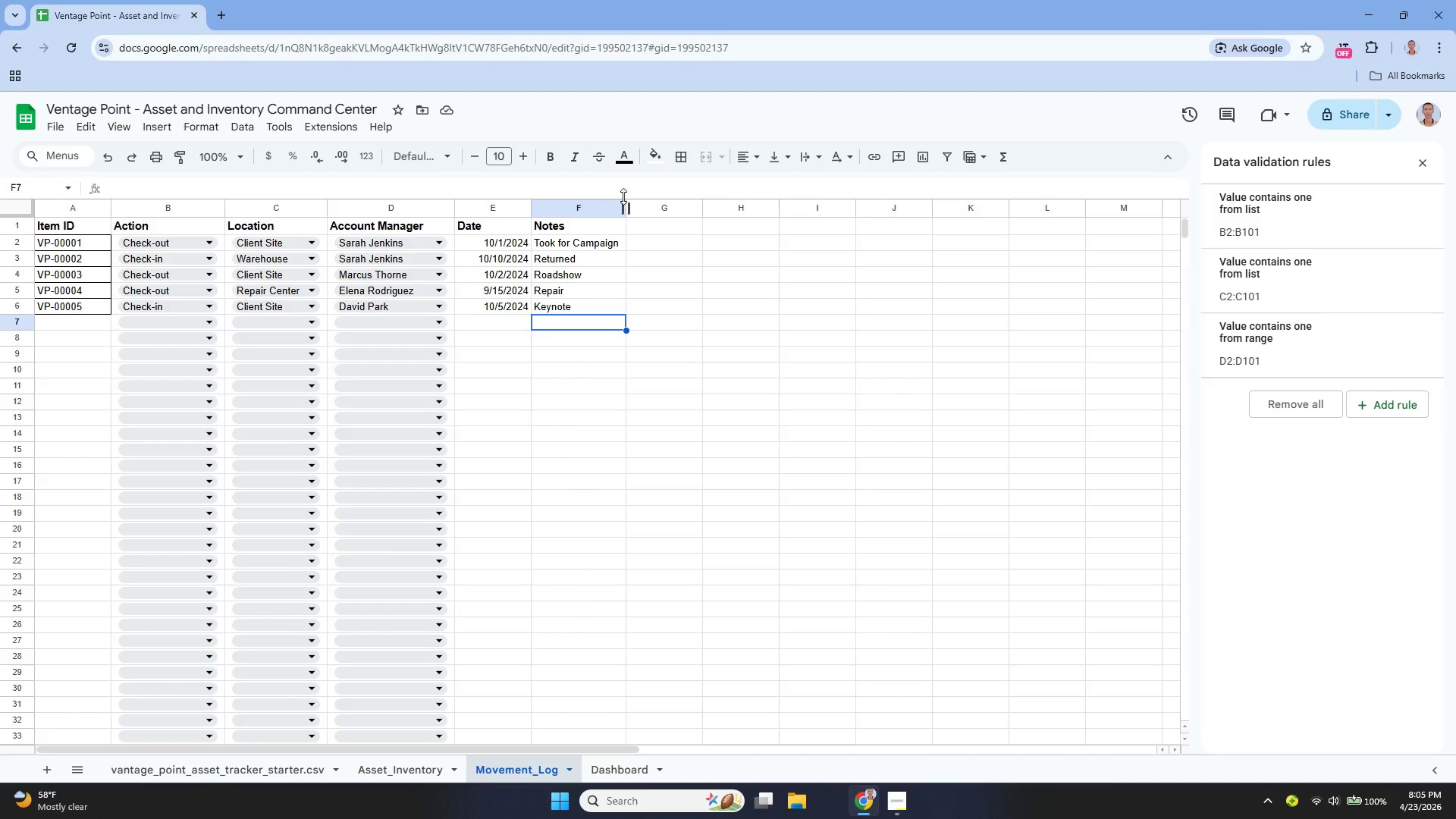 
left_click([563, 309])
 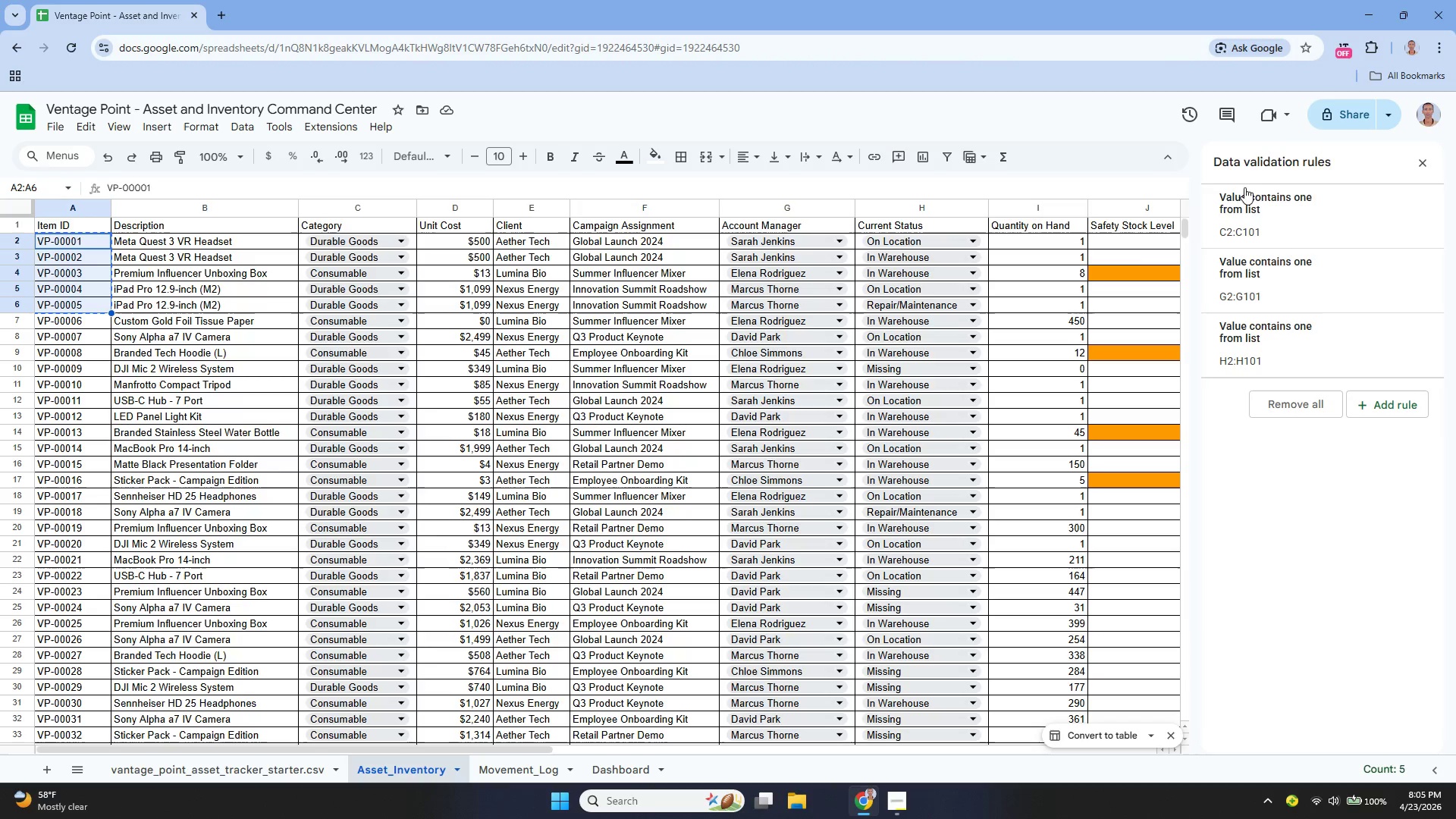 
wait(6.33)
 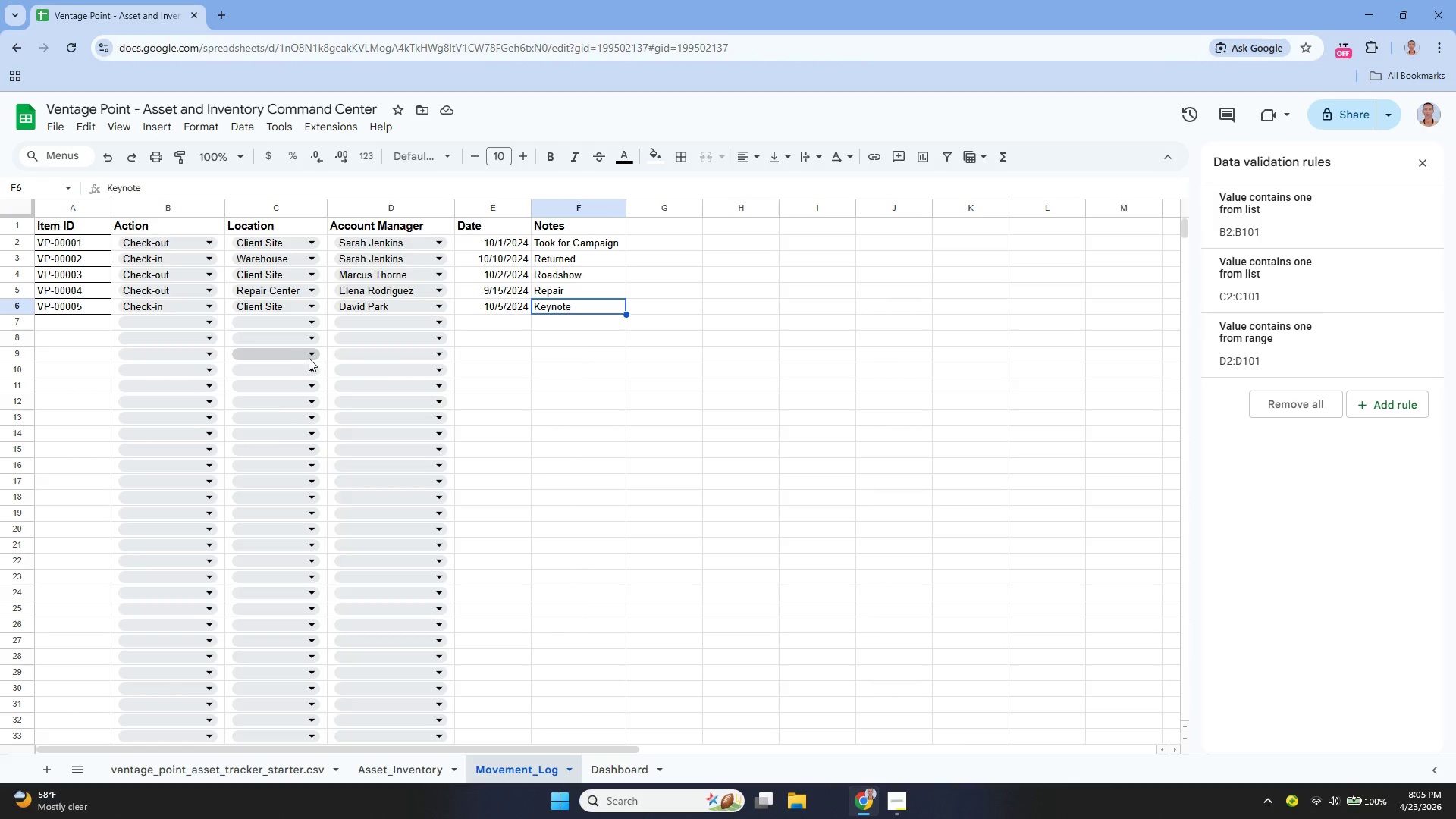 
left_click([1419, 164])
 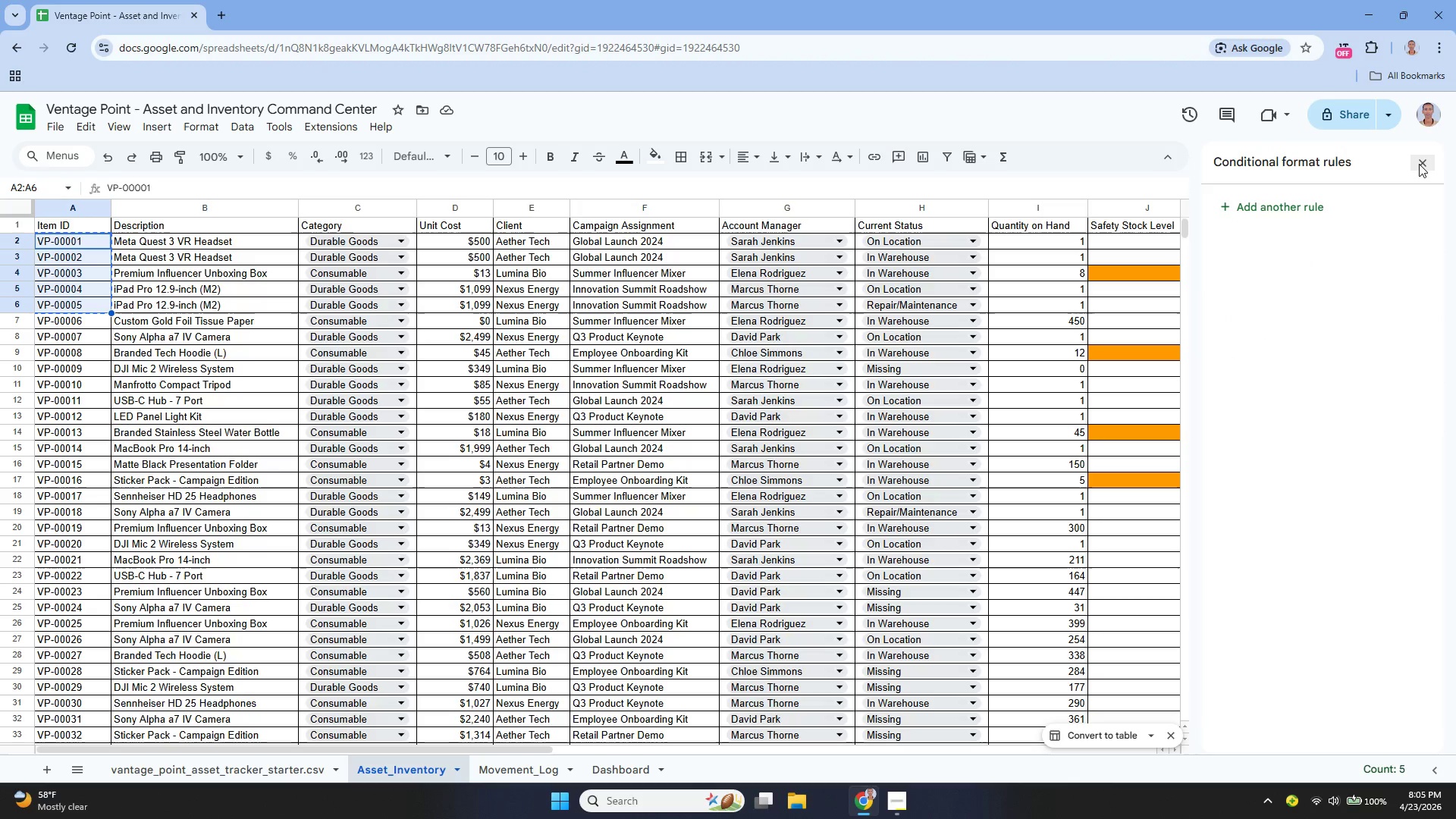 
left_click([1419, 164])
 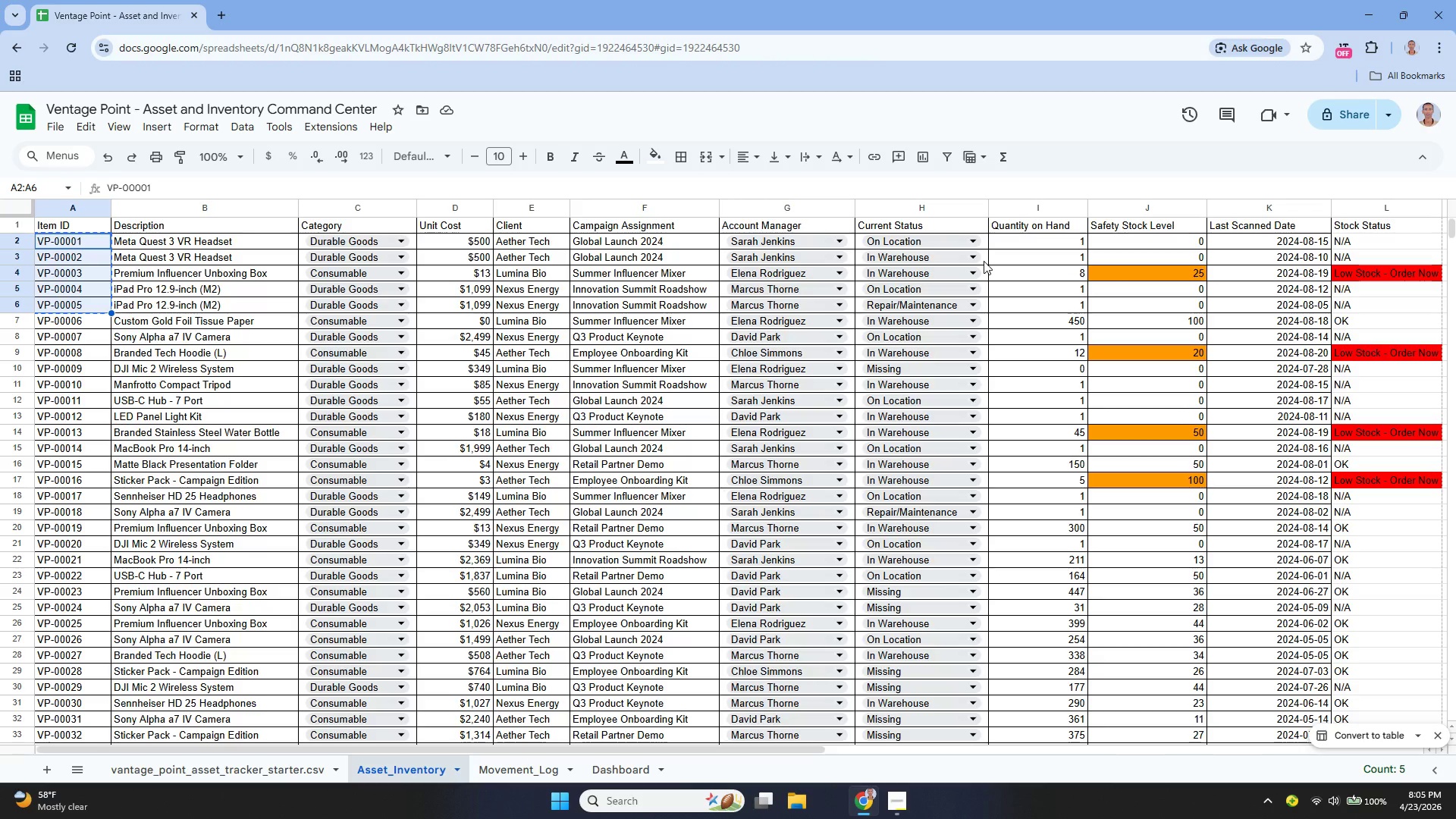 
wait(17.34)
 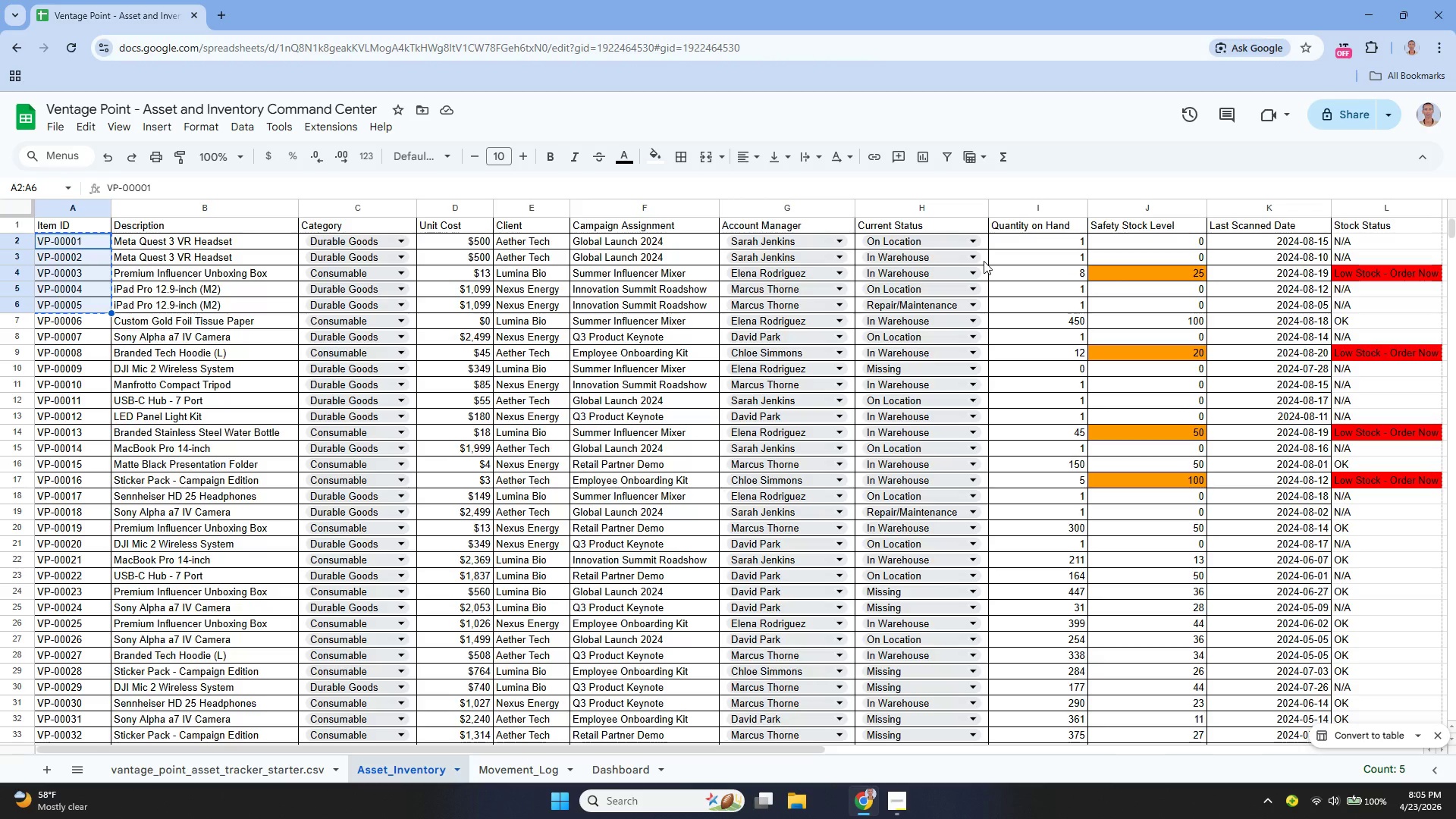 
left_click_drag(start_coordinate=[506, 743], to_coordinate=[554, 750])
 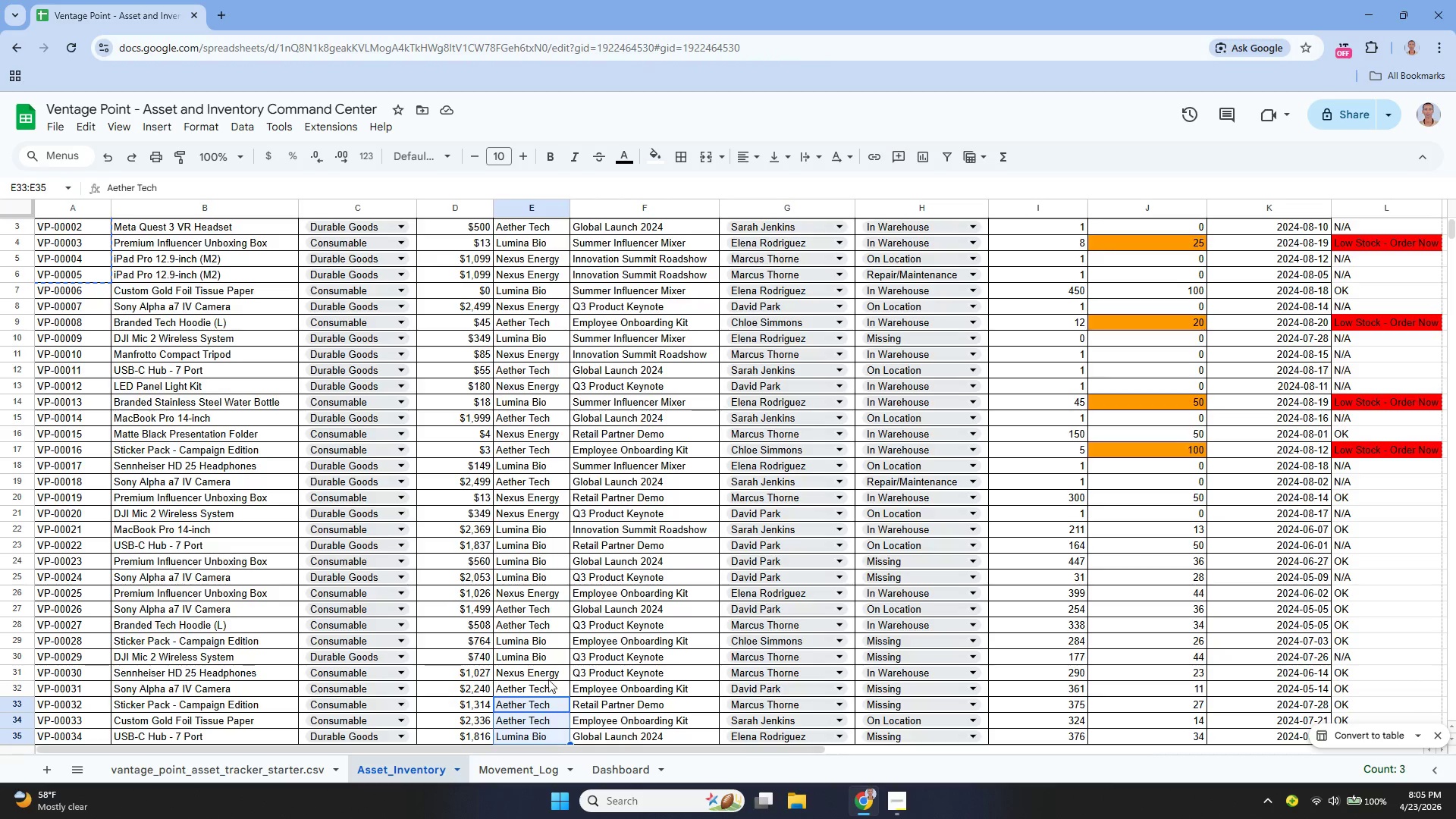 
left_click([546, 651])
 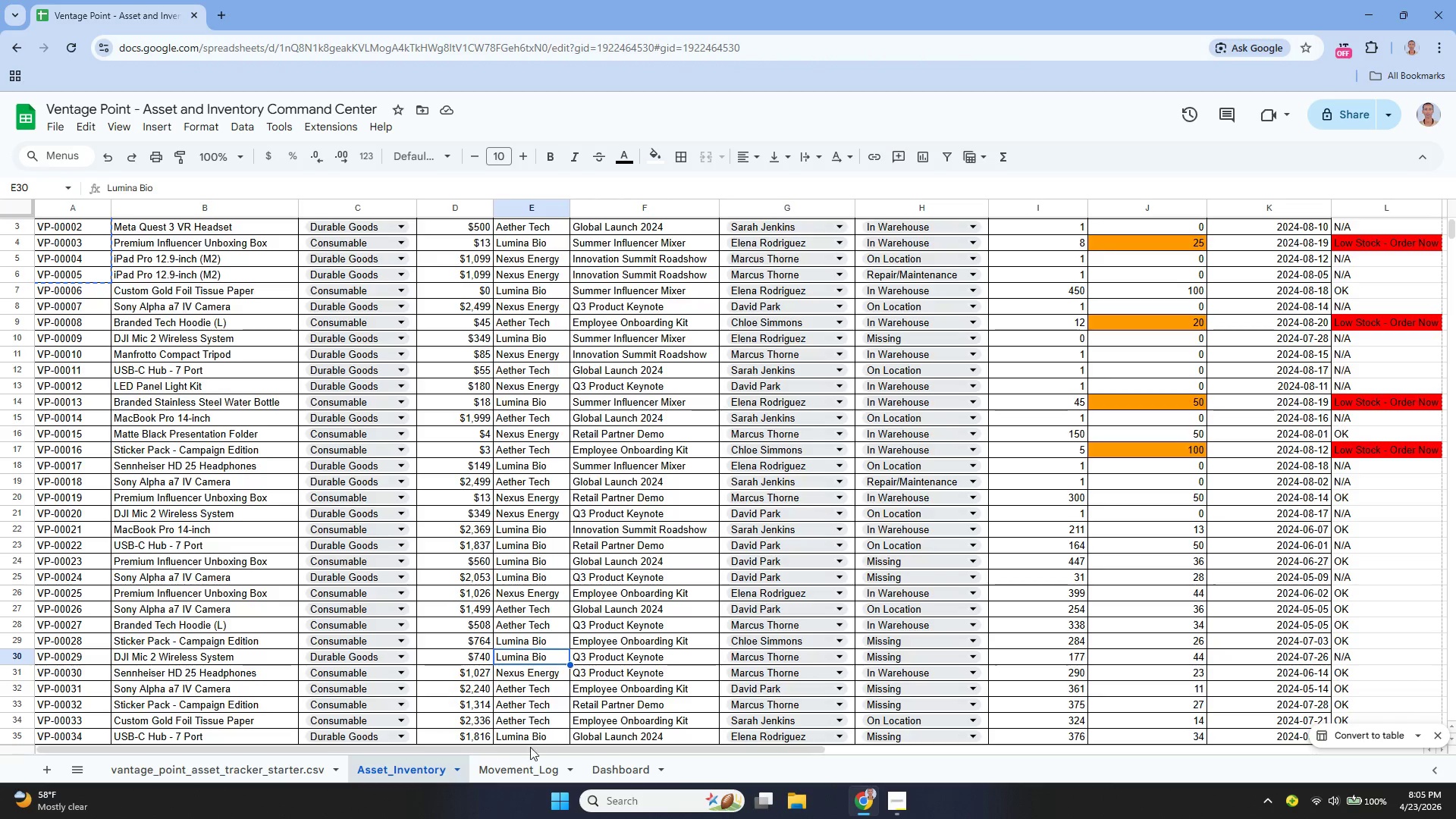 
left_click_drag(start_coordinate=[530, 748], to_coordinate=[720, 756])
 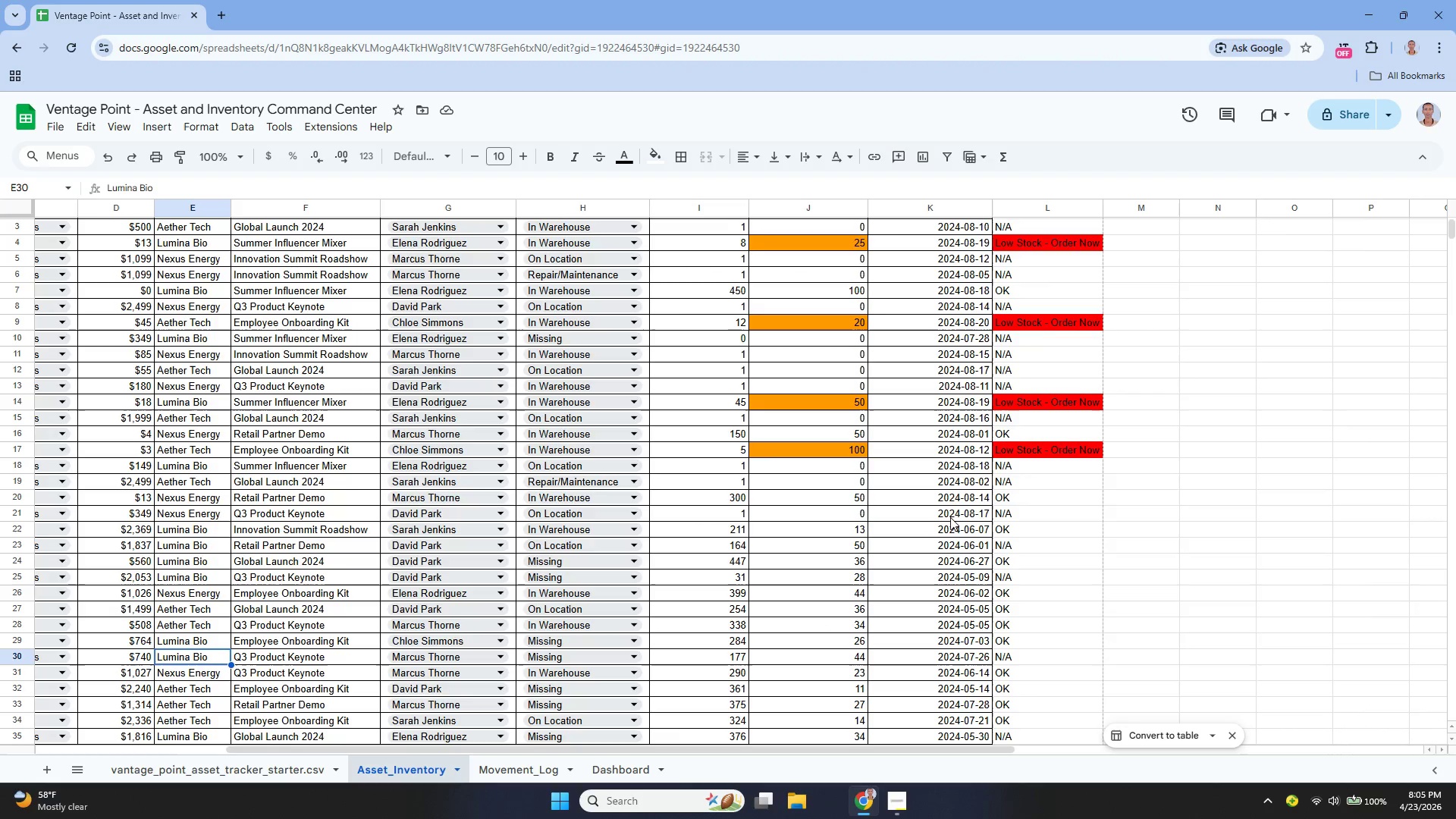 
scroll: coordinate [1035, 464], scroll_direction: up, amount: 4.0
 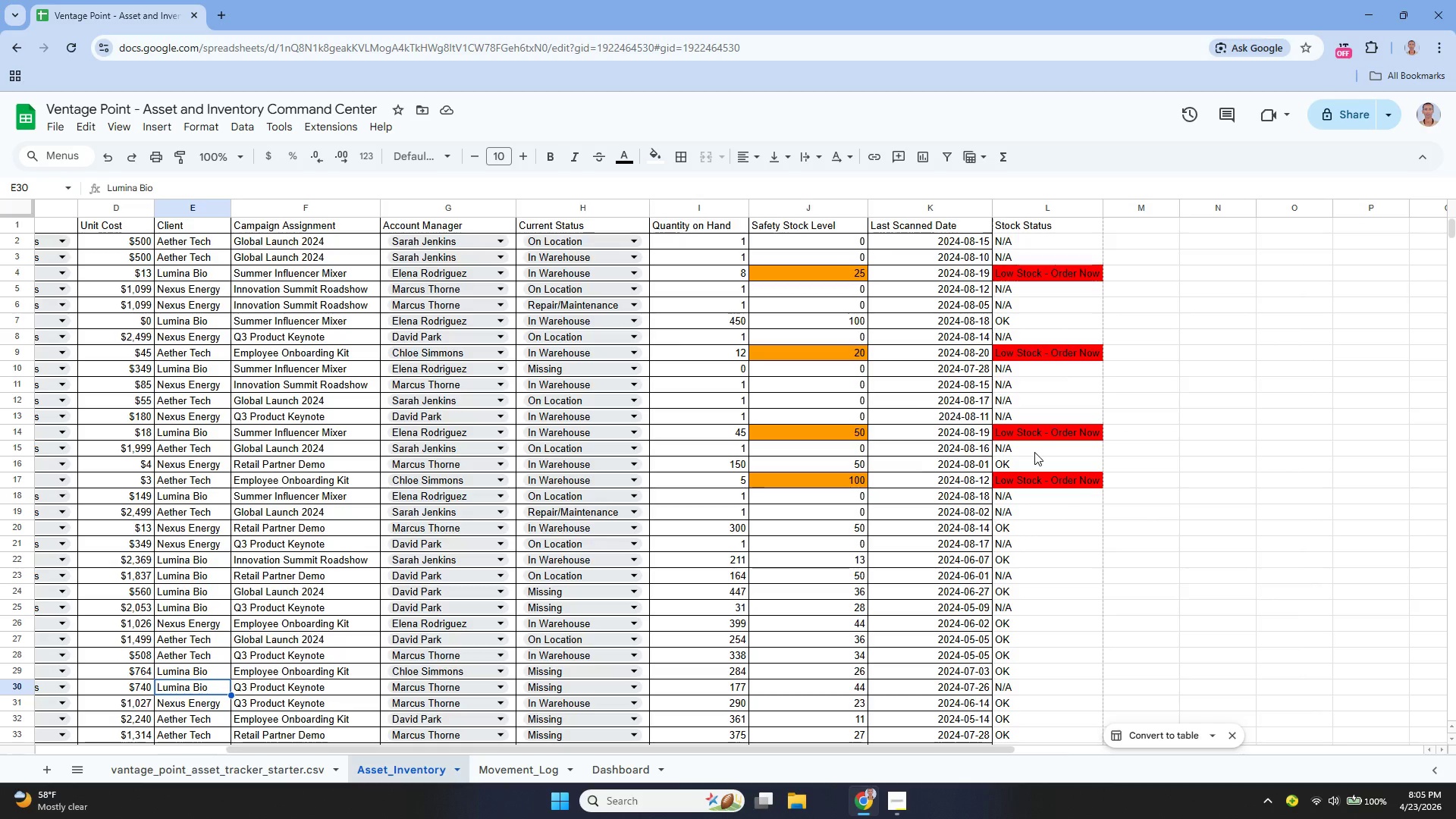 
wait(10.43)
 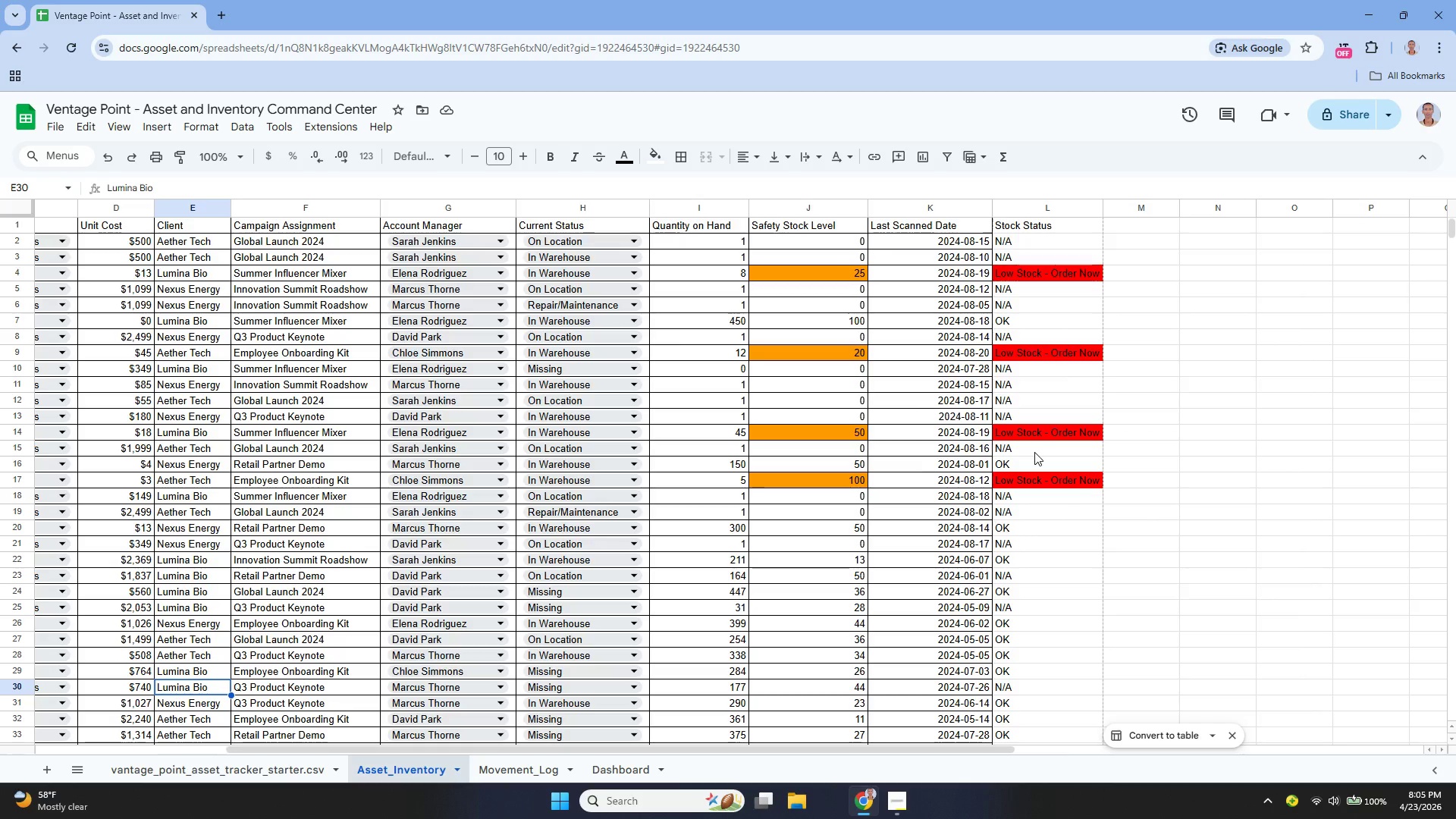 
left_click([1133, 227])
 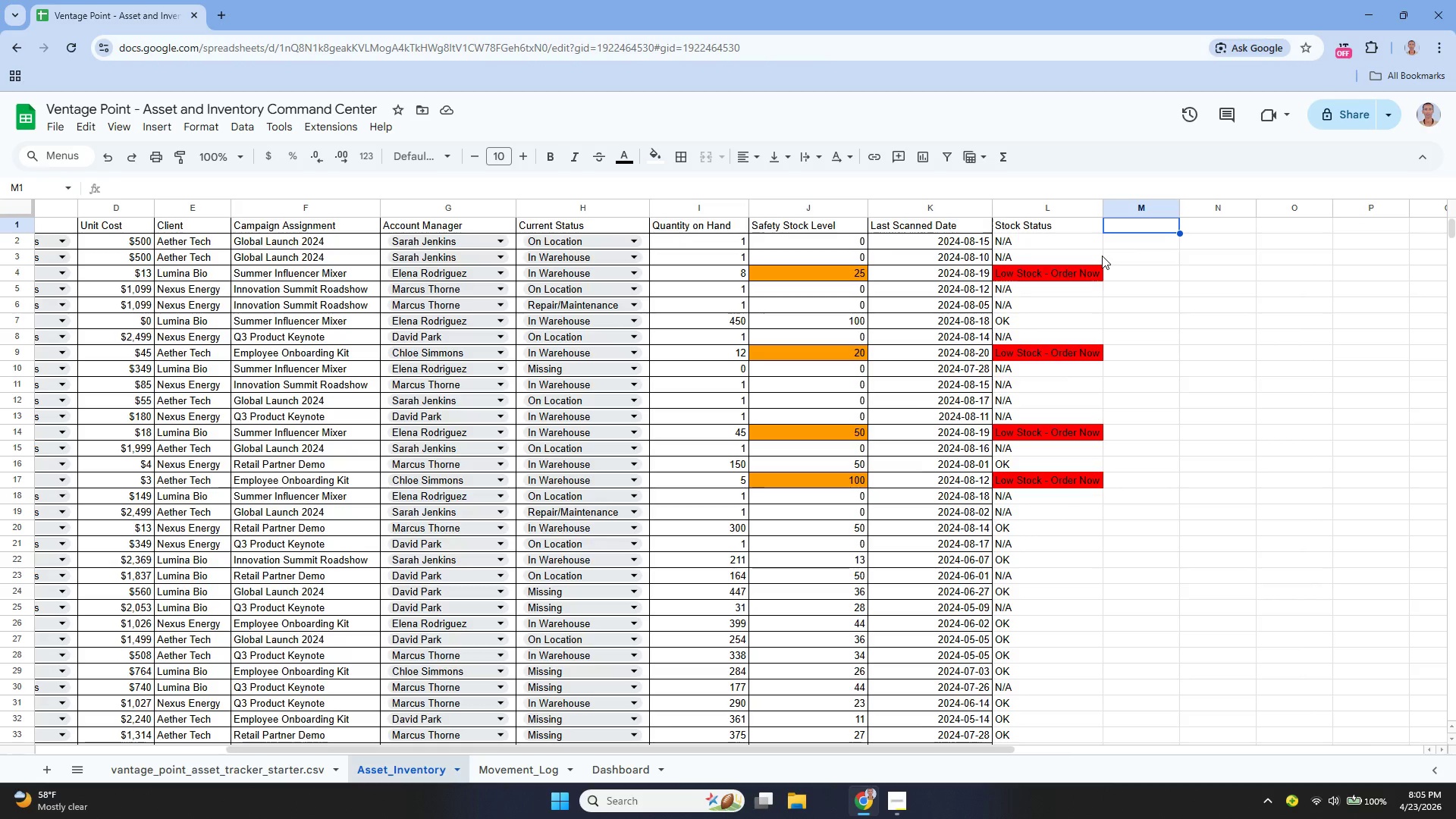 
wait(6.38)
 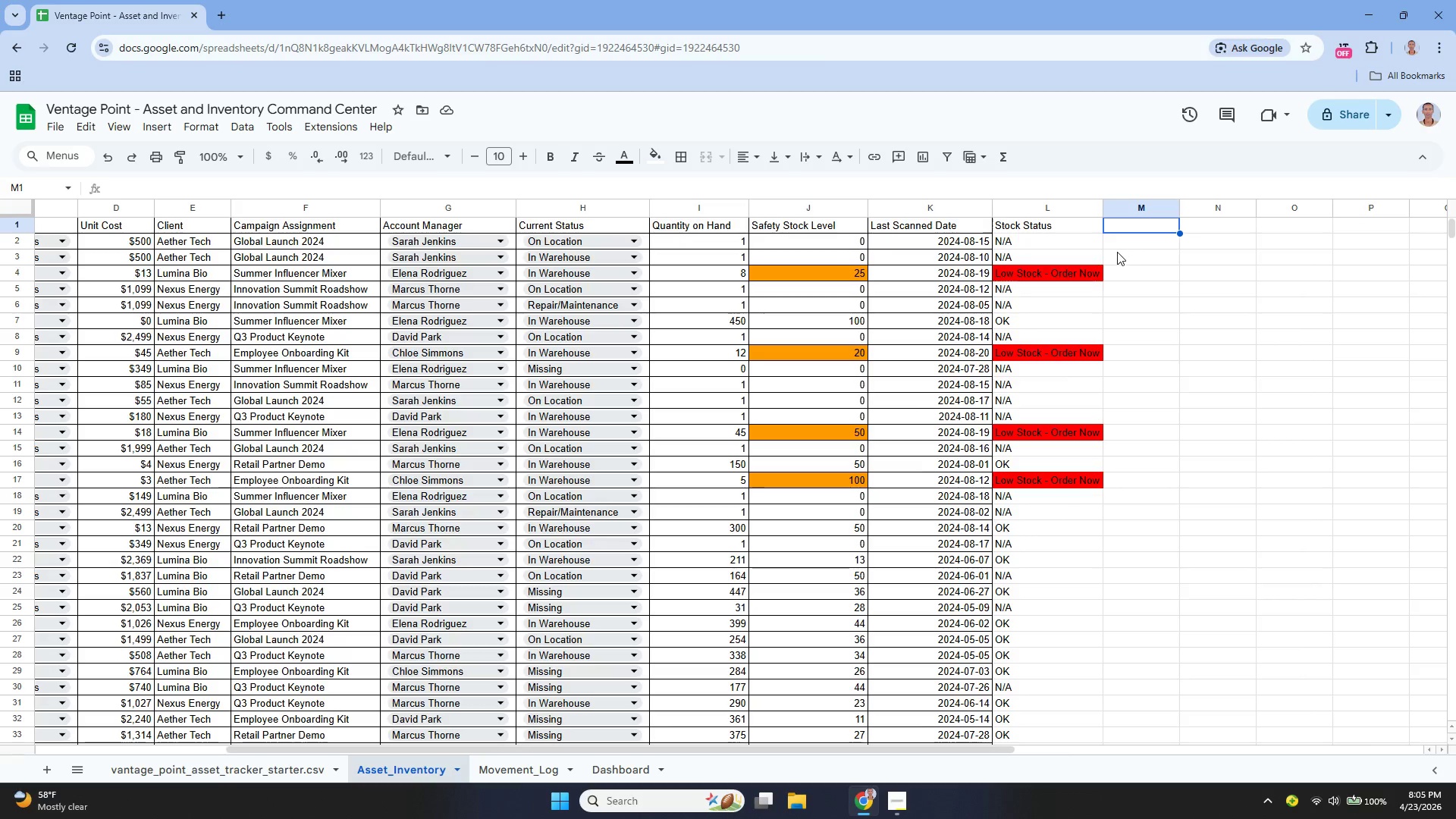 
type(Computed Statis)
key(Backspace)
key(Backspace)
 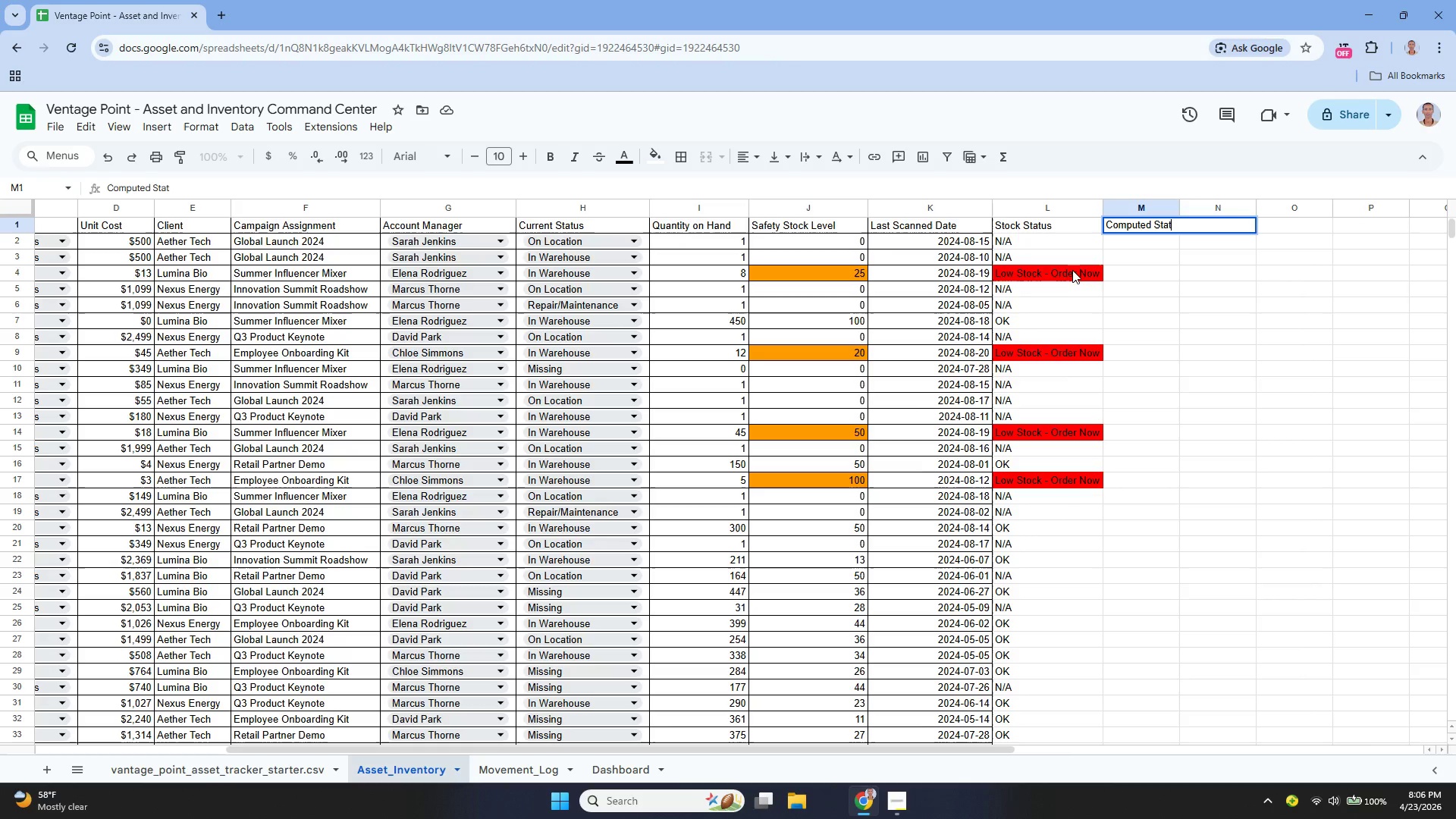 
key(Backspace)
type(tus)
 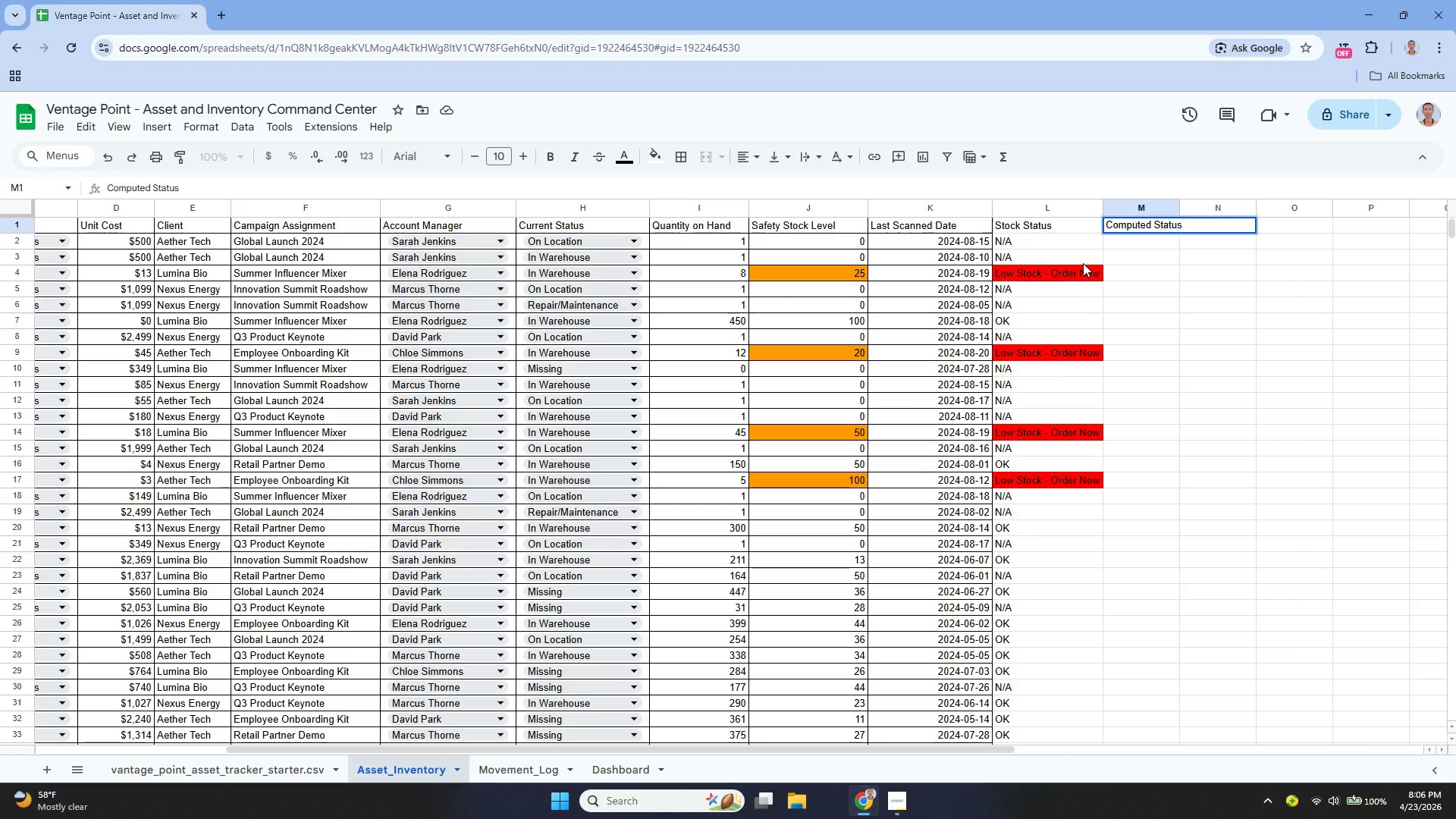 
key(Enter)
 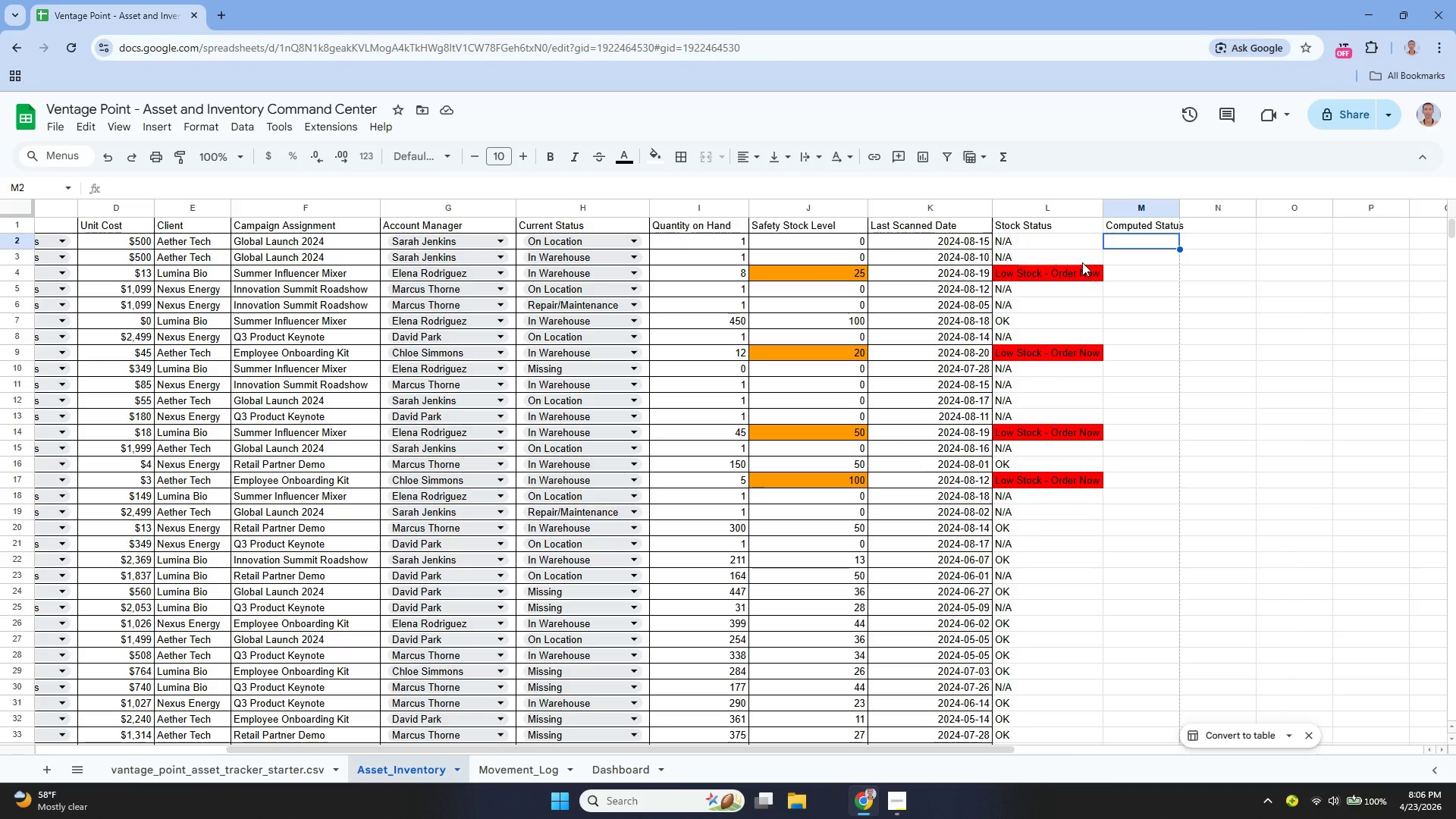 
wait(14.59)
 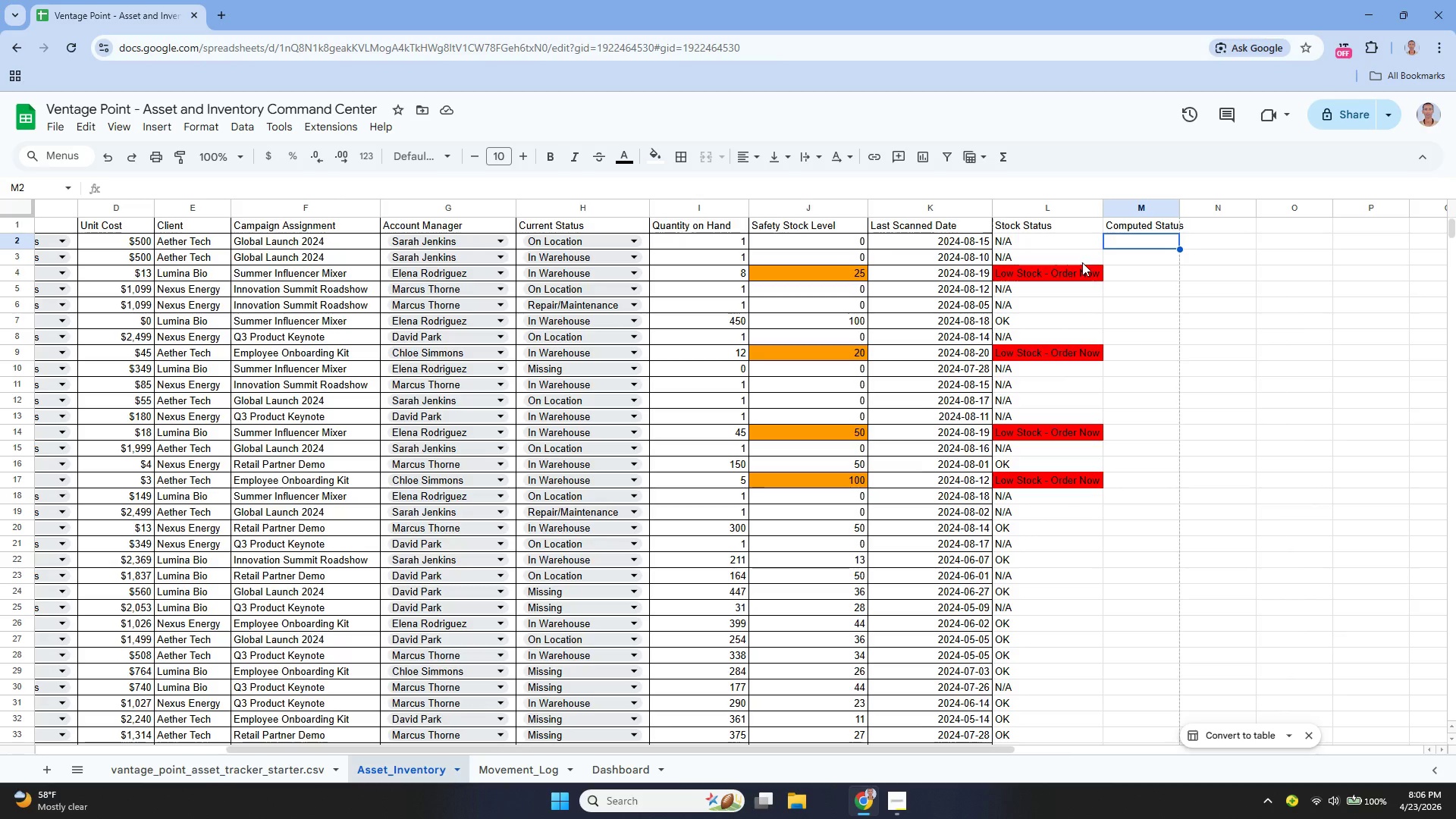 
key(Enter)
 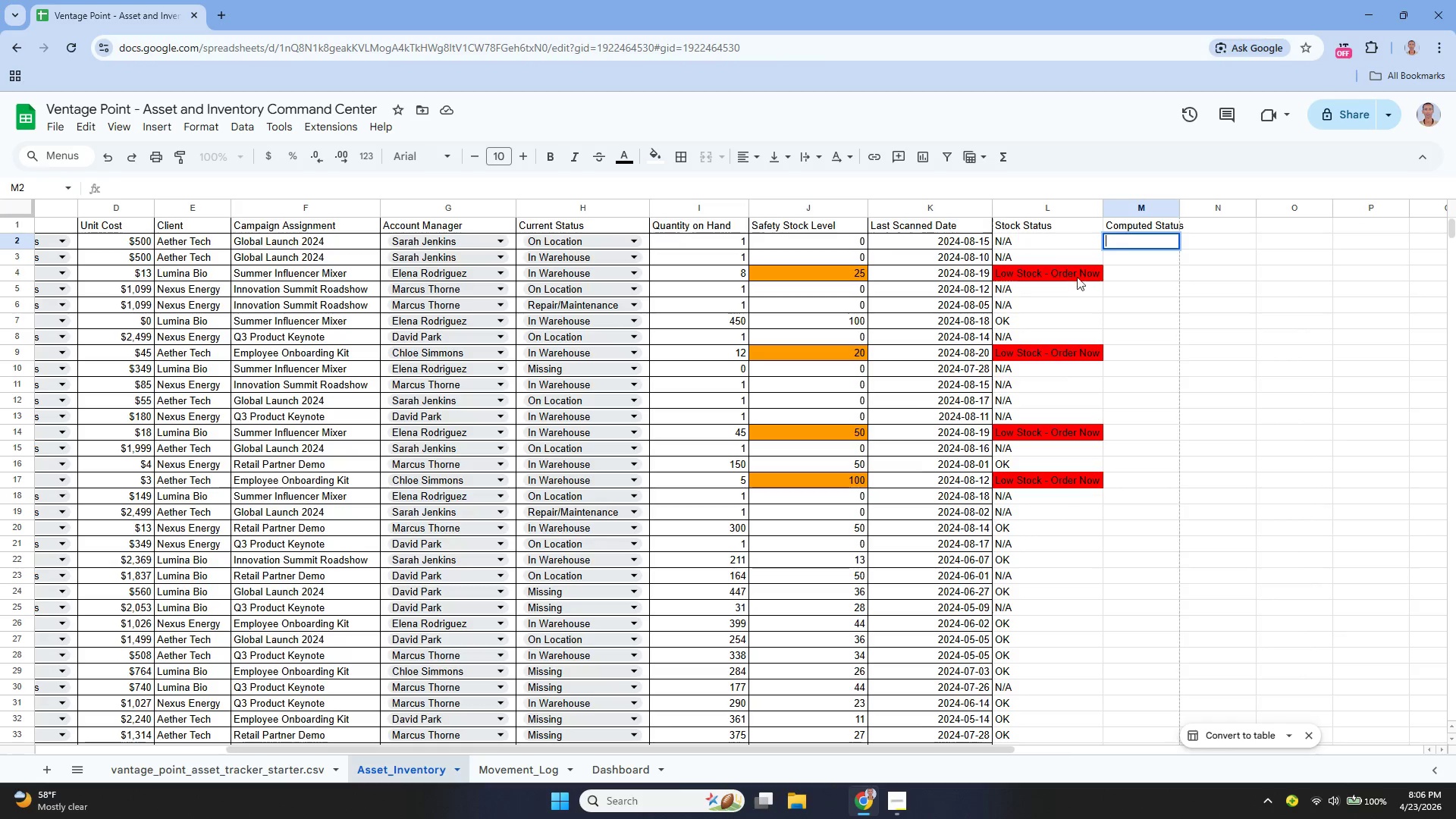 
type(=BY)
 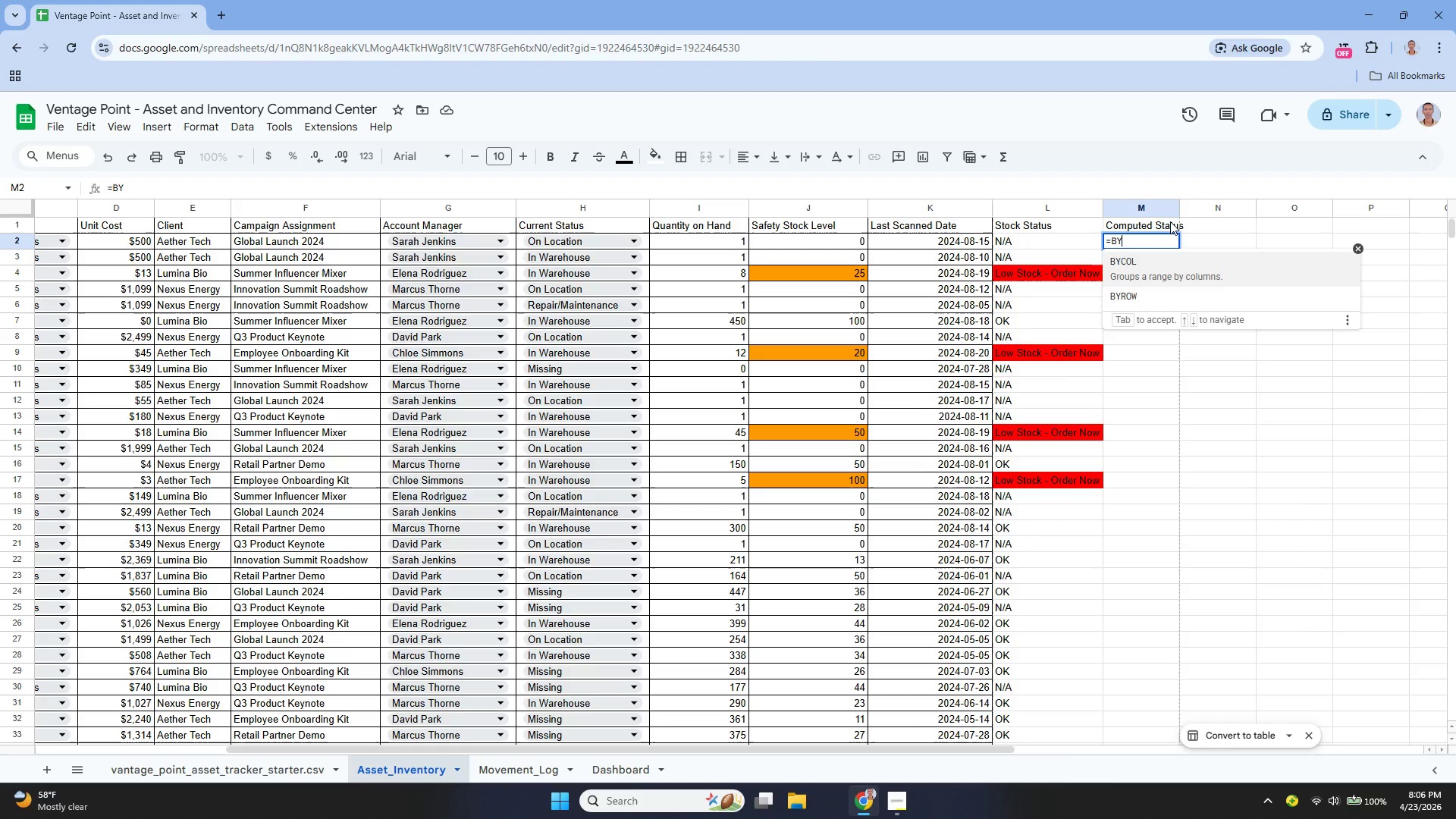 
key(ArrowDown)
 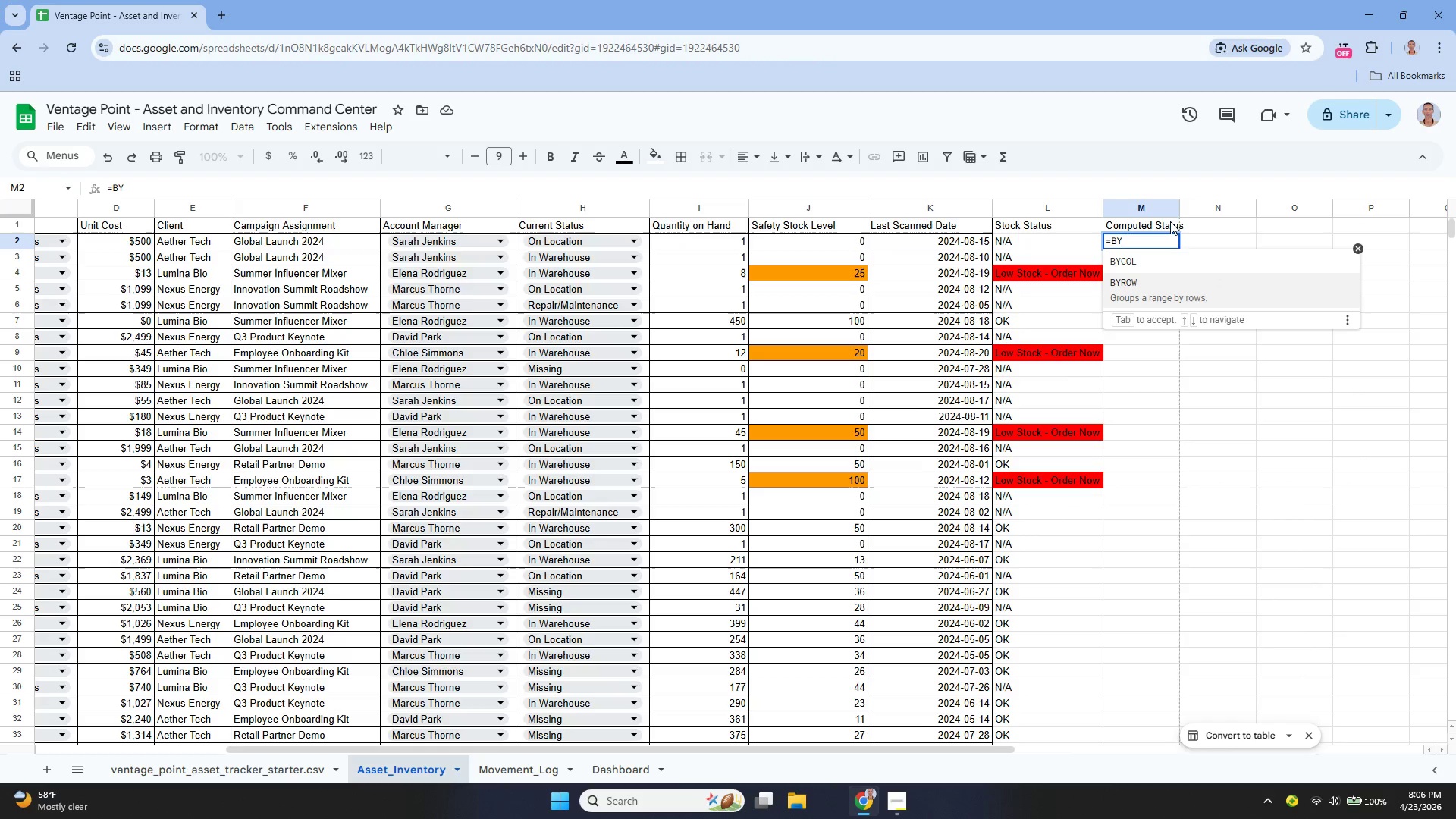 
key(Enter)
 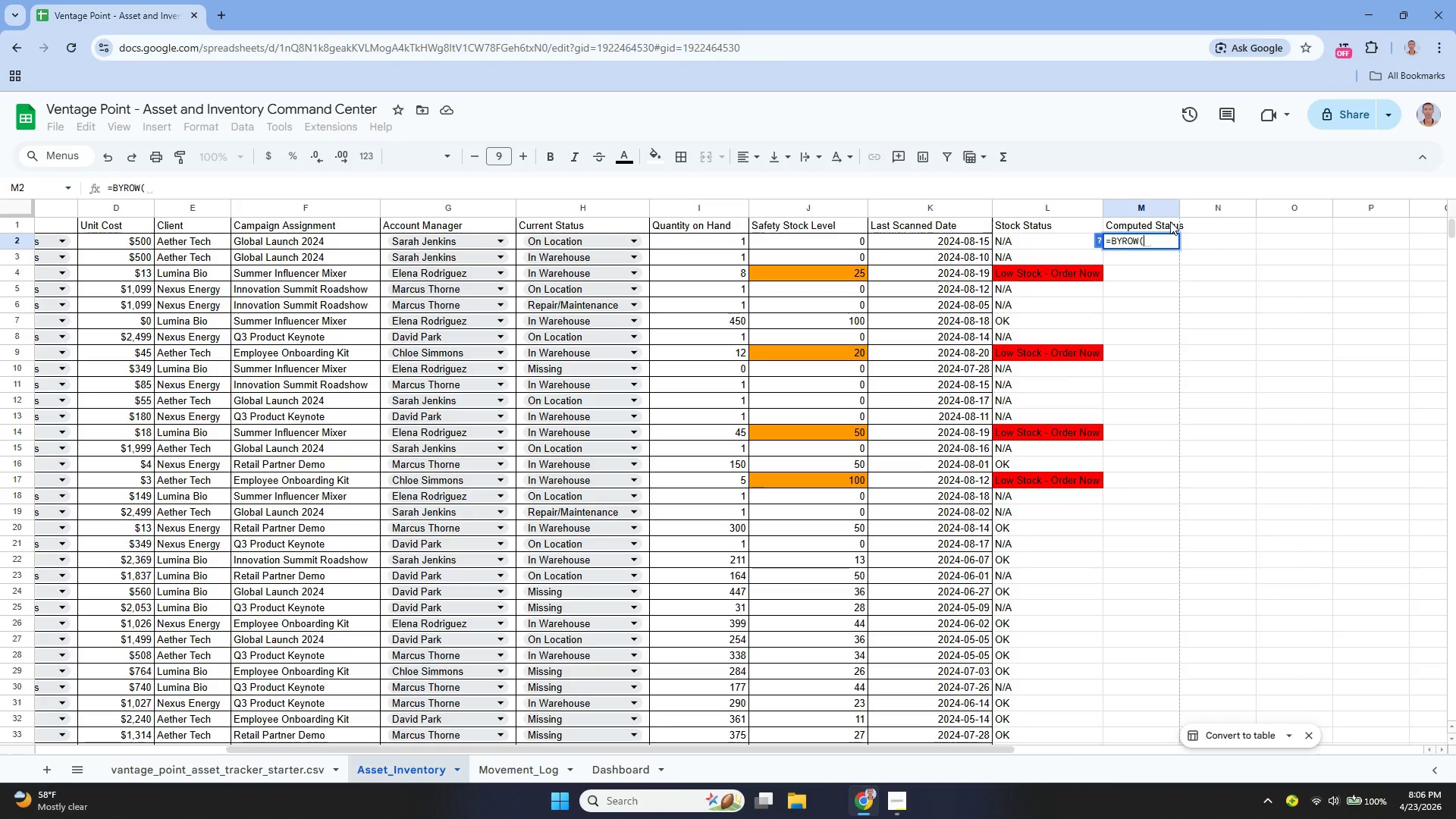 
type(A2:A101, LA)
 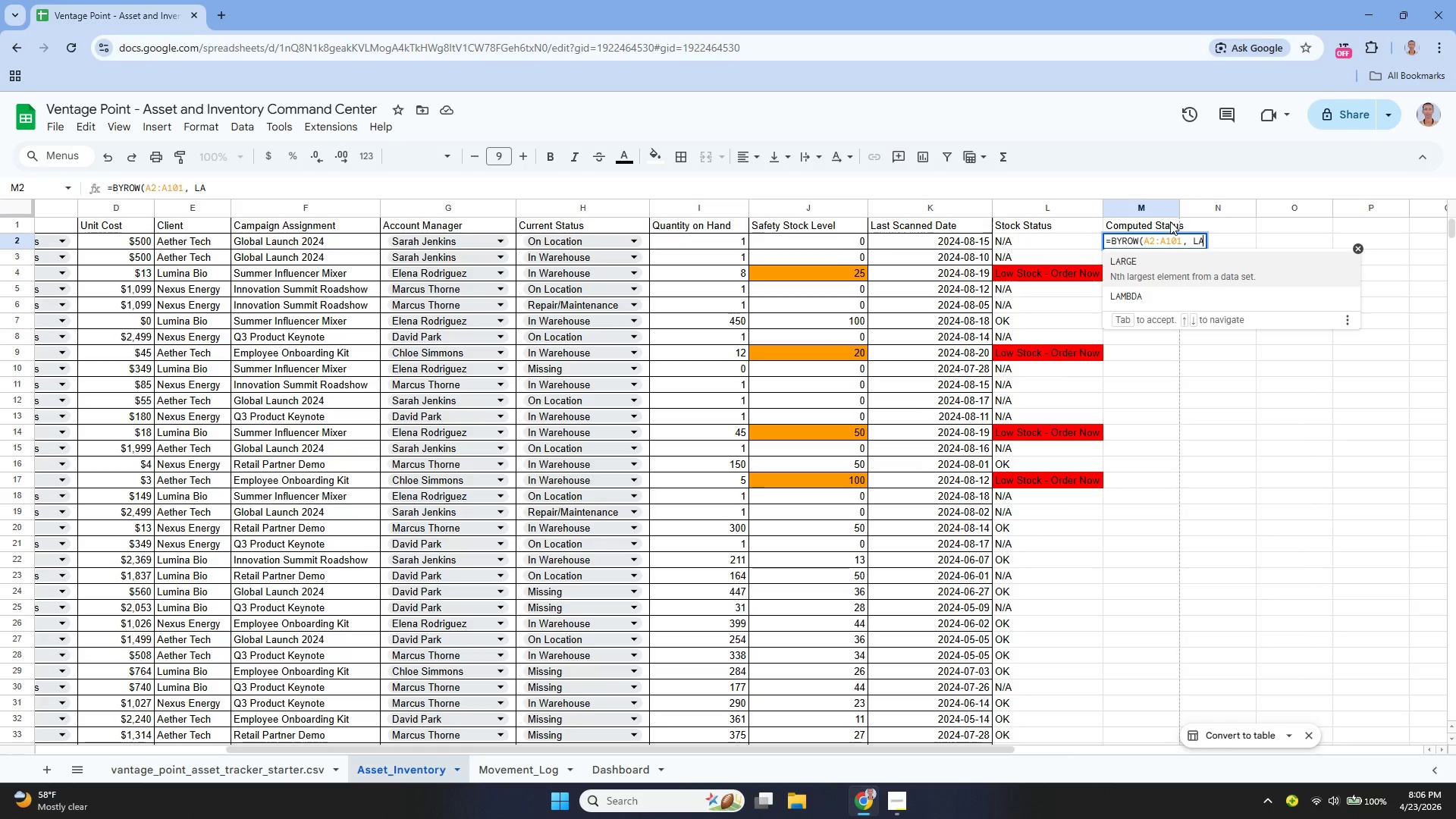 
key(ArrowDown)
 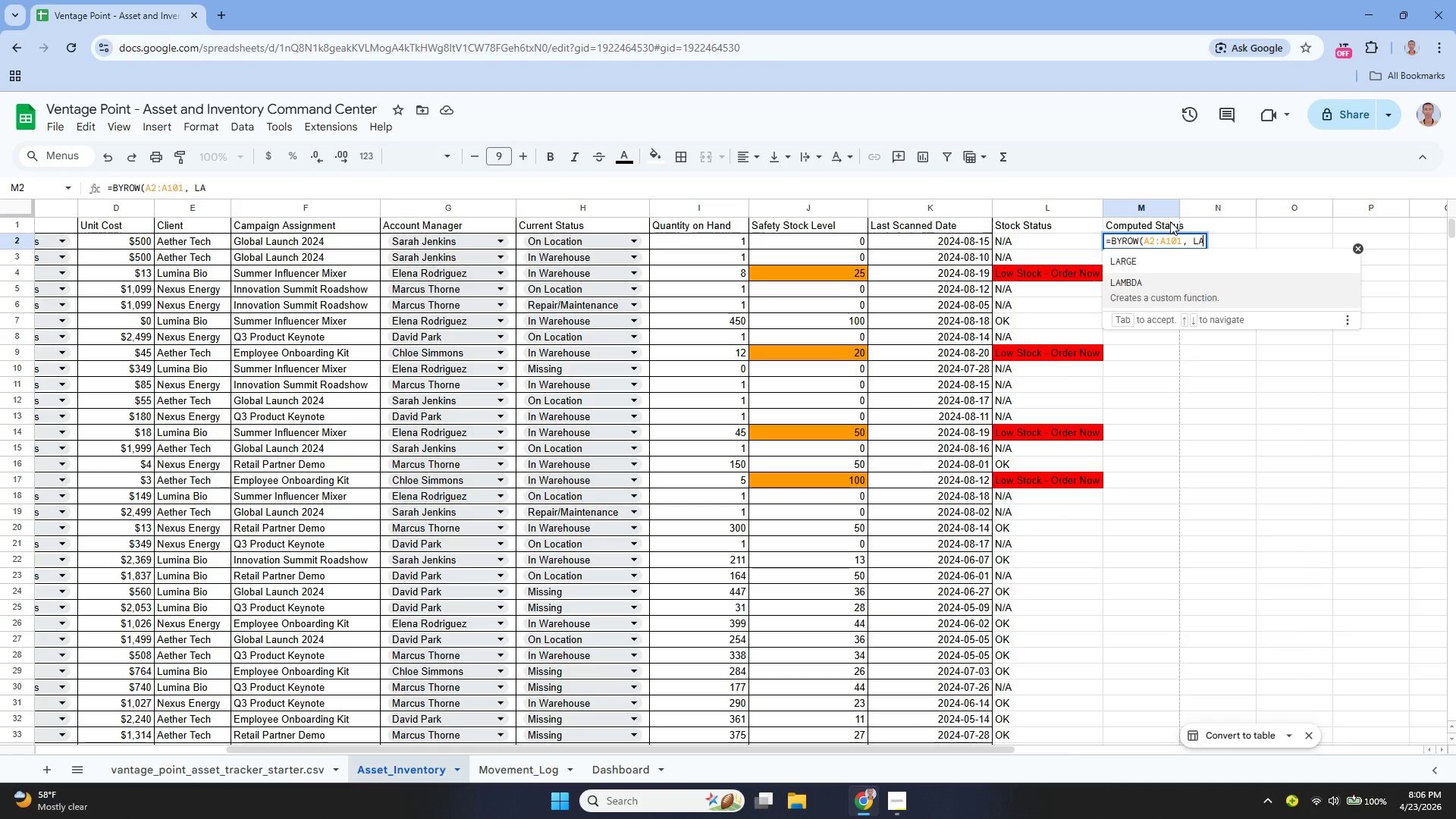 
key(Enter)
 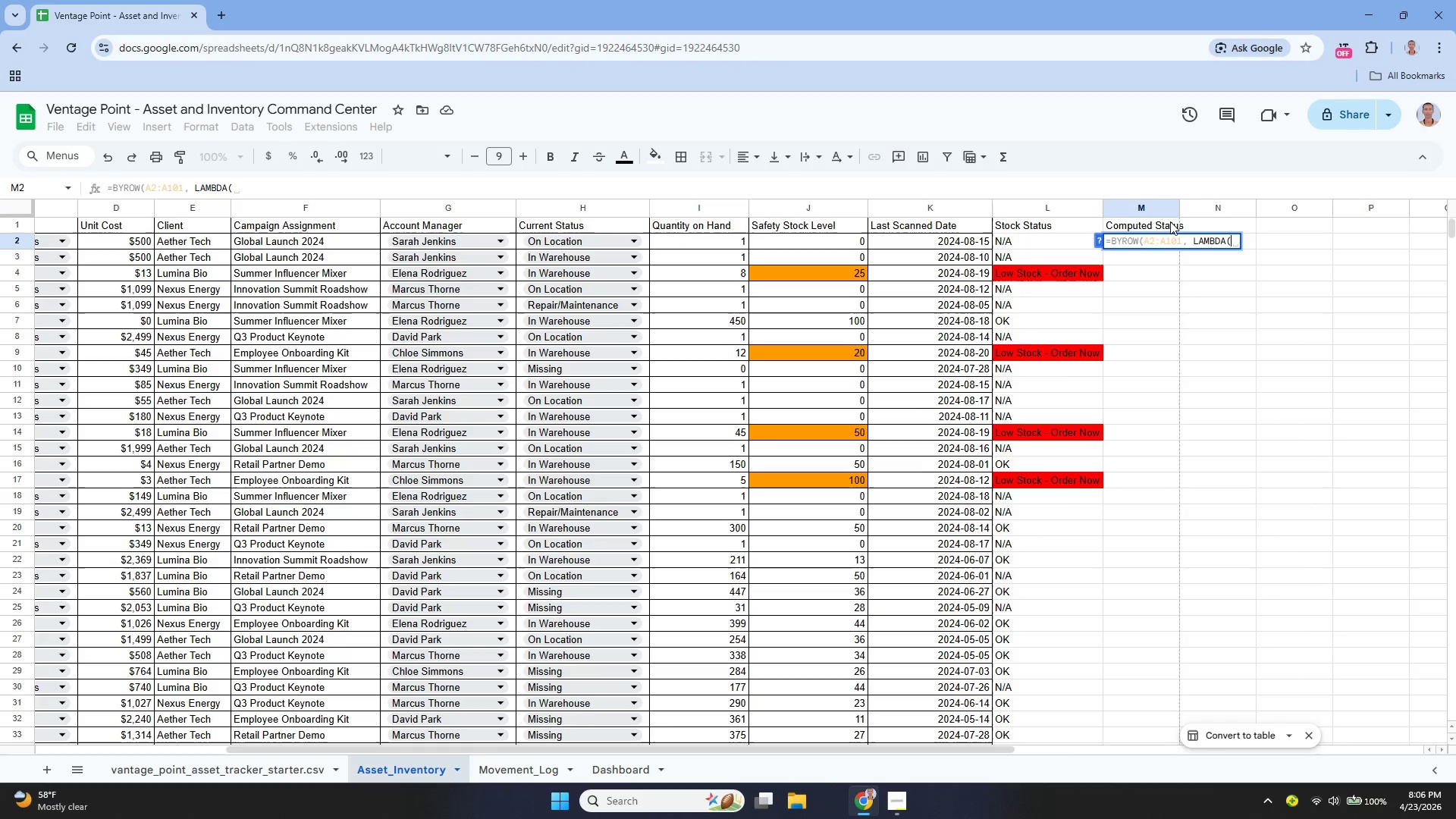 
type(id, LW)
key(Backspace)
type(E)
 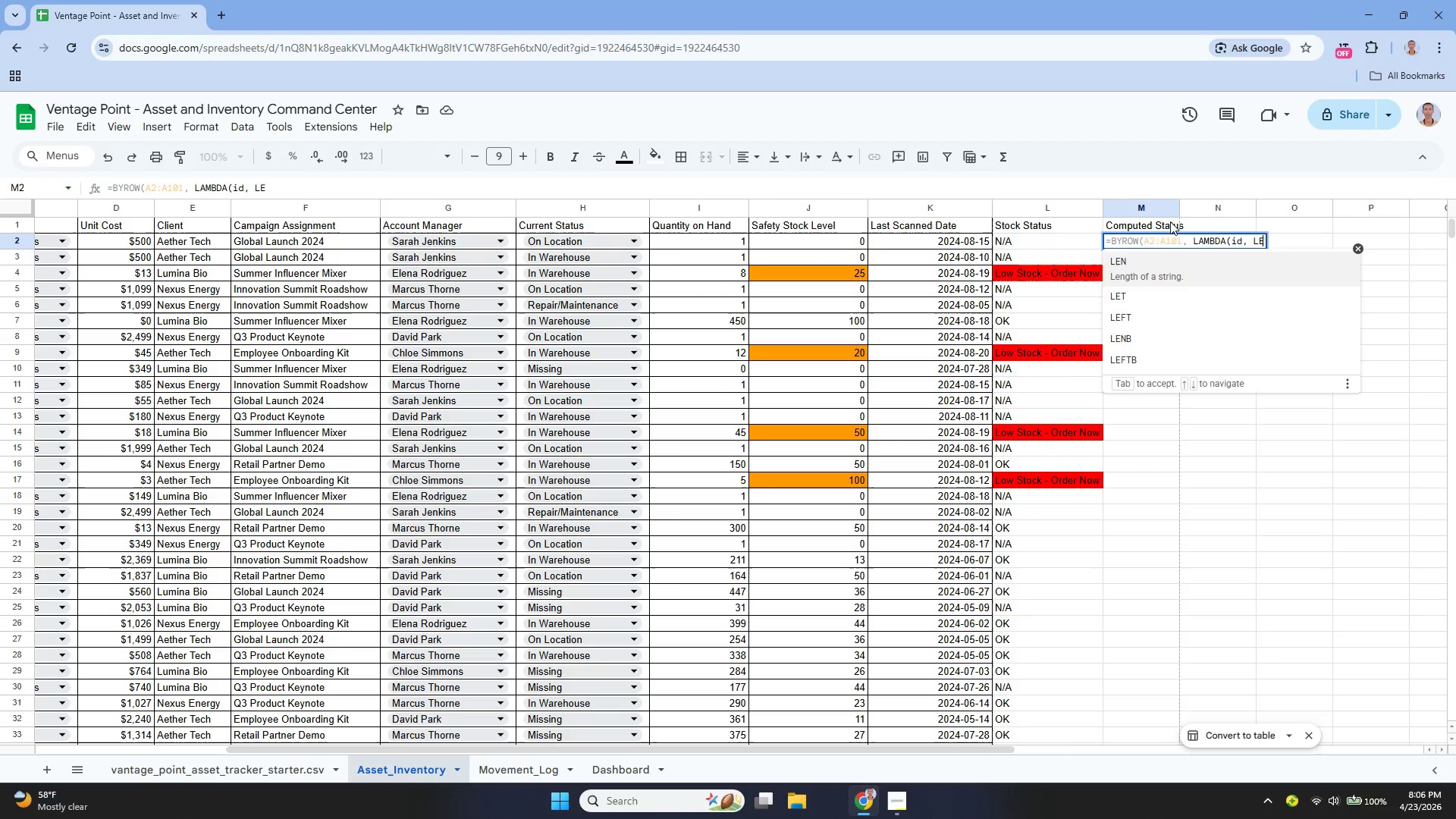 
key(ArrowDown)
 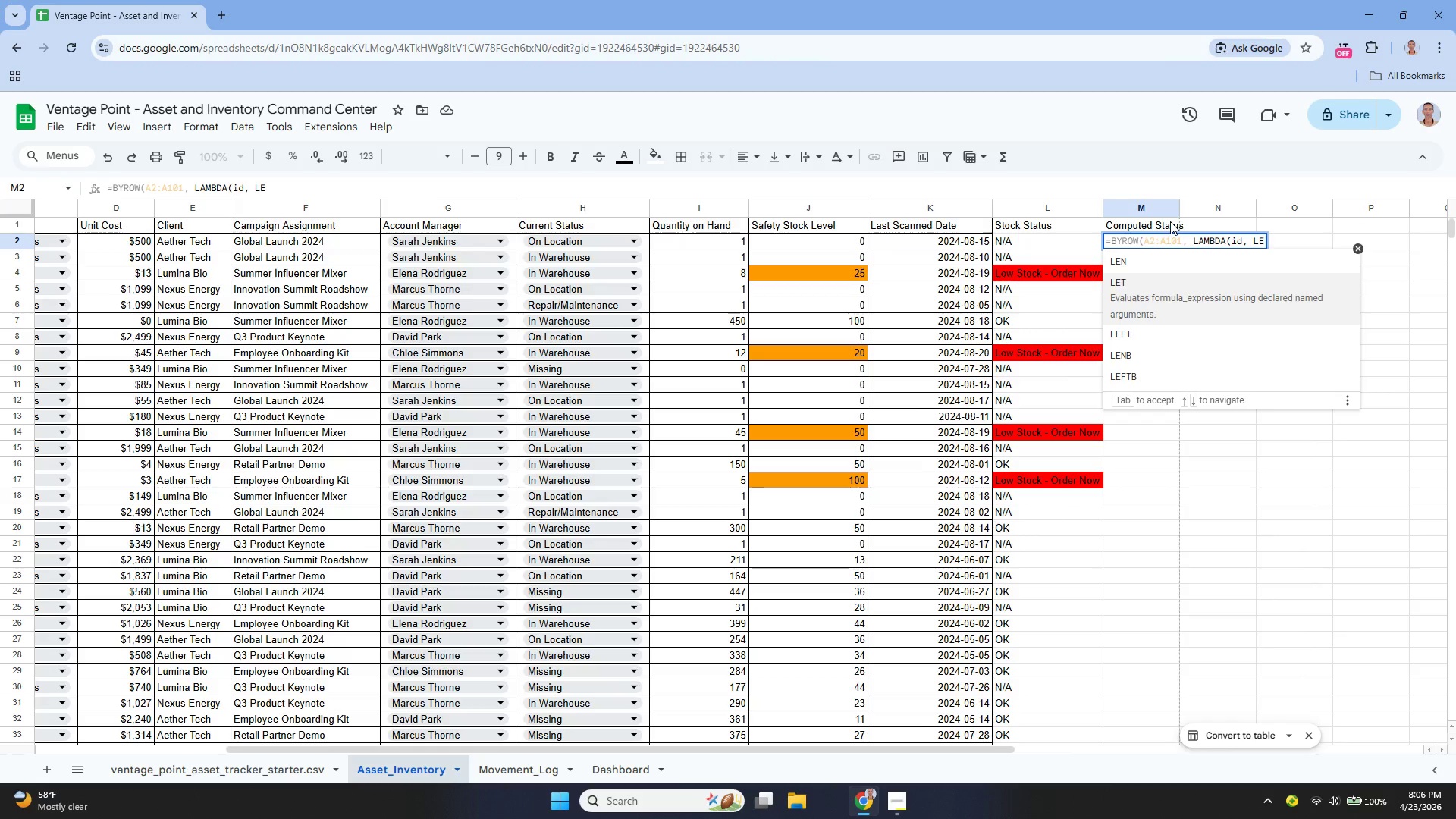 
key(Enter)
 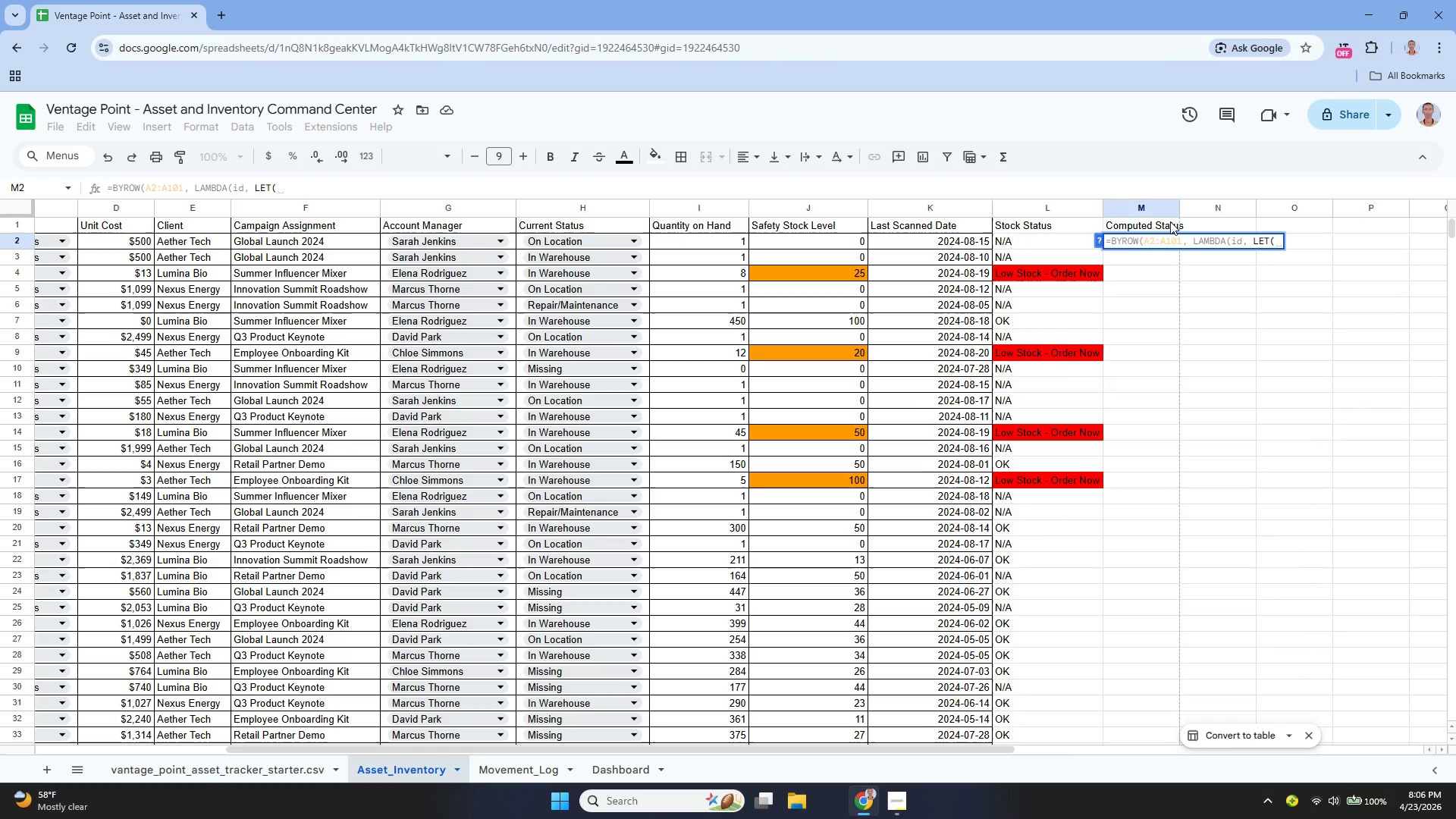 
type(log)
 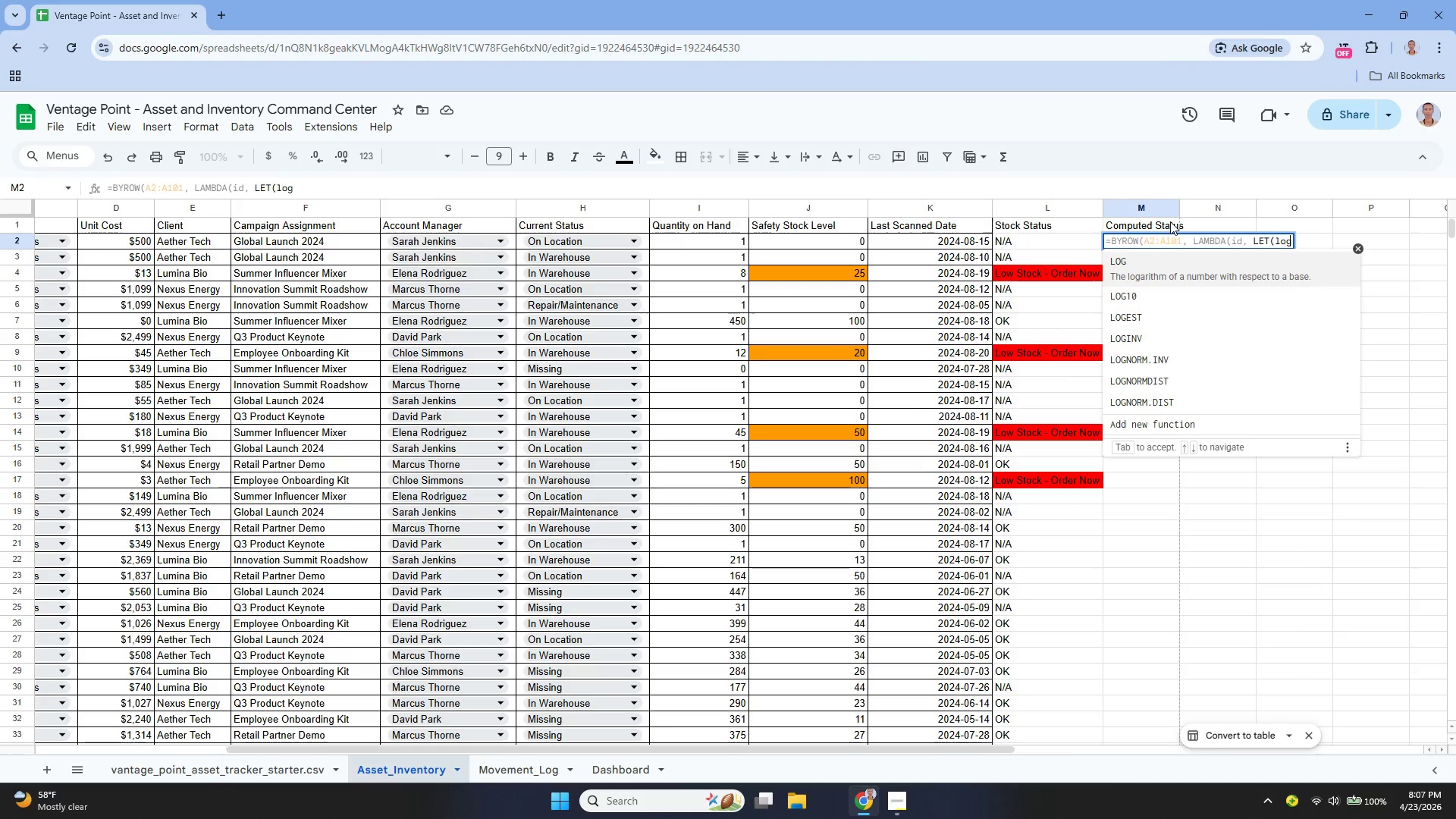 
type(, fil)
 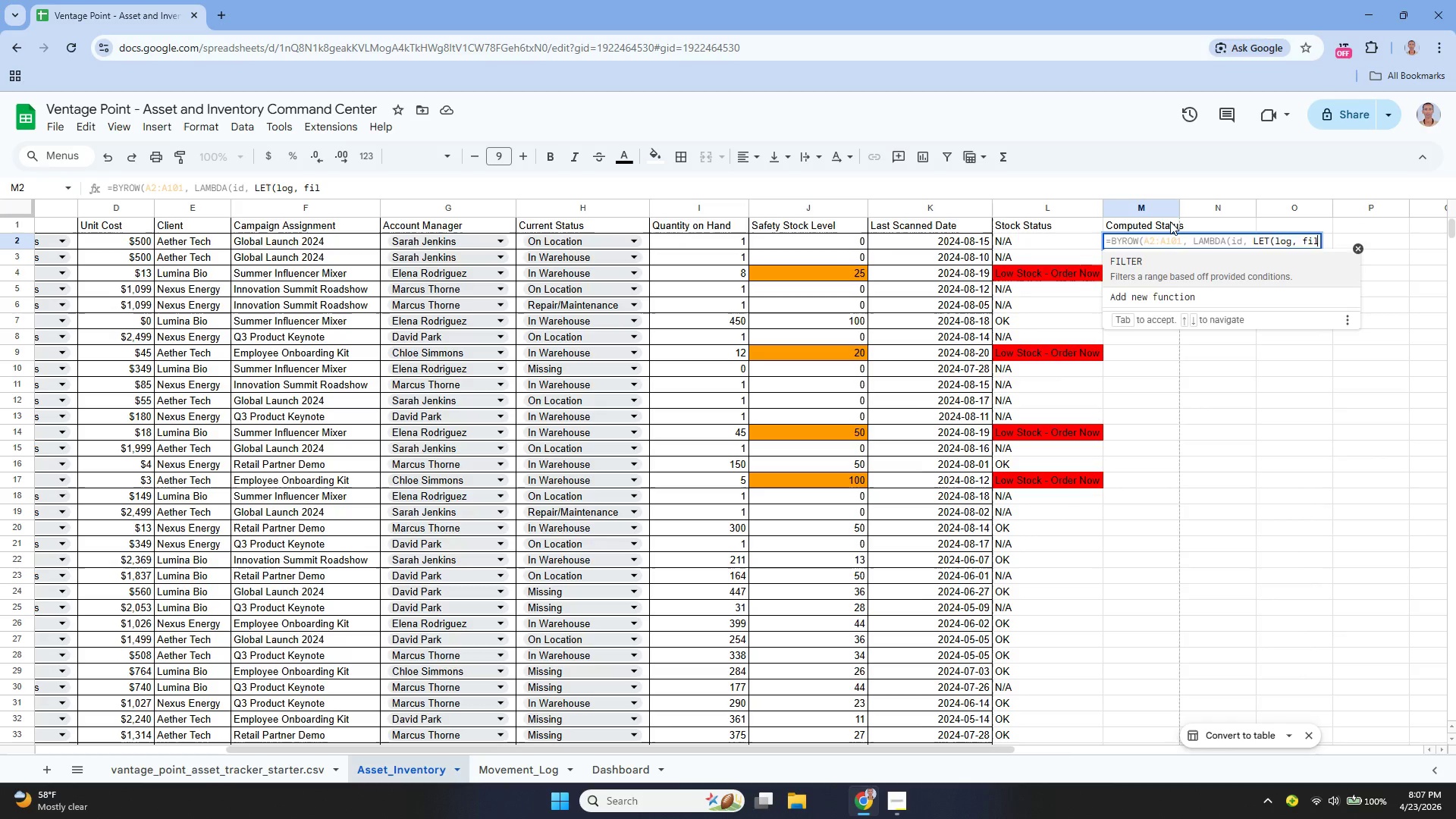 
key(Enter)
 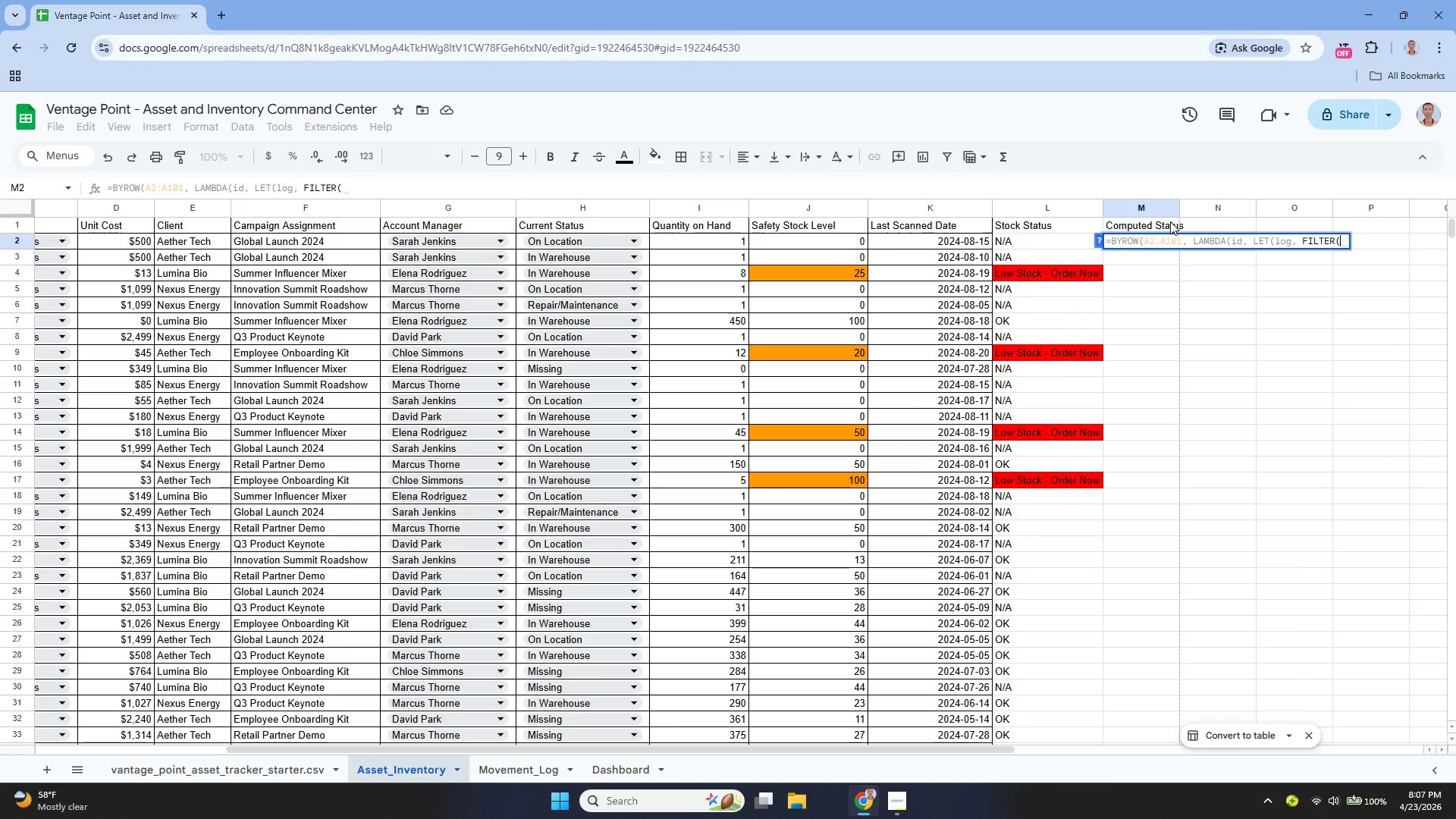 
type(Movement_Log!B:)
 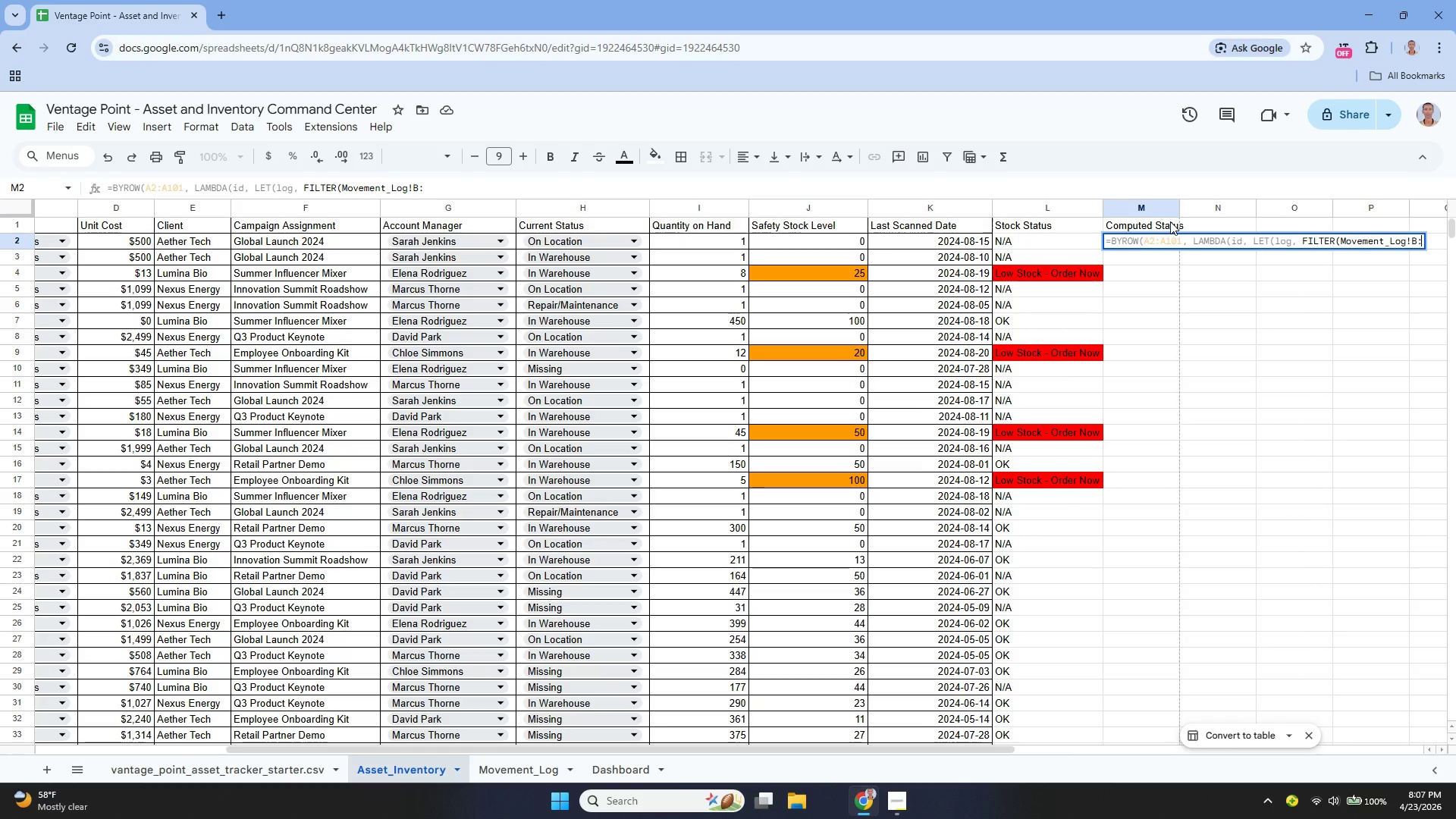 
wait(7.52)
 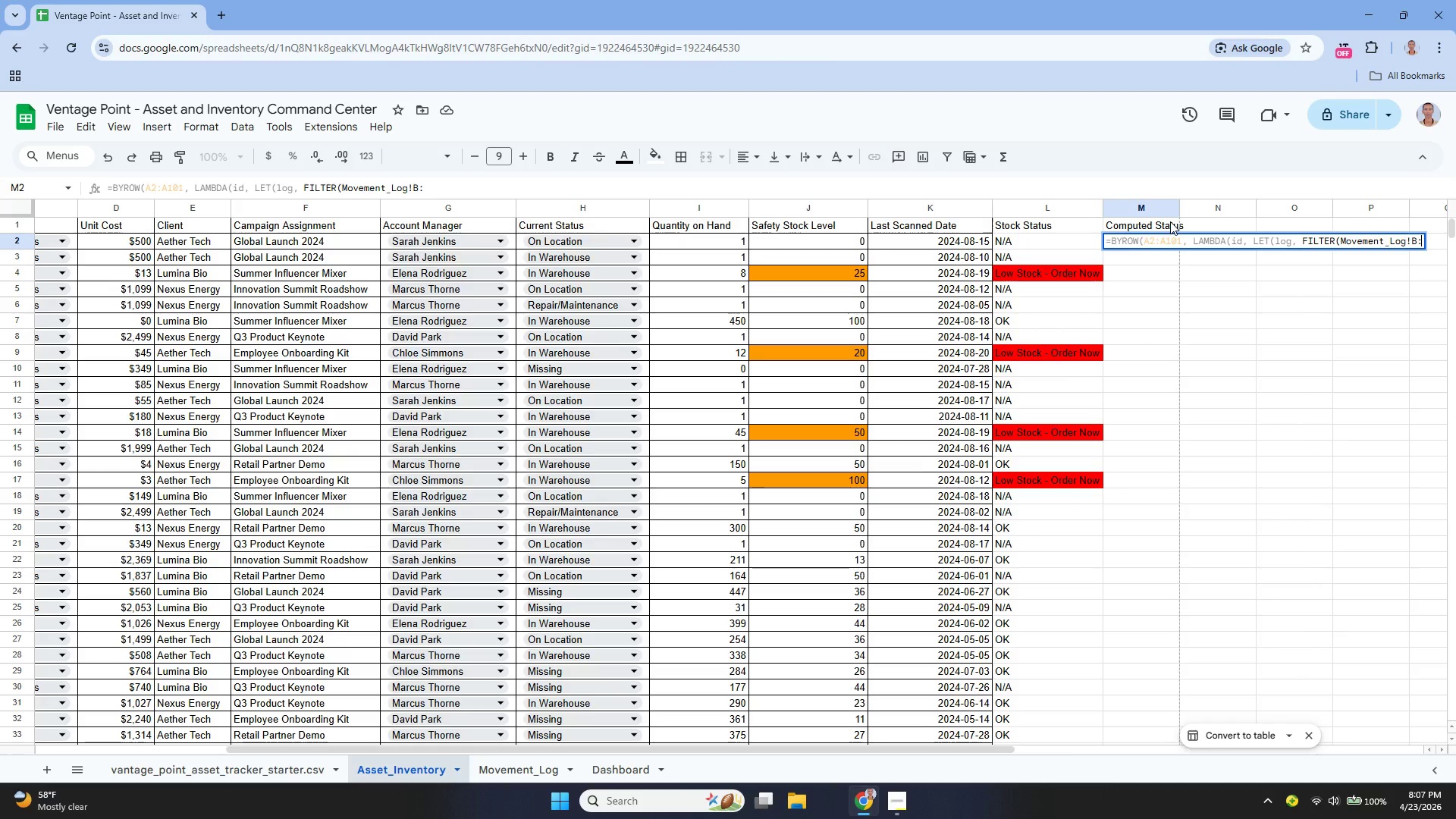 
left_click([536, 768])
 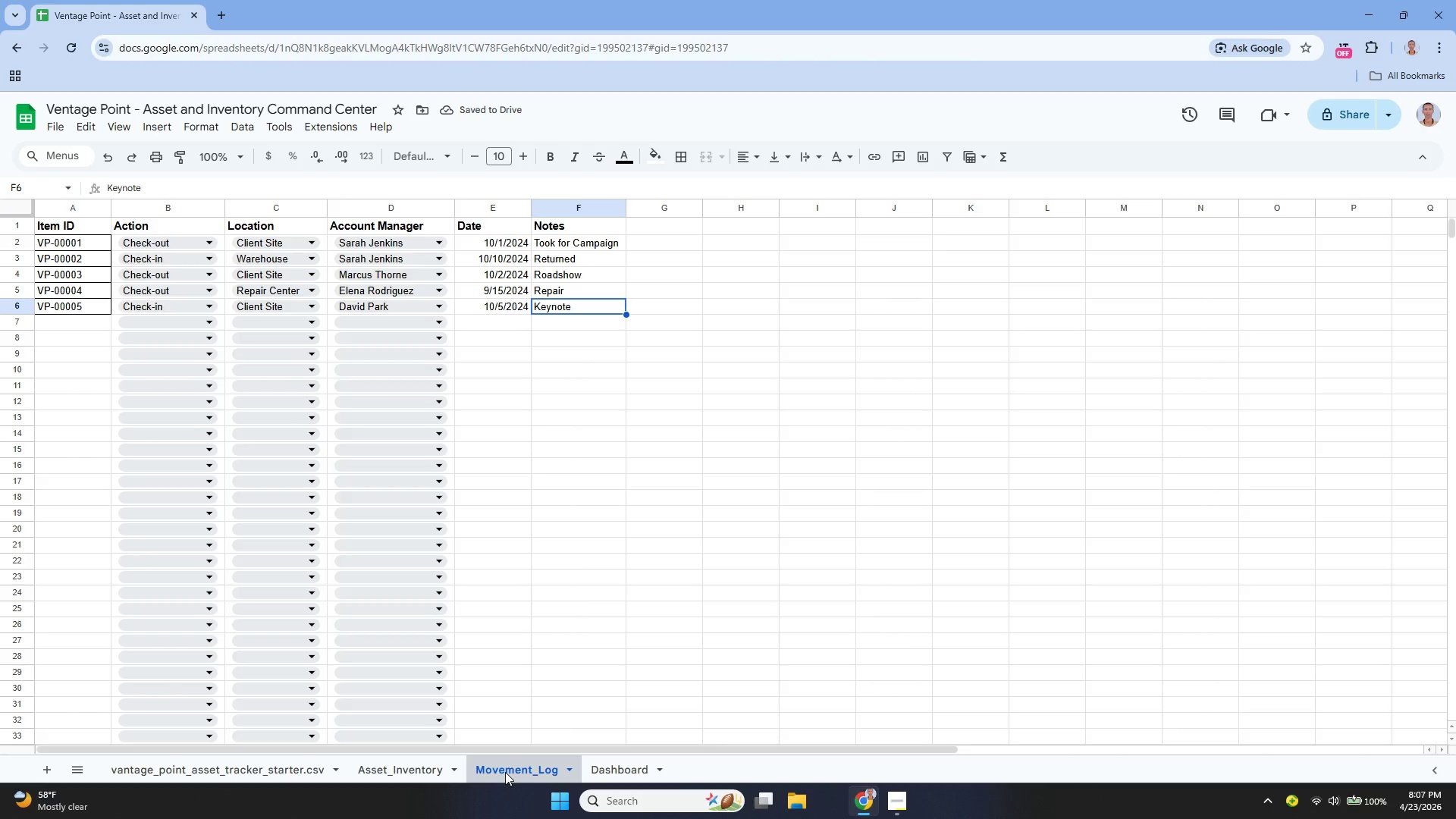 
wait(8.8)
 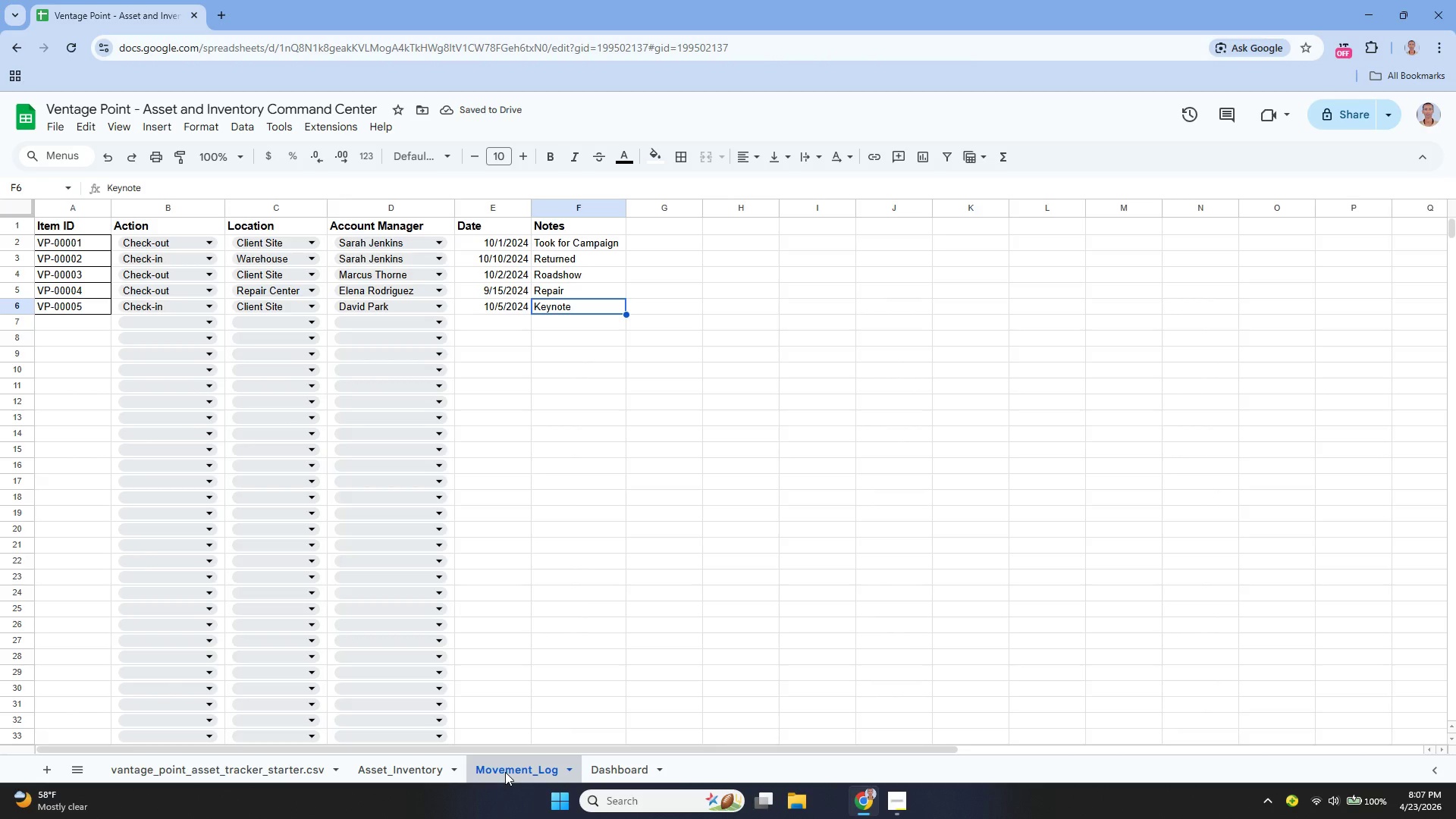 
left_click([622, 761])
 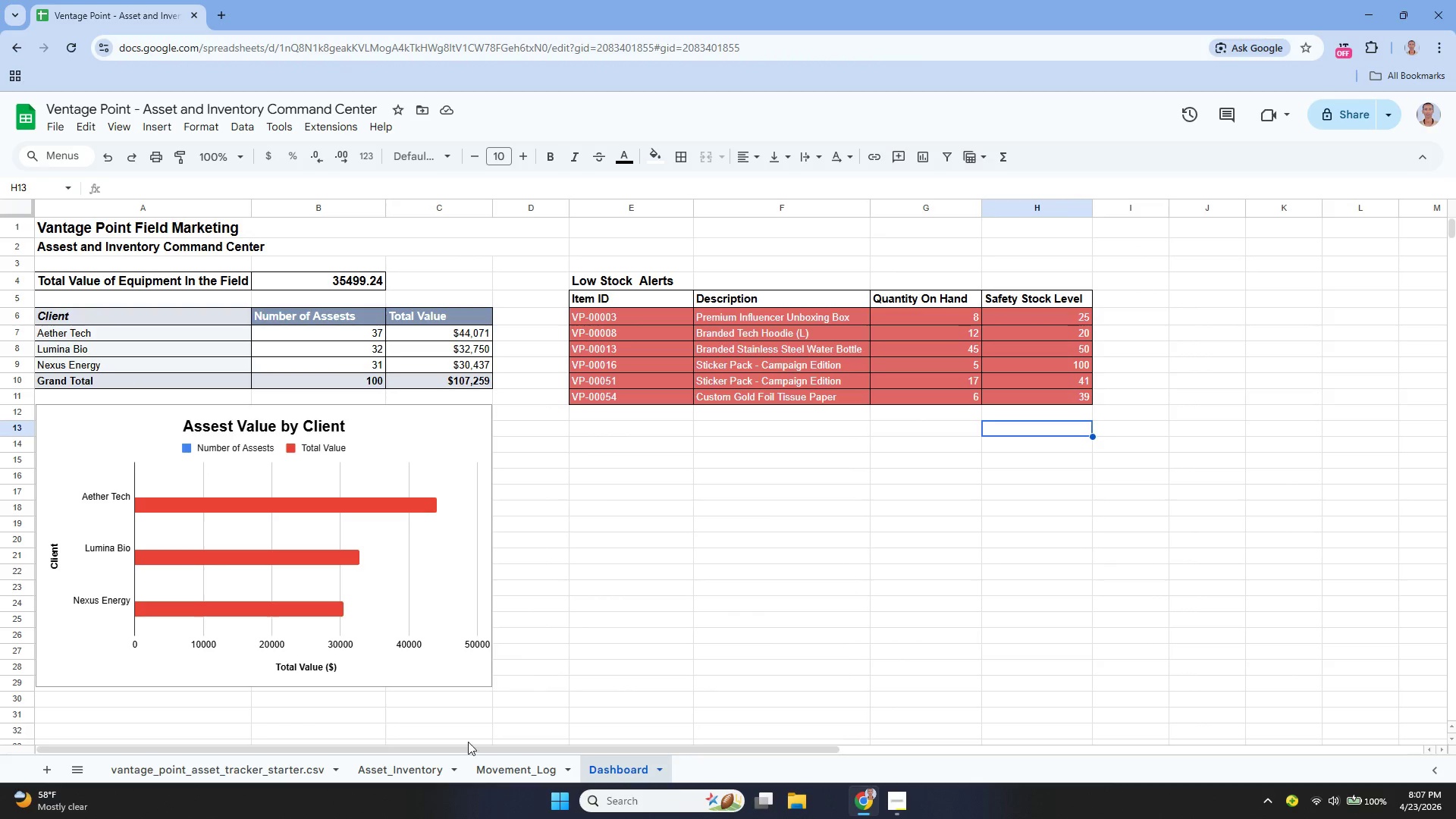 
left_click([416, 770])
 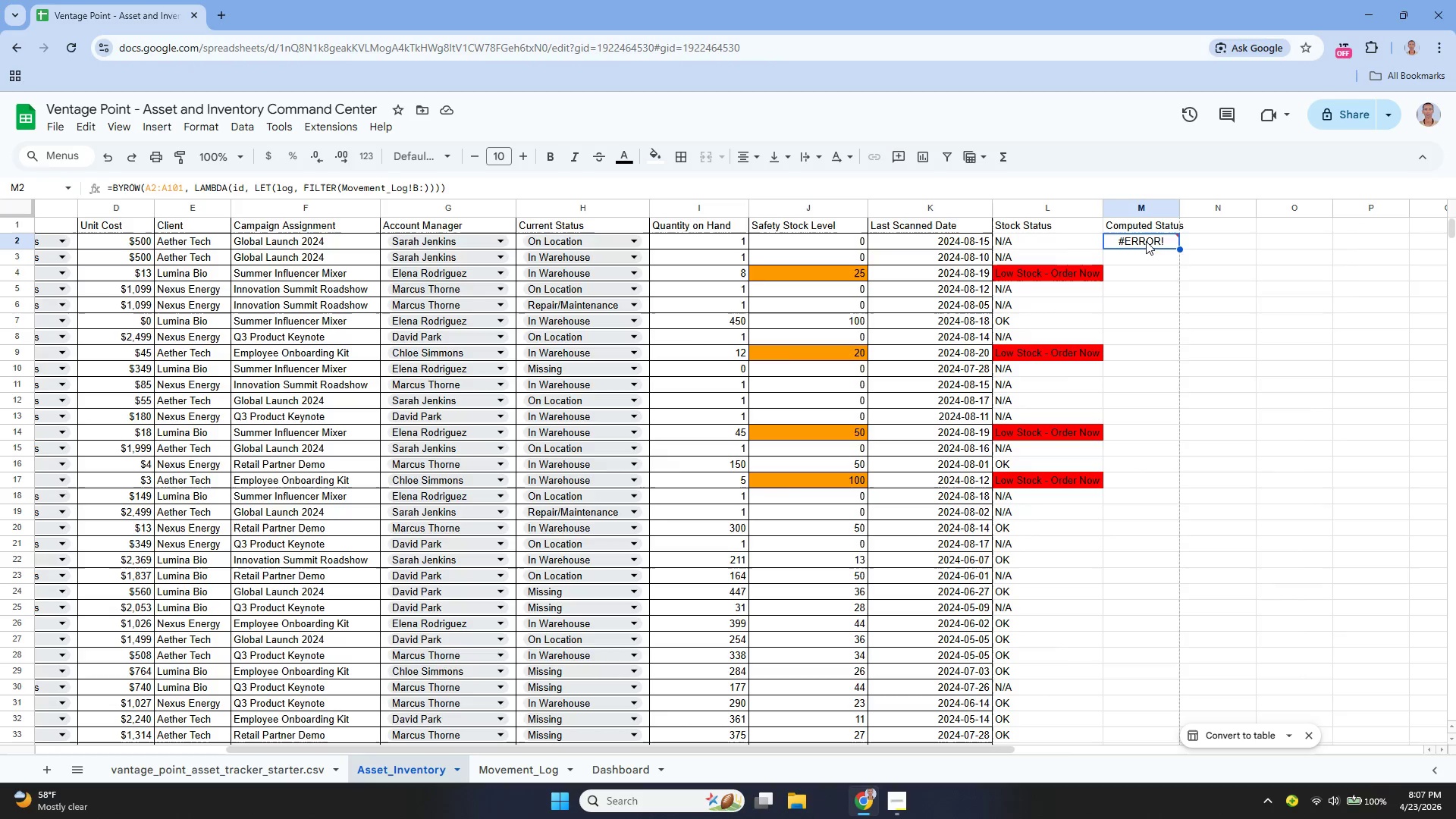 
double_click([1146, 241])
 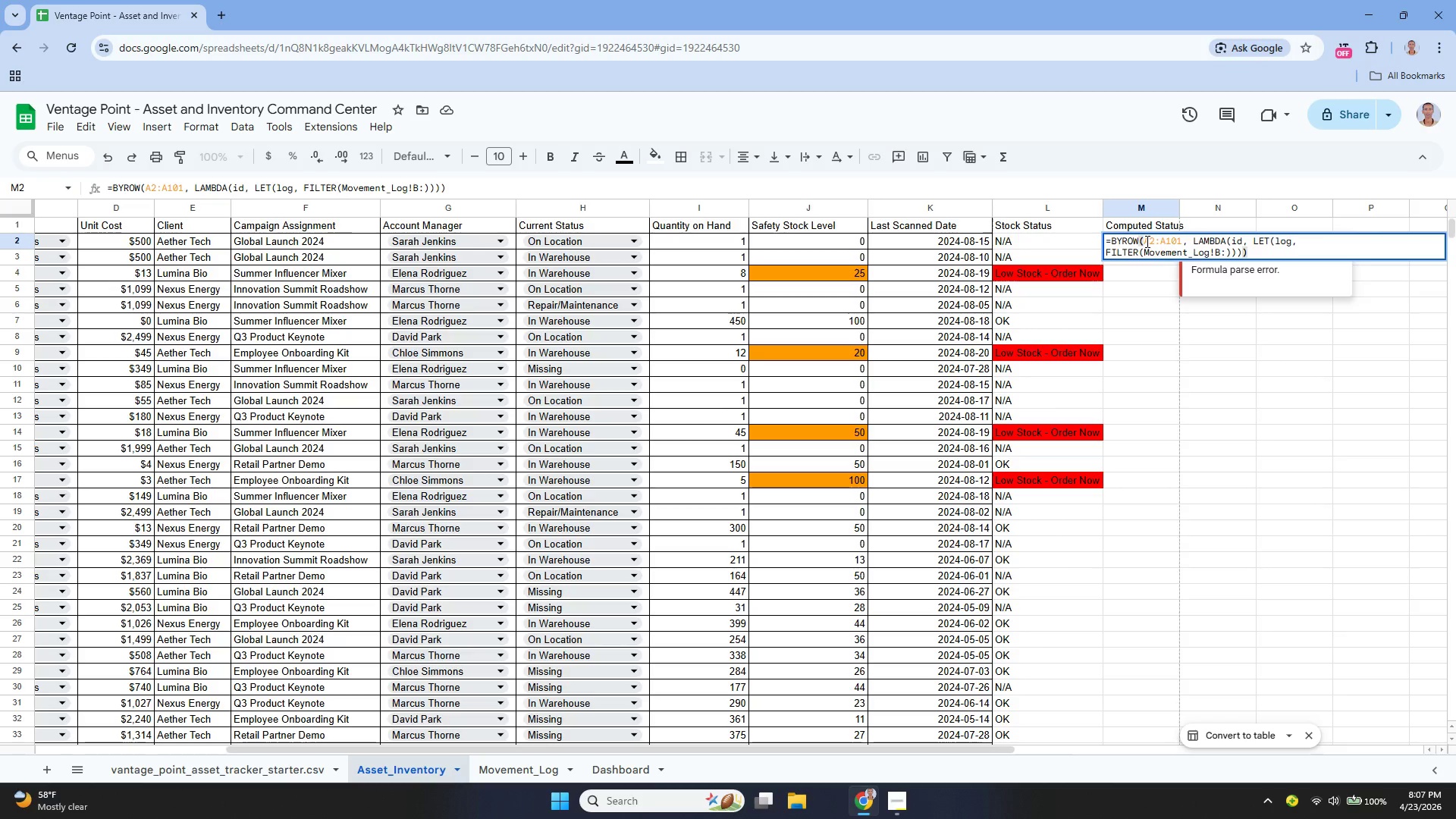 
key(Backspace)
 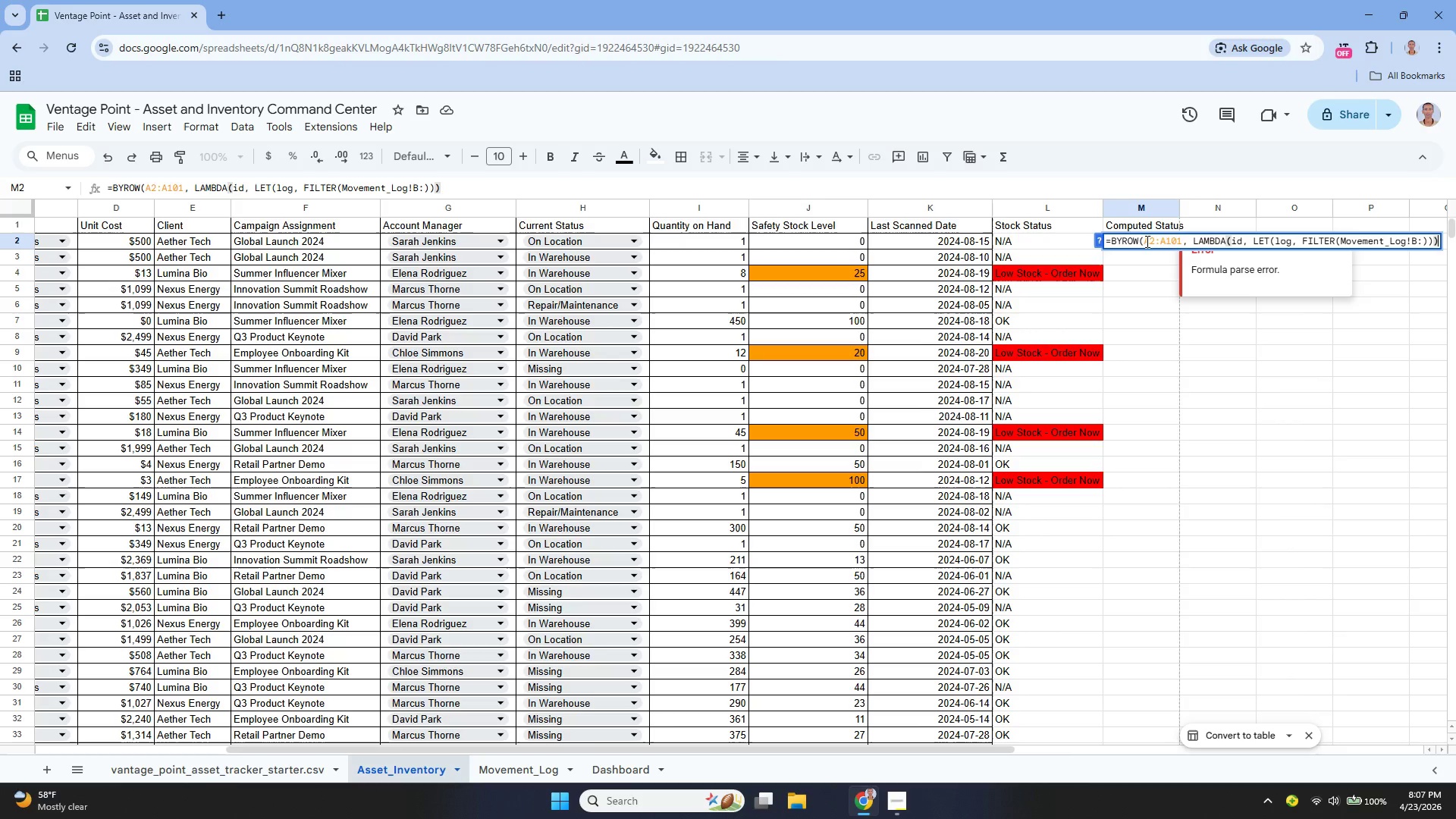 
key(Backspace)
 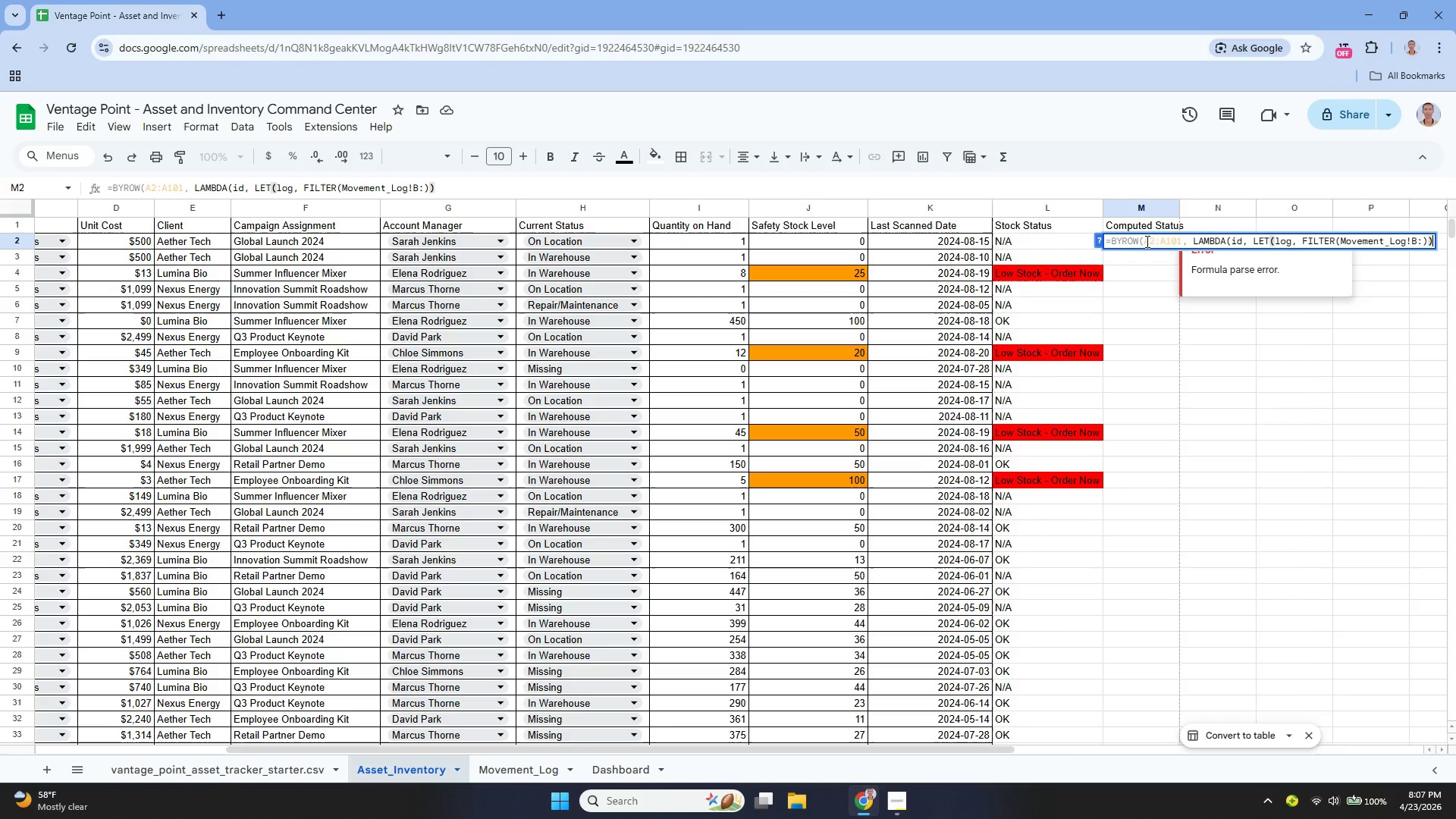 
key(Backspace)
 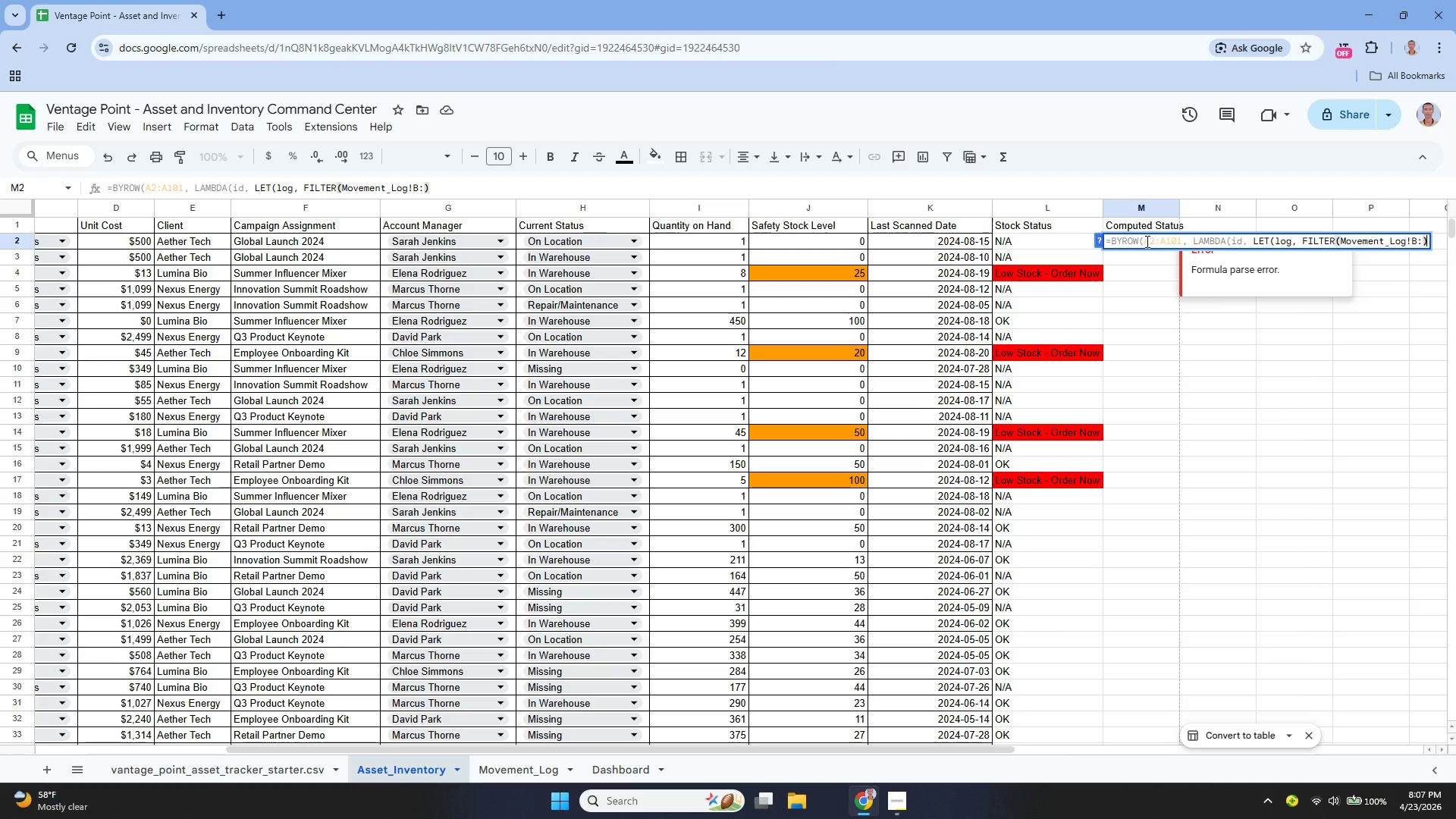 
key(Backspace)
 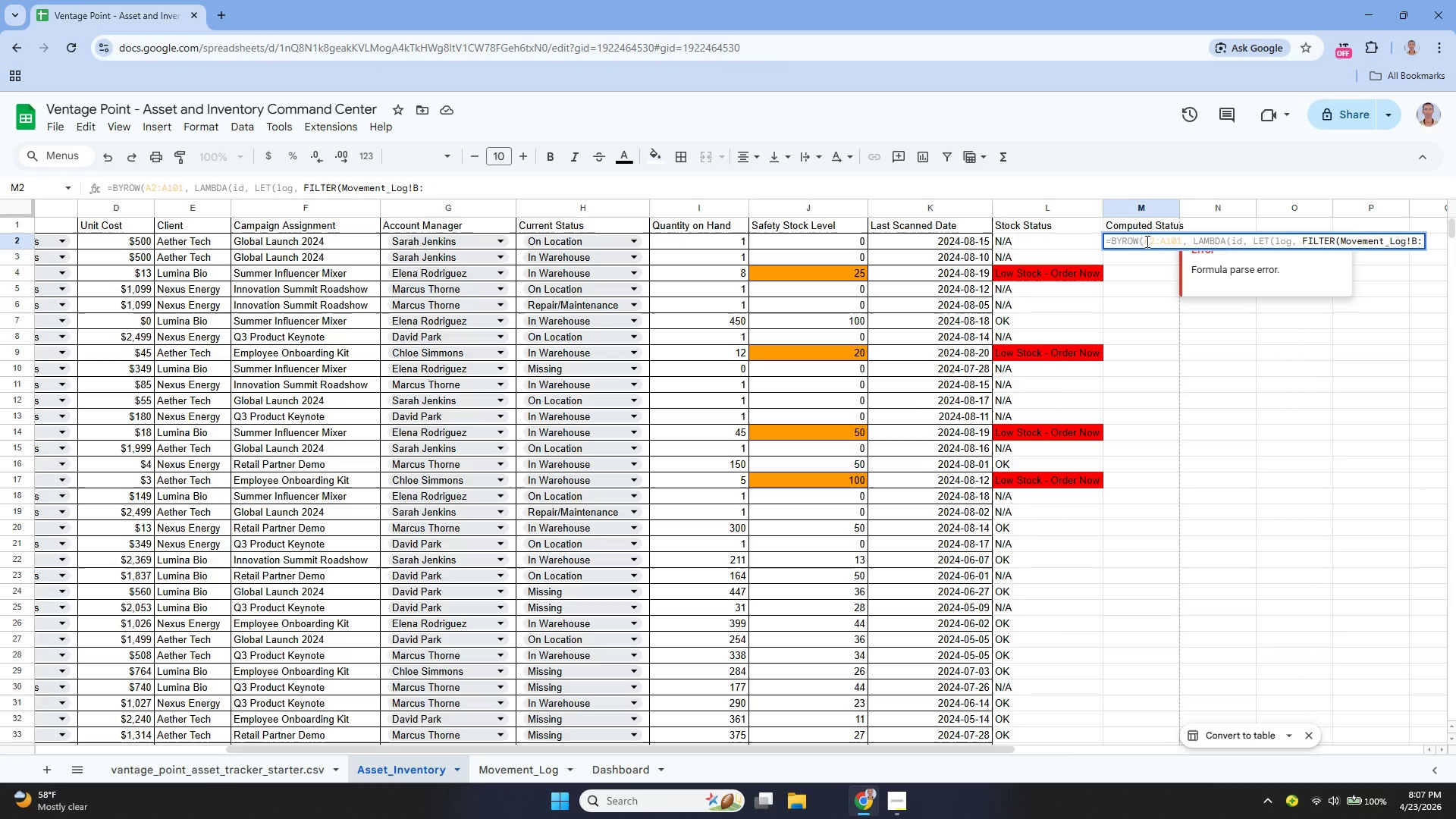 
wait(5.09)
 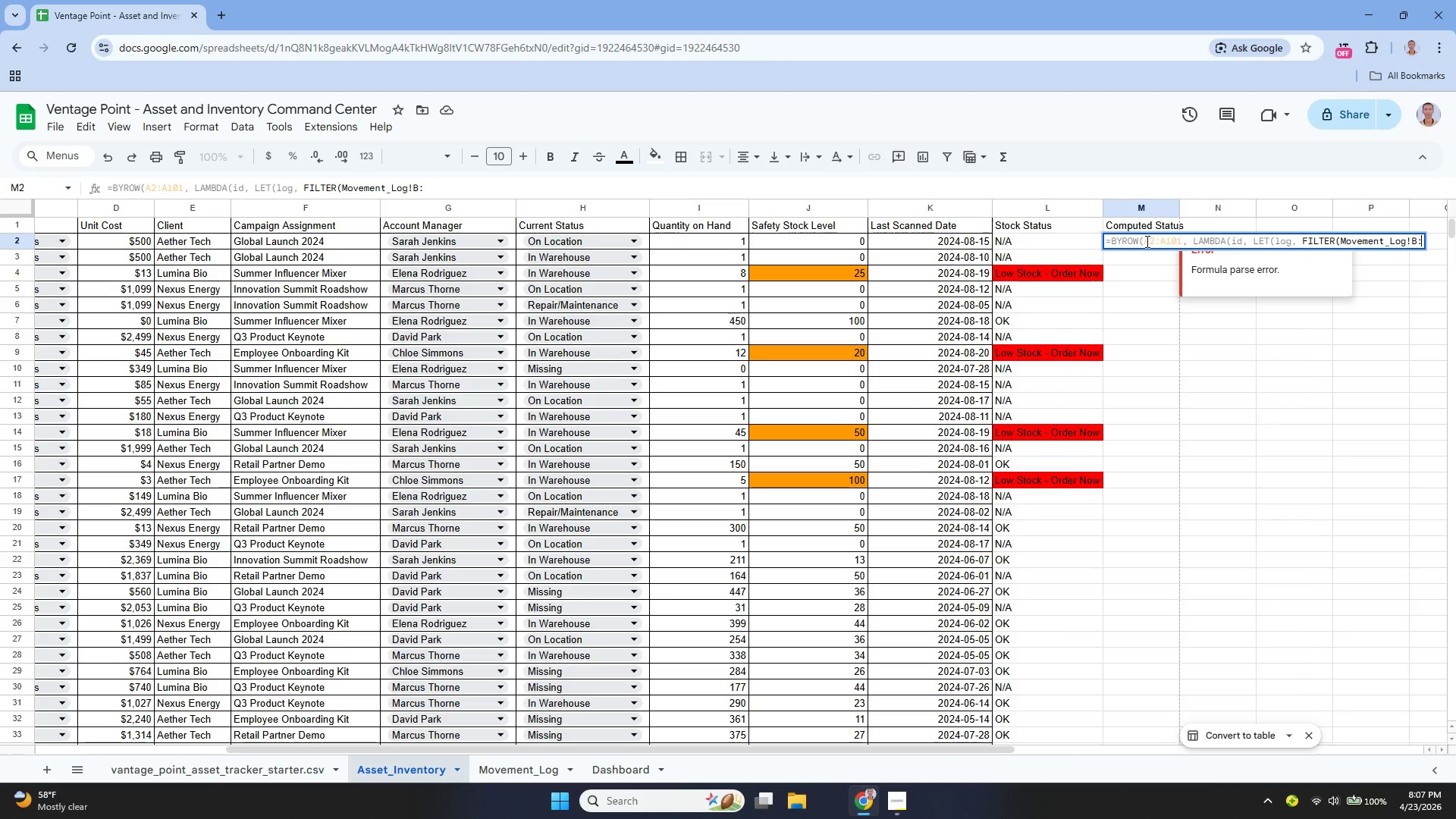 
key(ArrowLeft)
 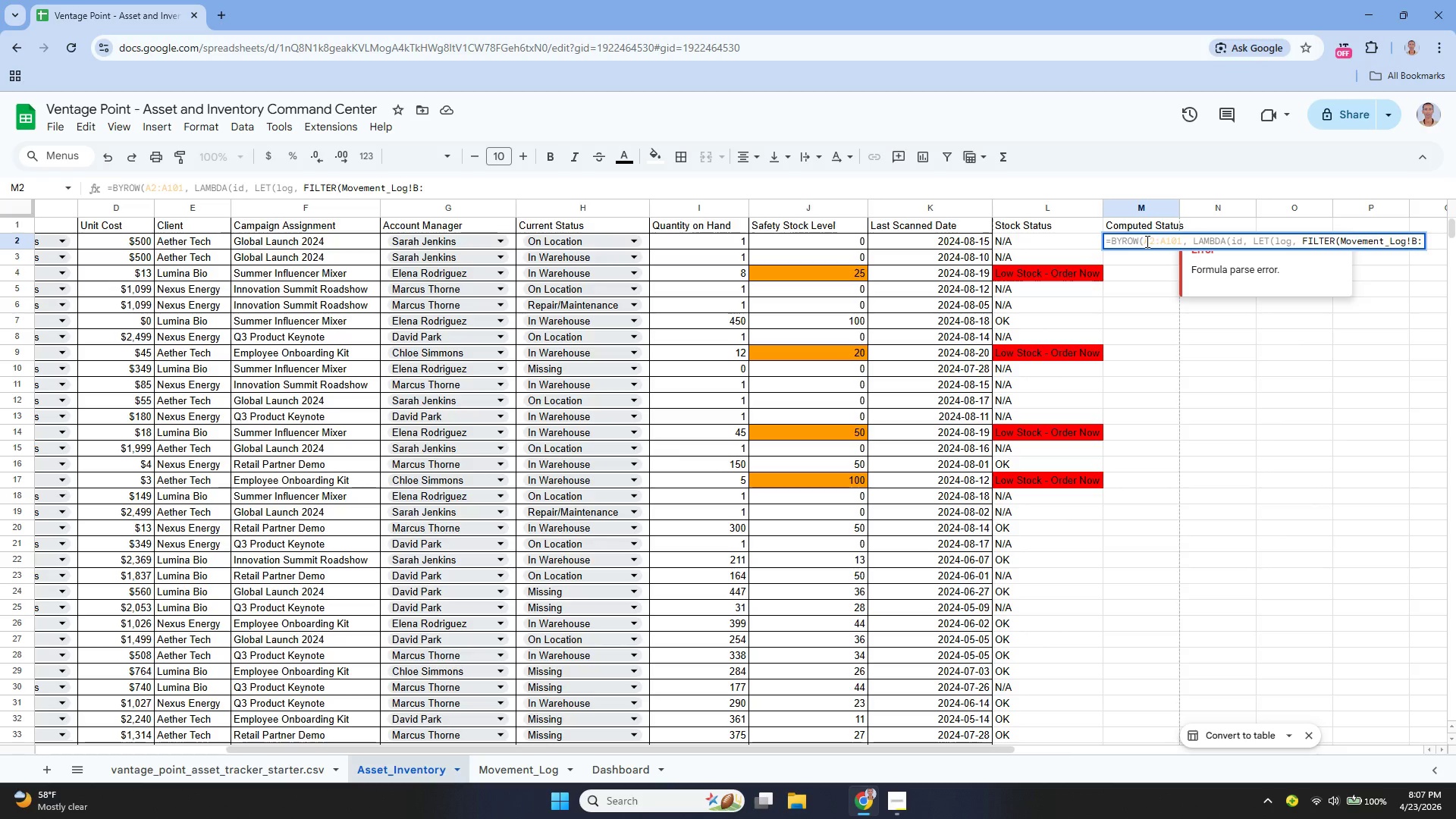 
key(2)
 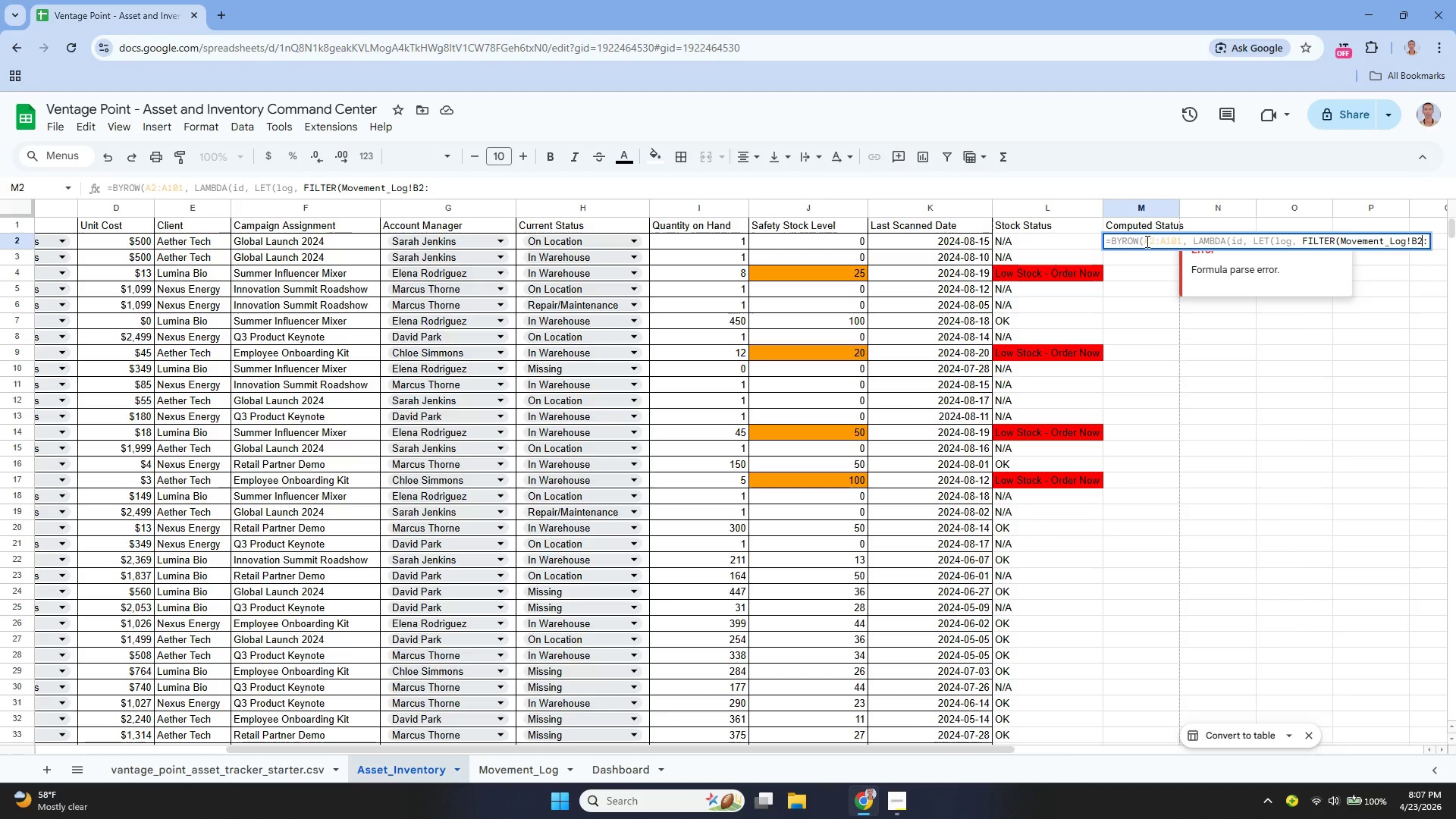 
key(ArrowRight)
 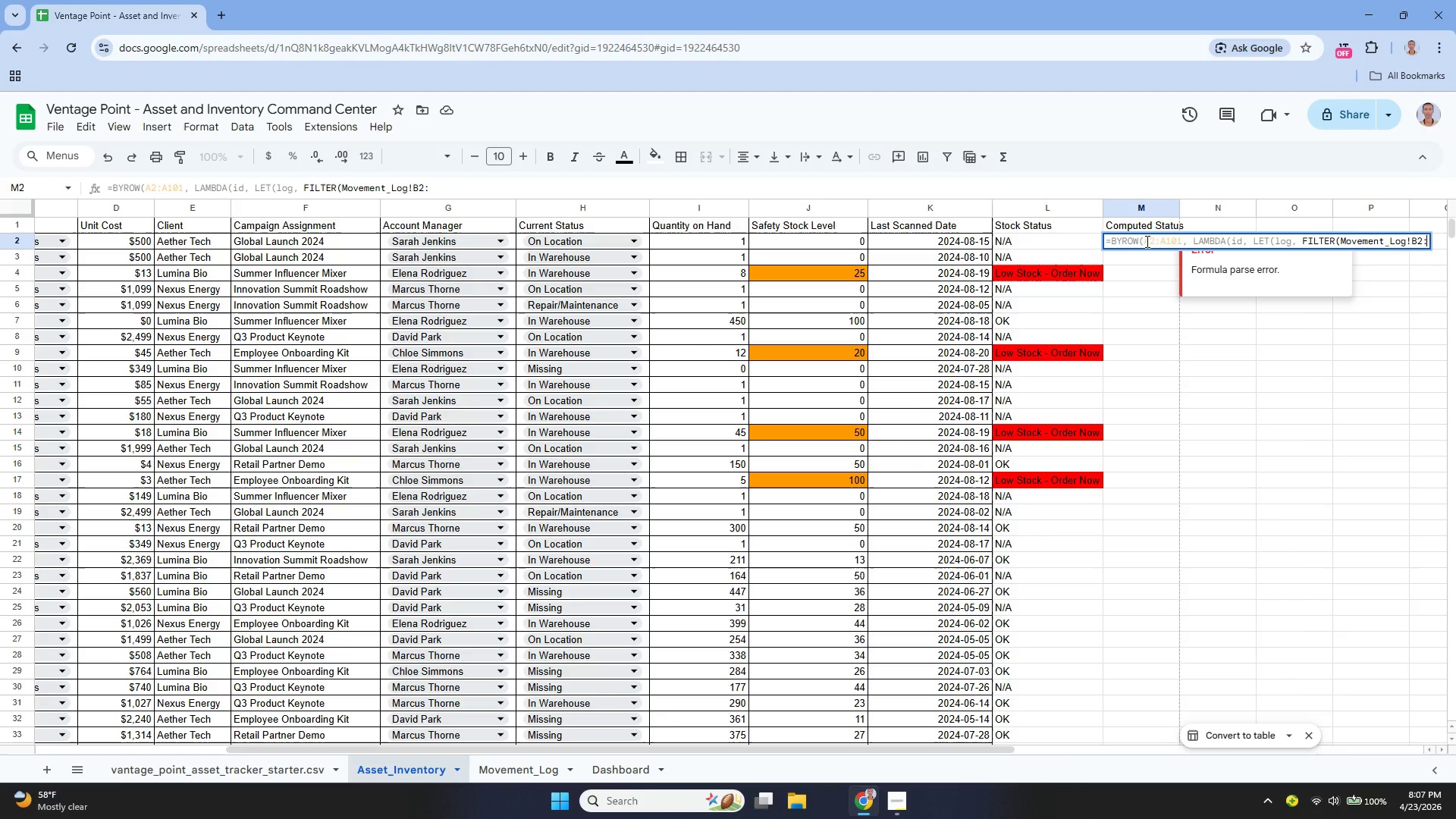 
type(E6)
 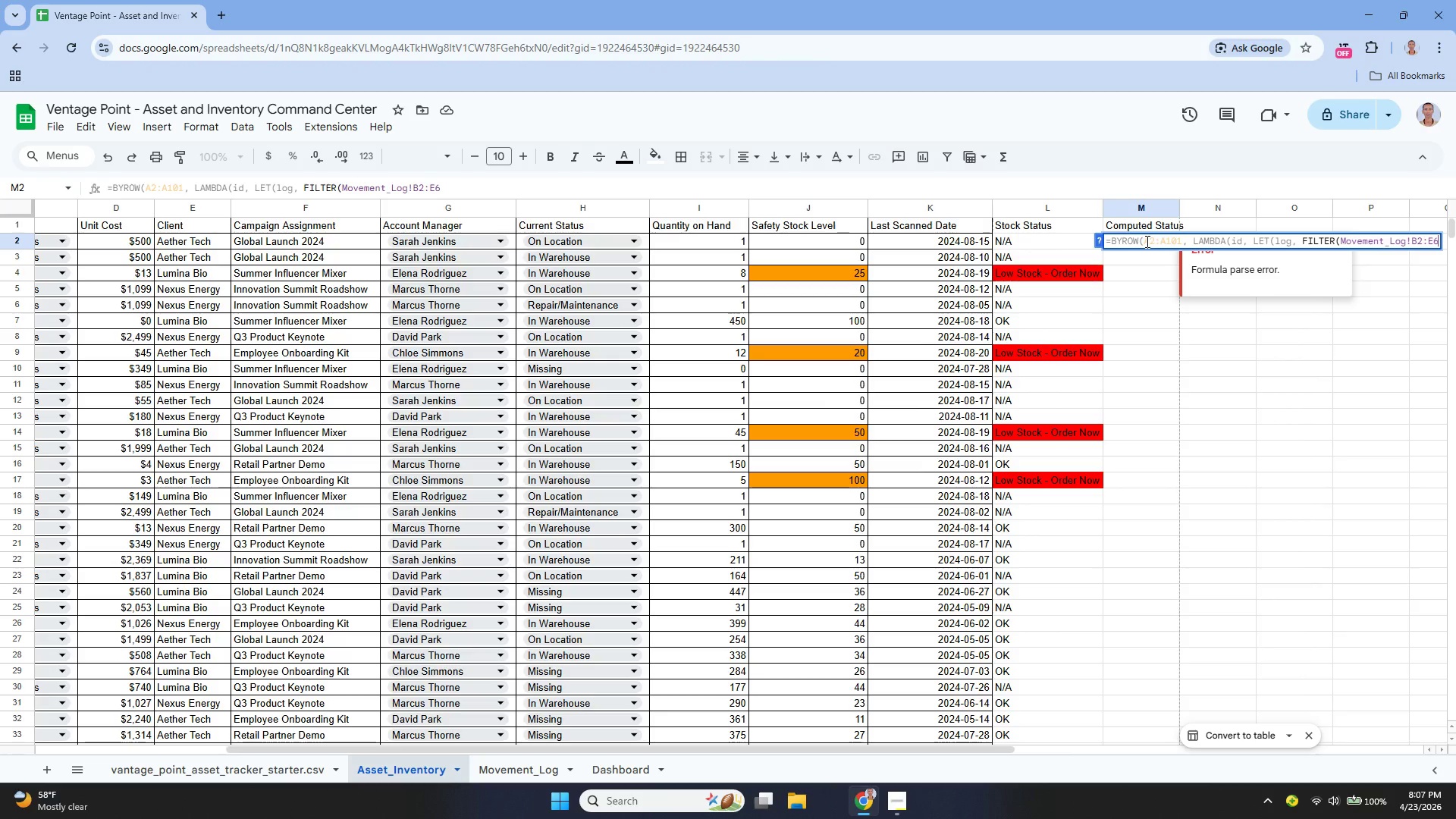 
type(, Movement_Log)
 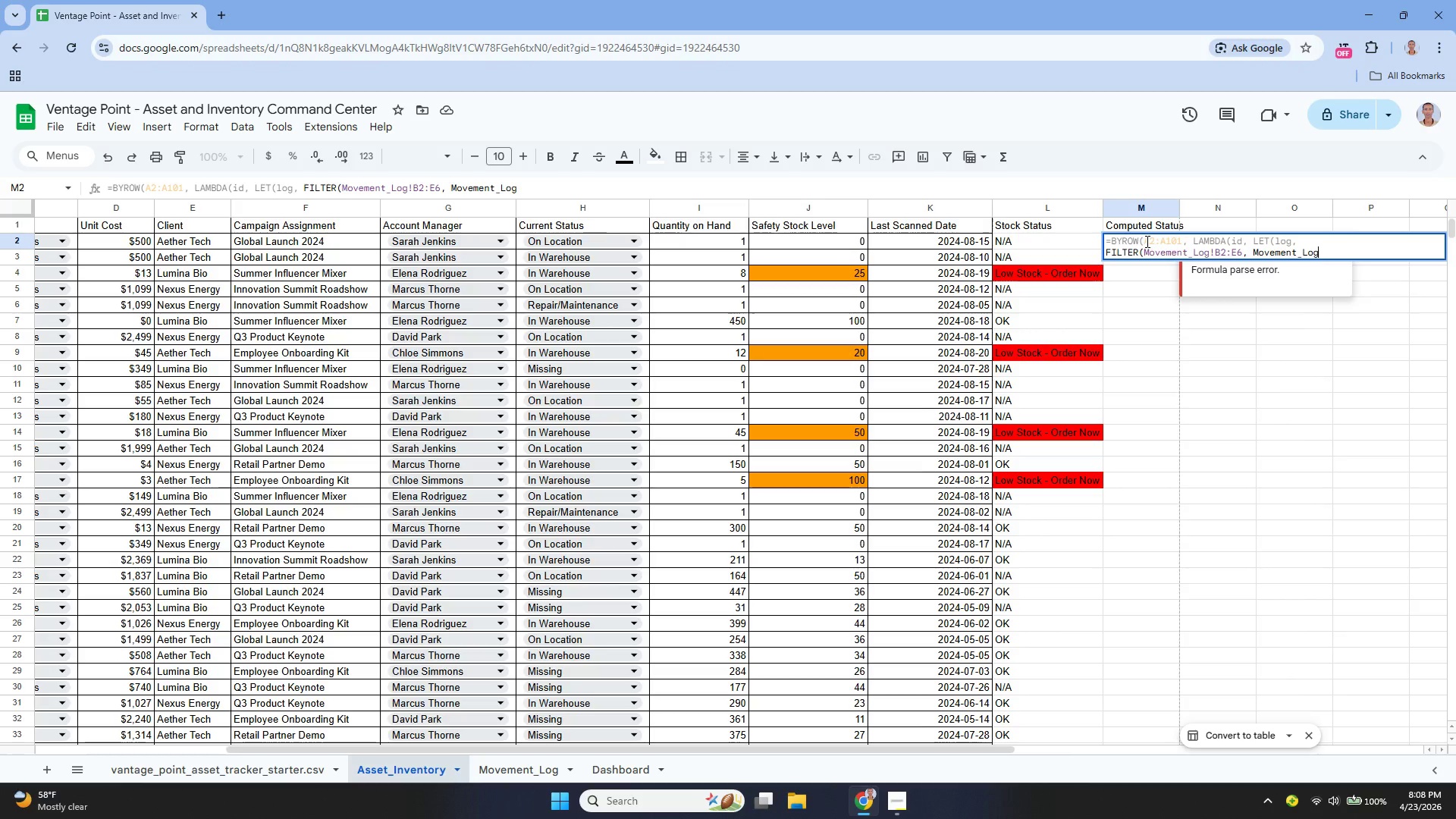 
type(!A)
 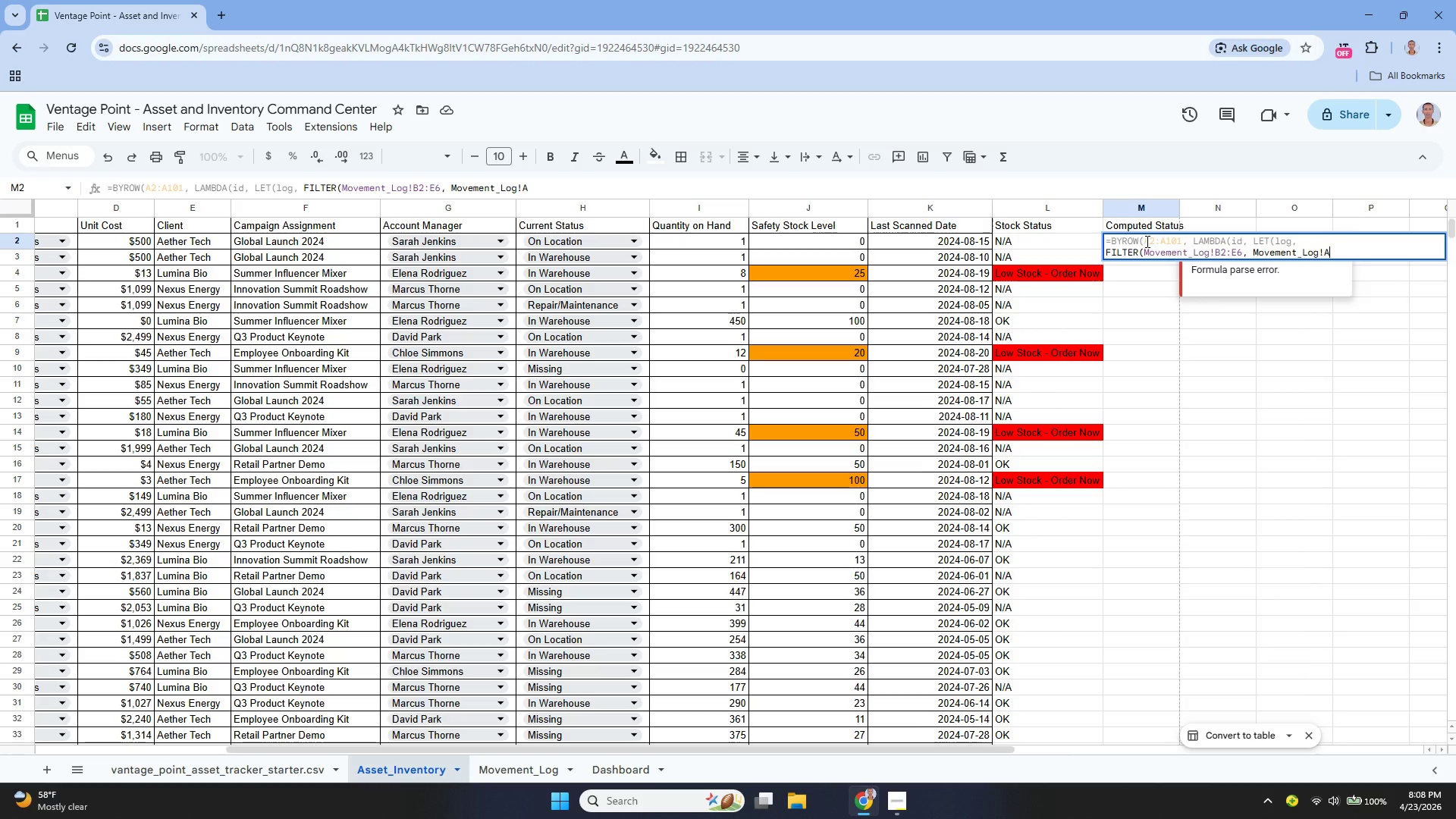 
type(:A=id), last)
 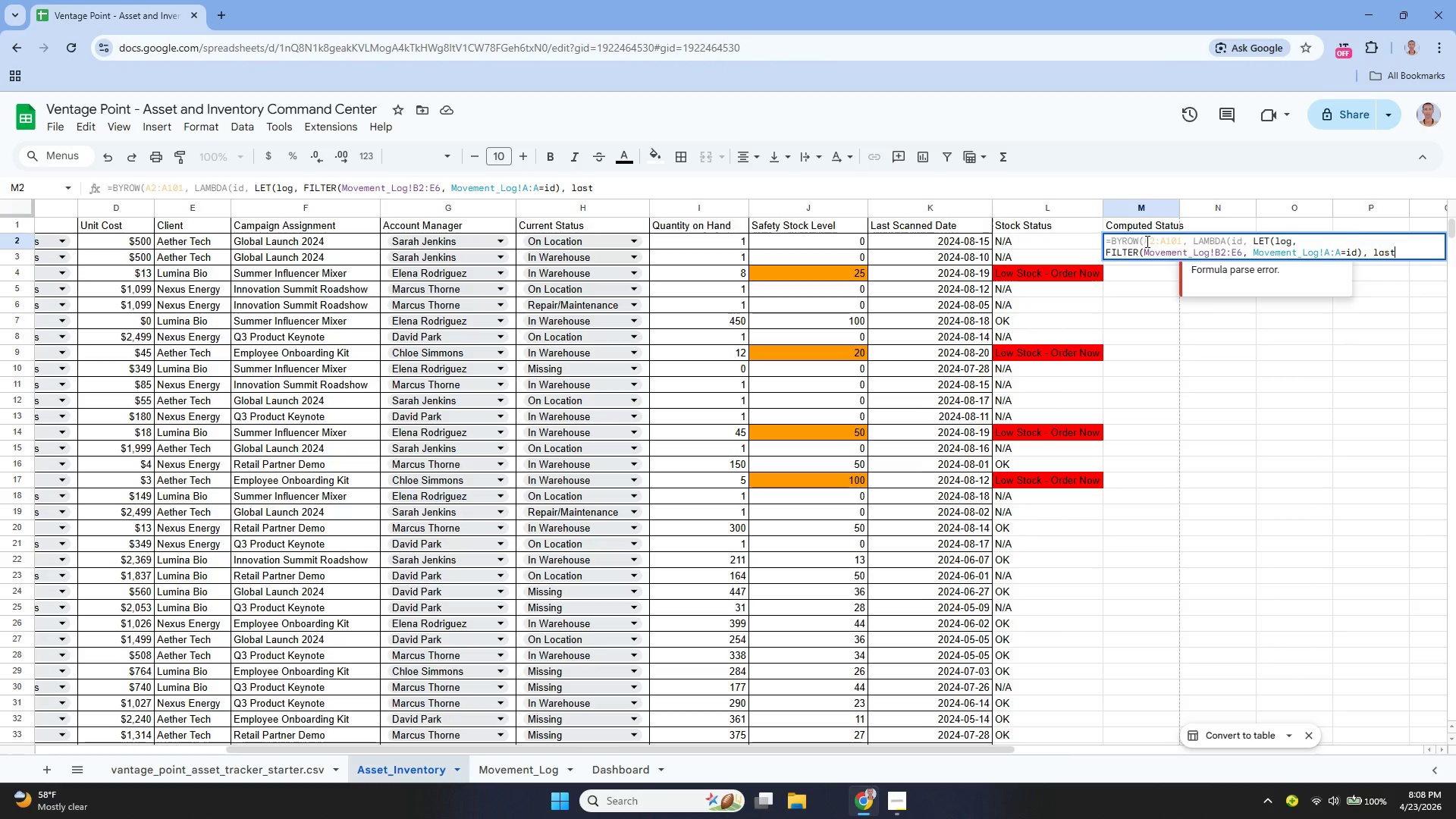 
key(Comma)
 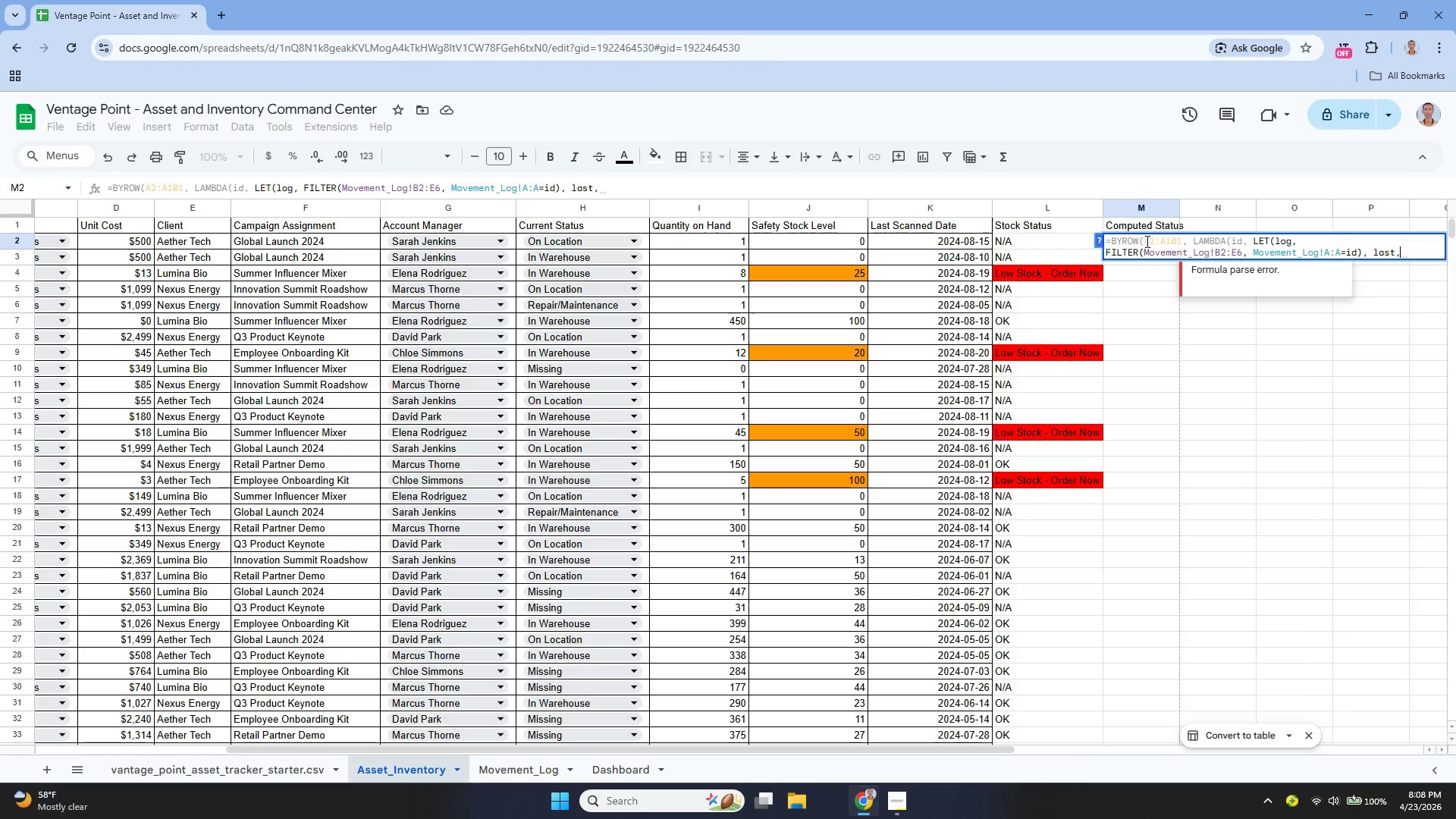 
key(Space)
 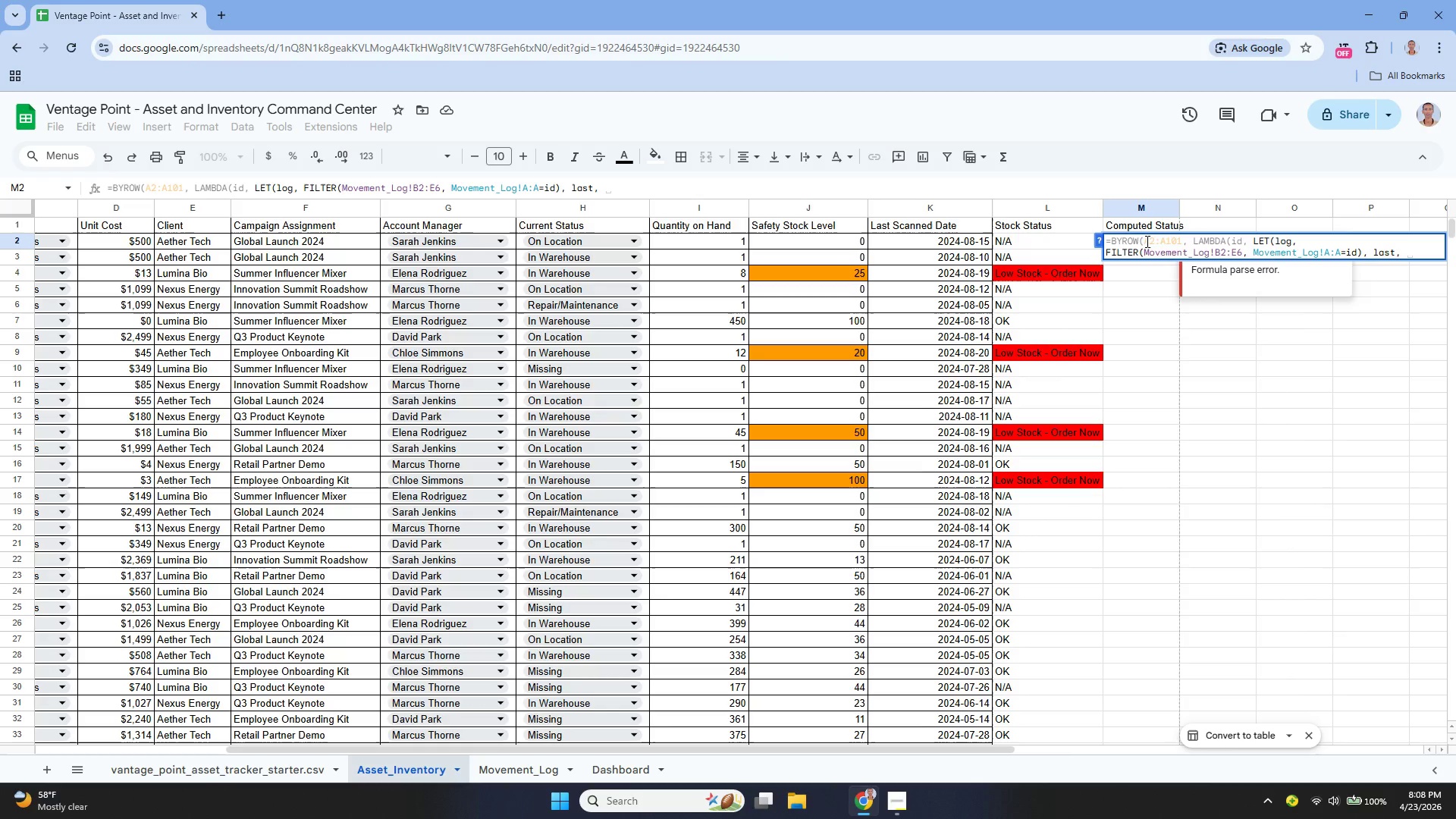 
wait(25.36)
 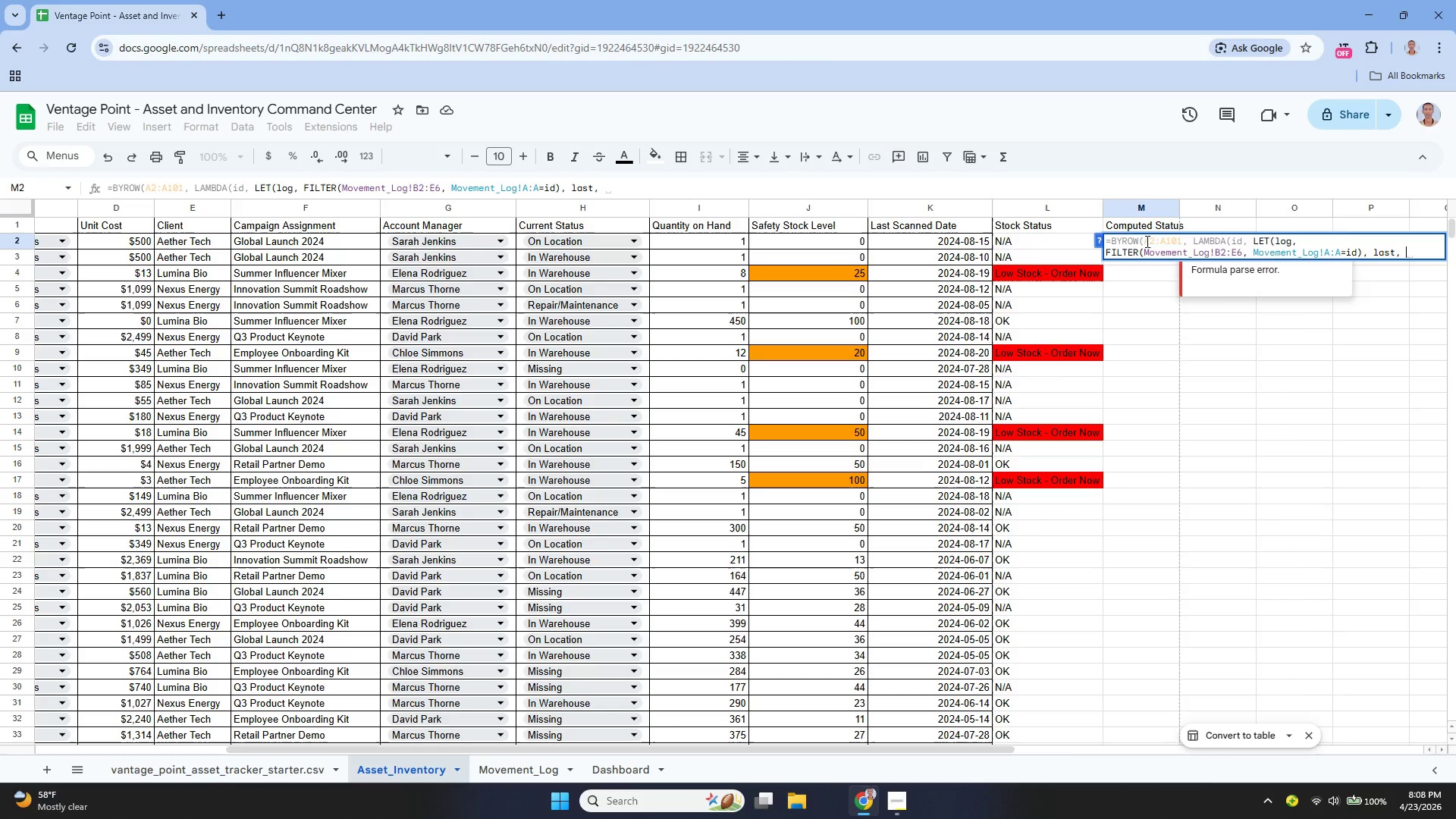 
type(SORT)
 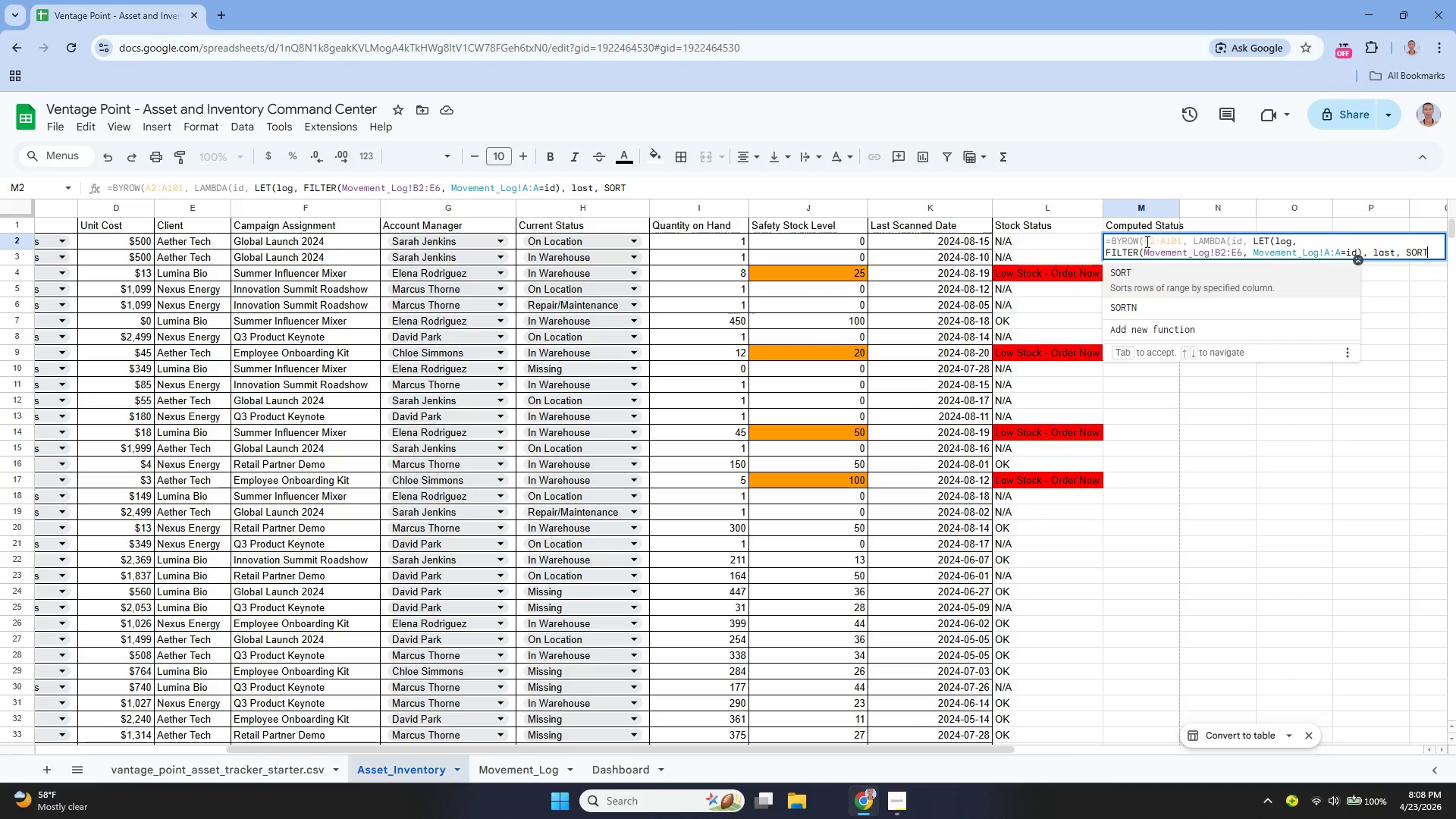 
hold_key(key=ShiftLeft, duration=0.62)
 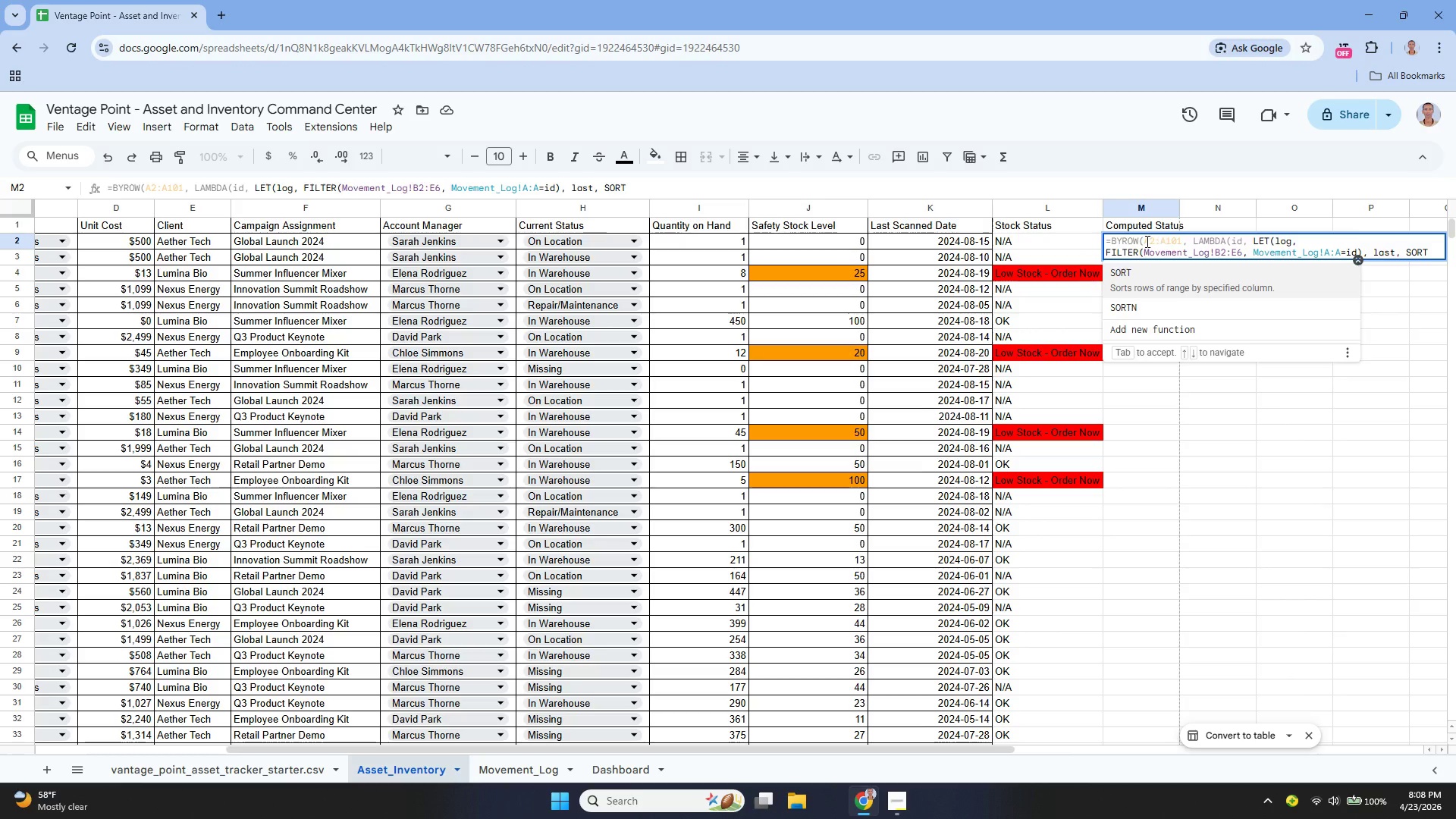 
key(Enter)
 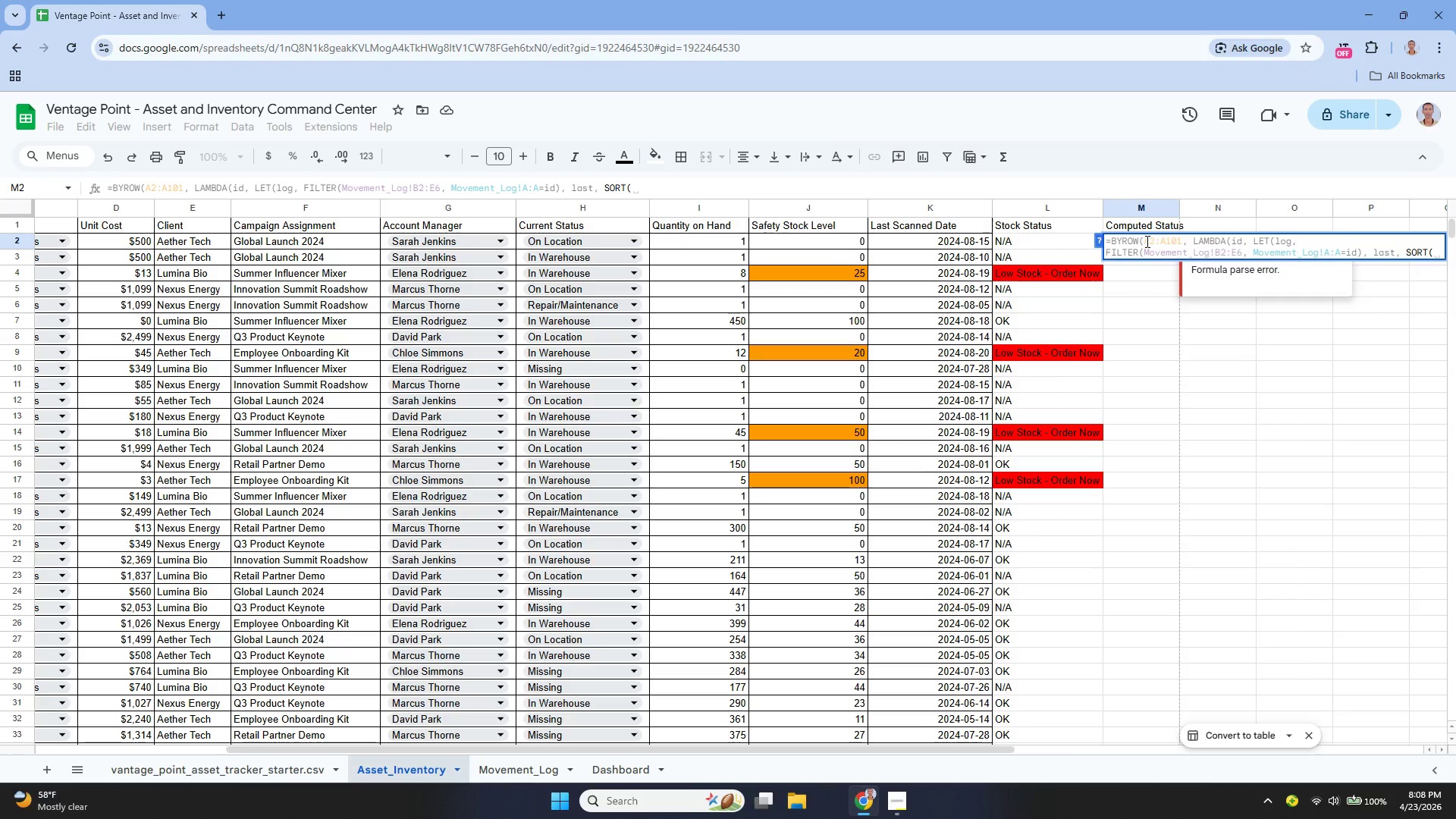 
type(log, 4, FALSE), IF)
 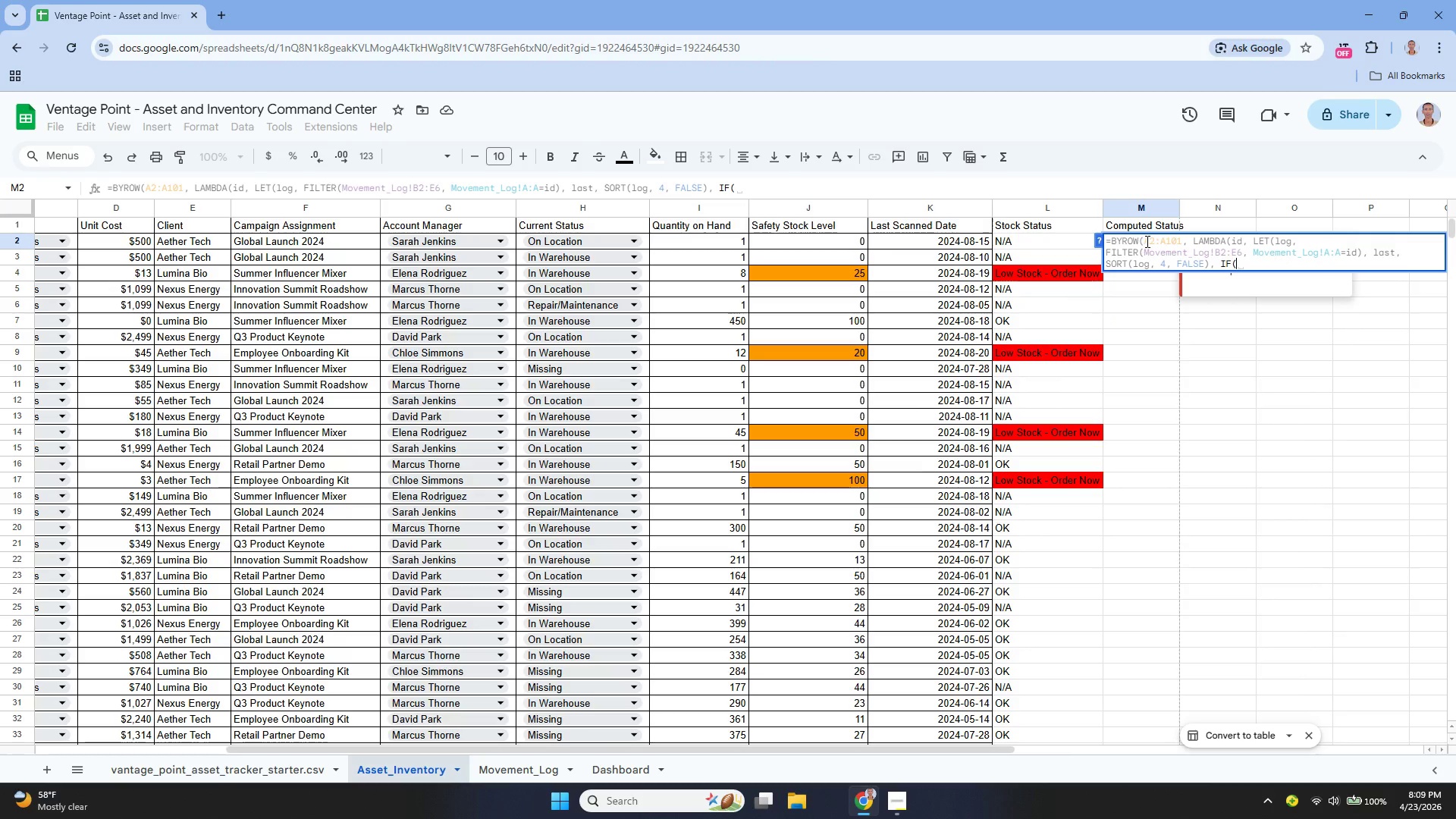 
 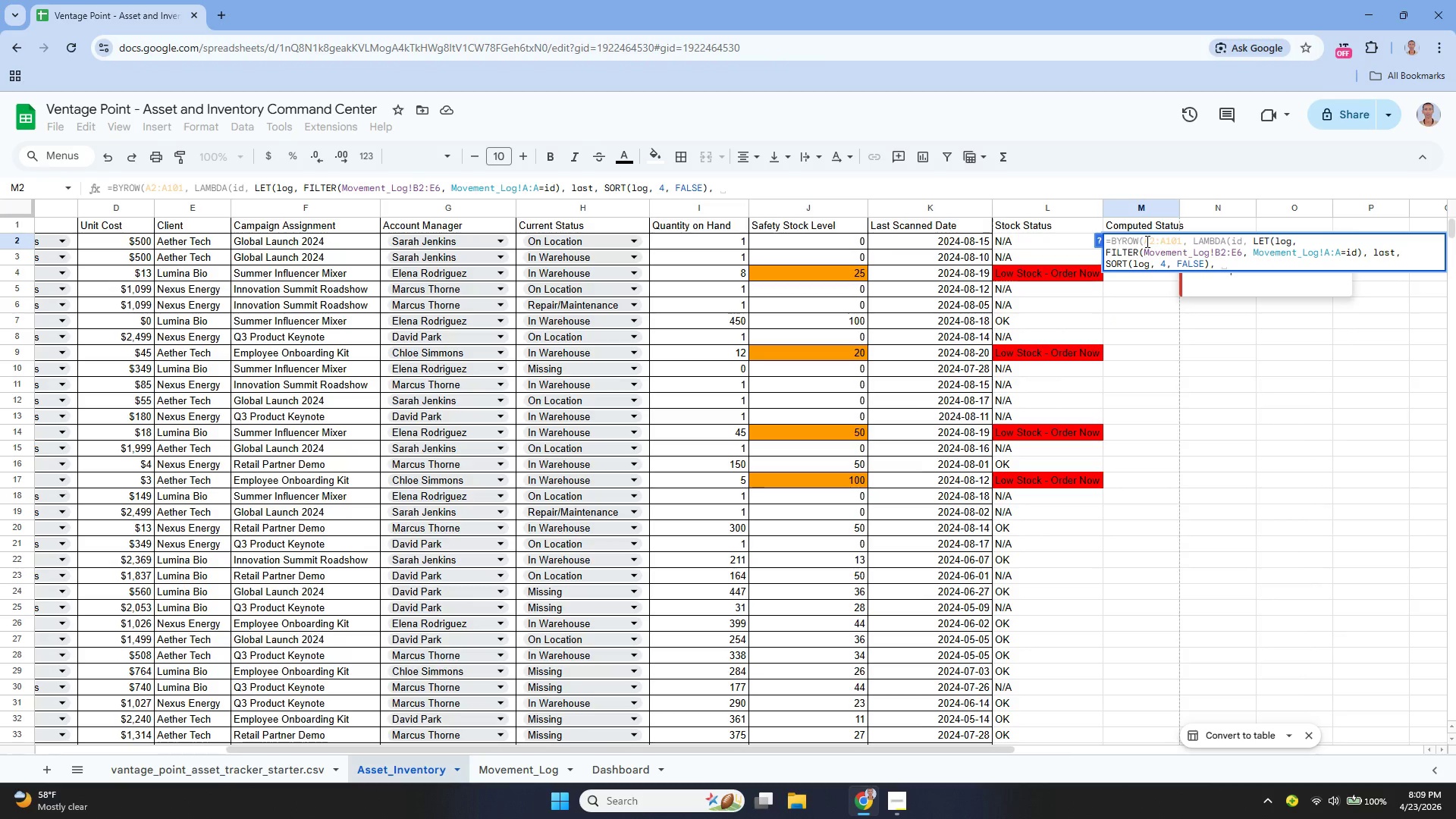 
key(Enter)
 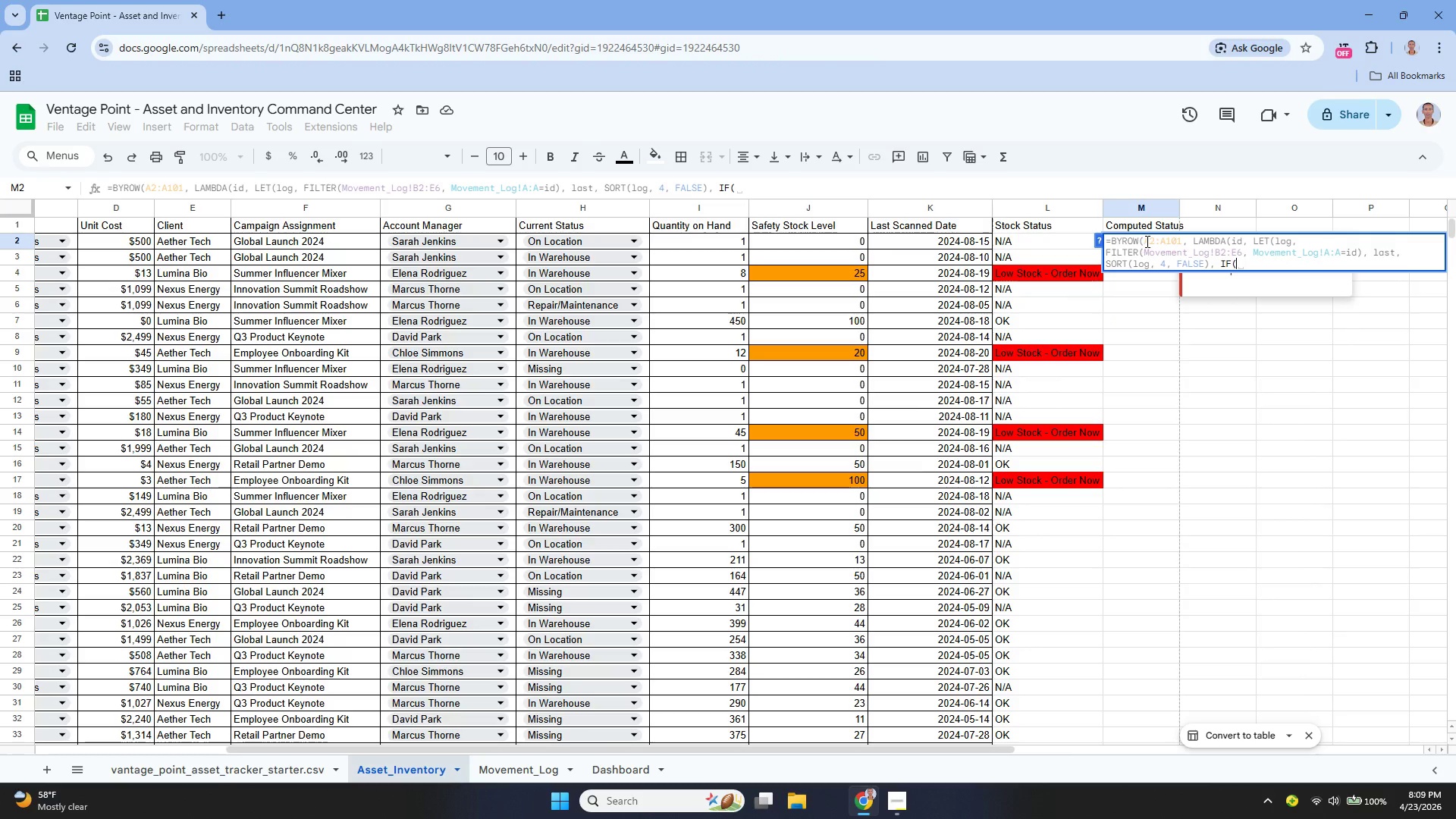 
type(COUNT)
 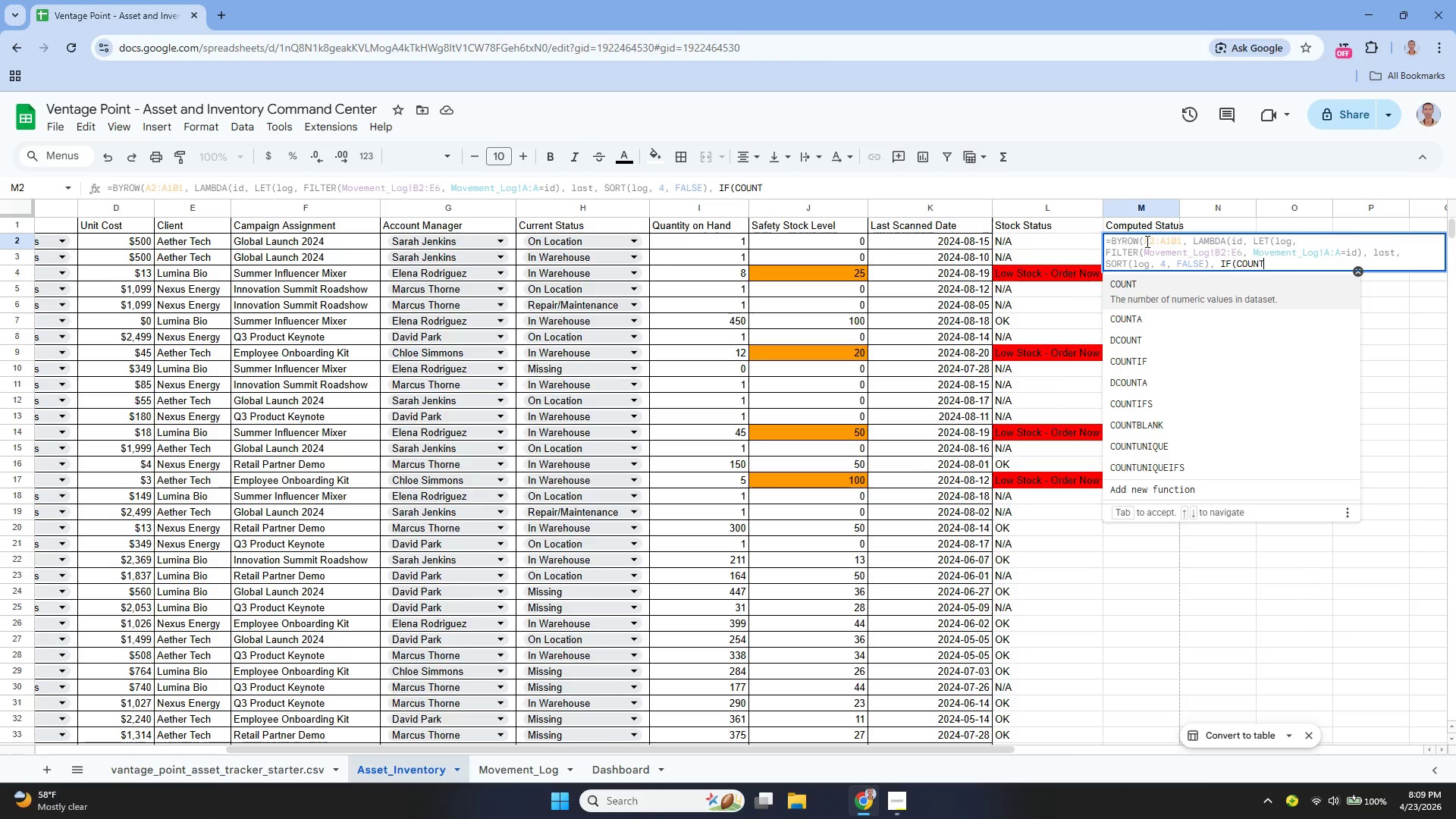 
key(ArrowDown)
 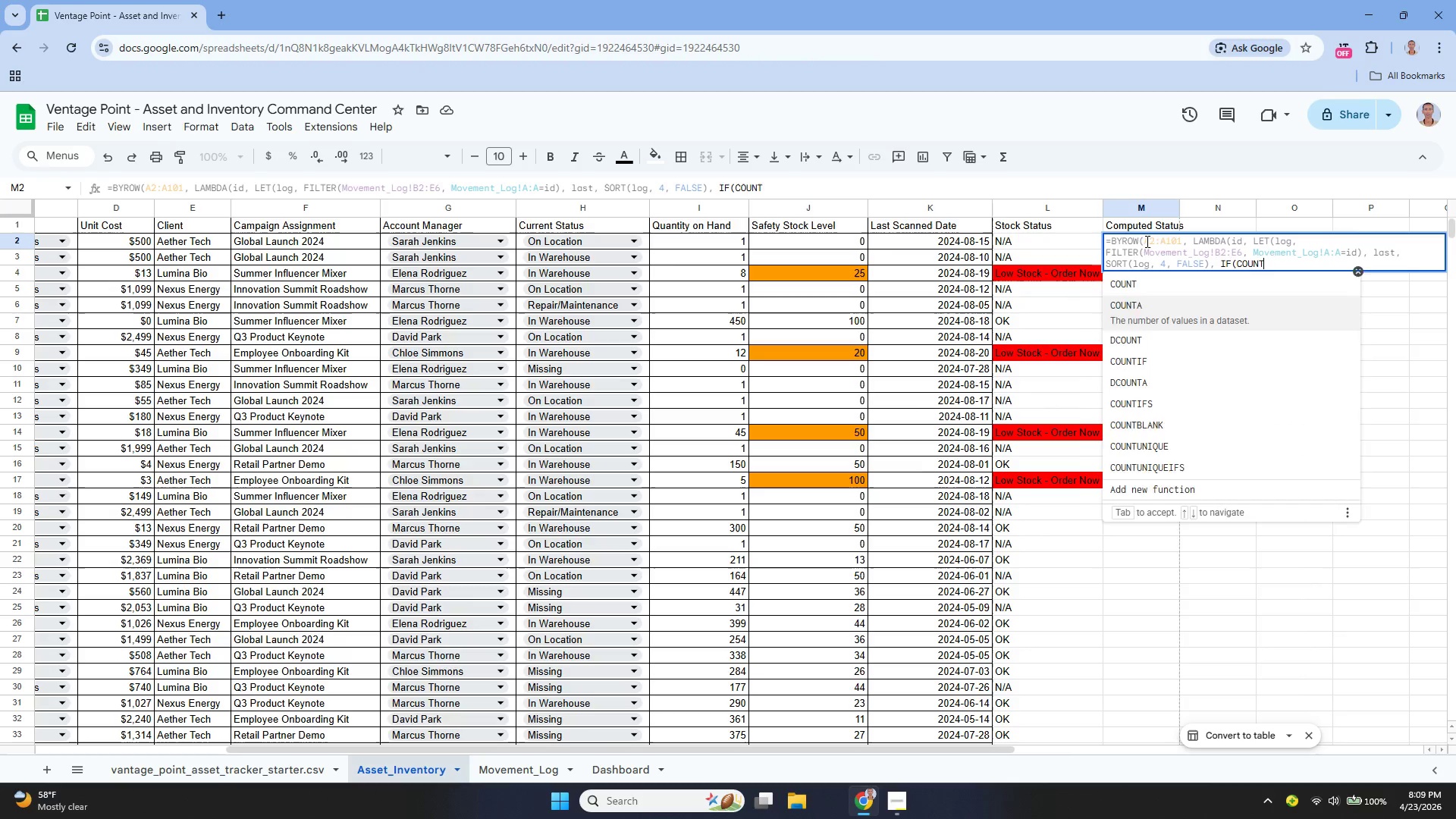 
key(Enter)
 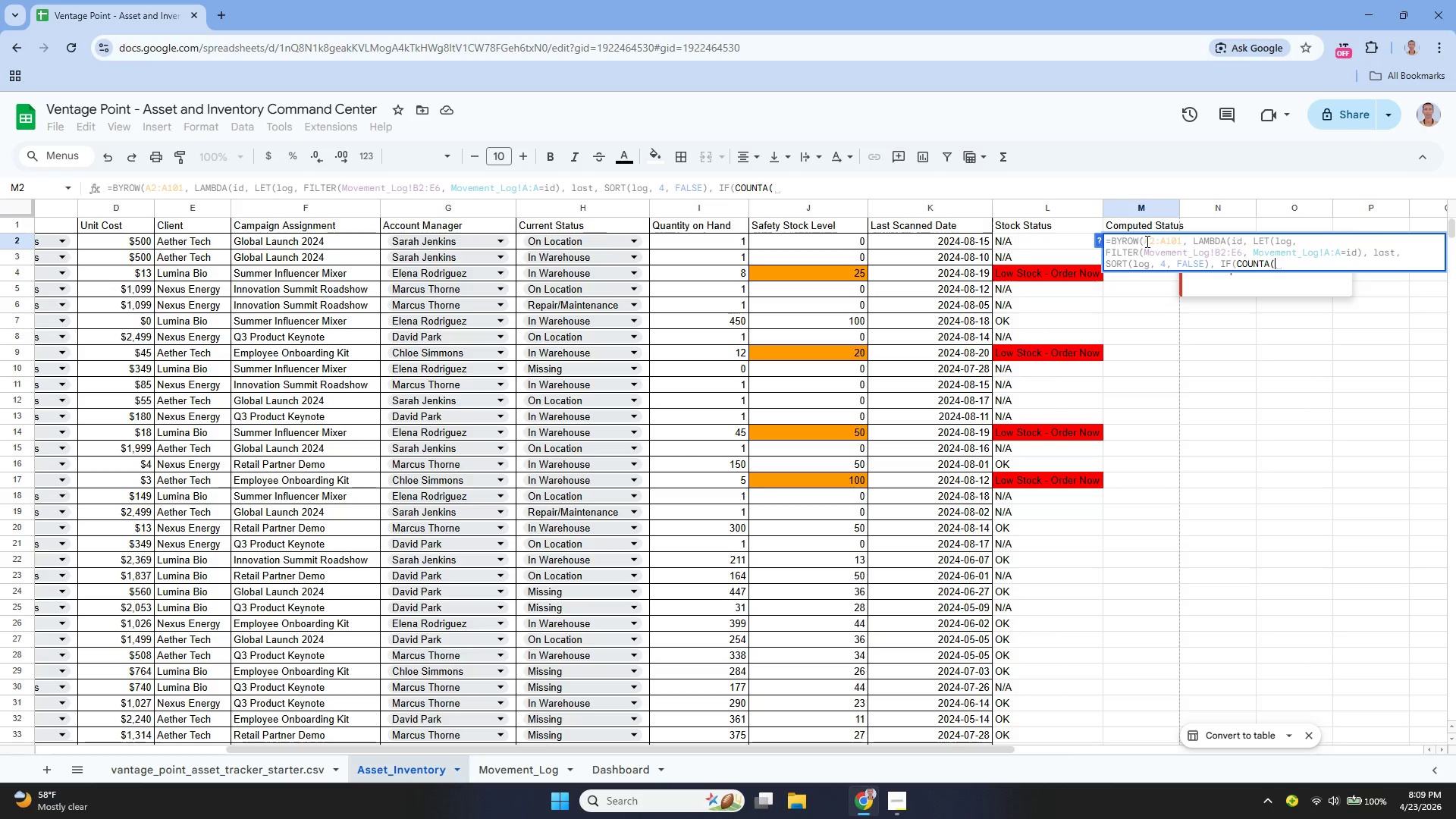 
type(last)
 